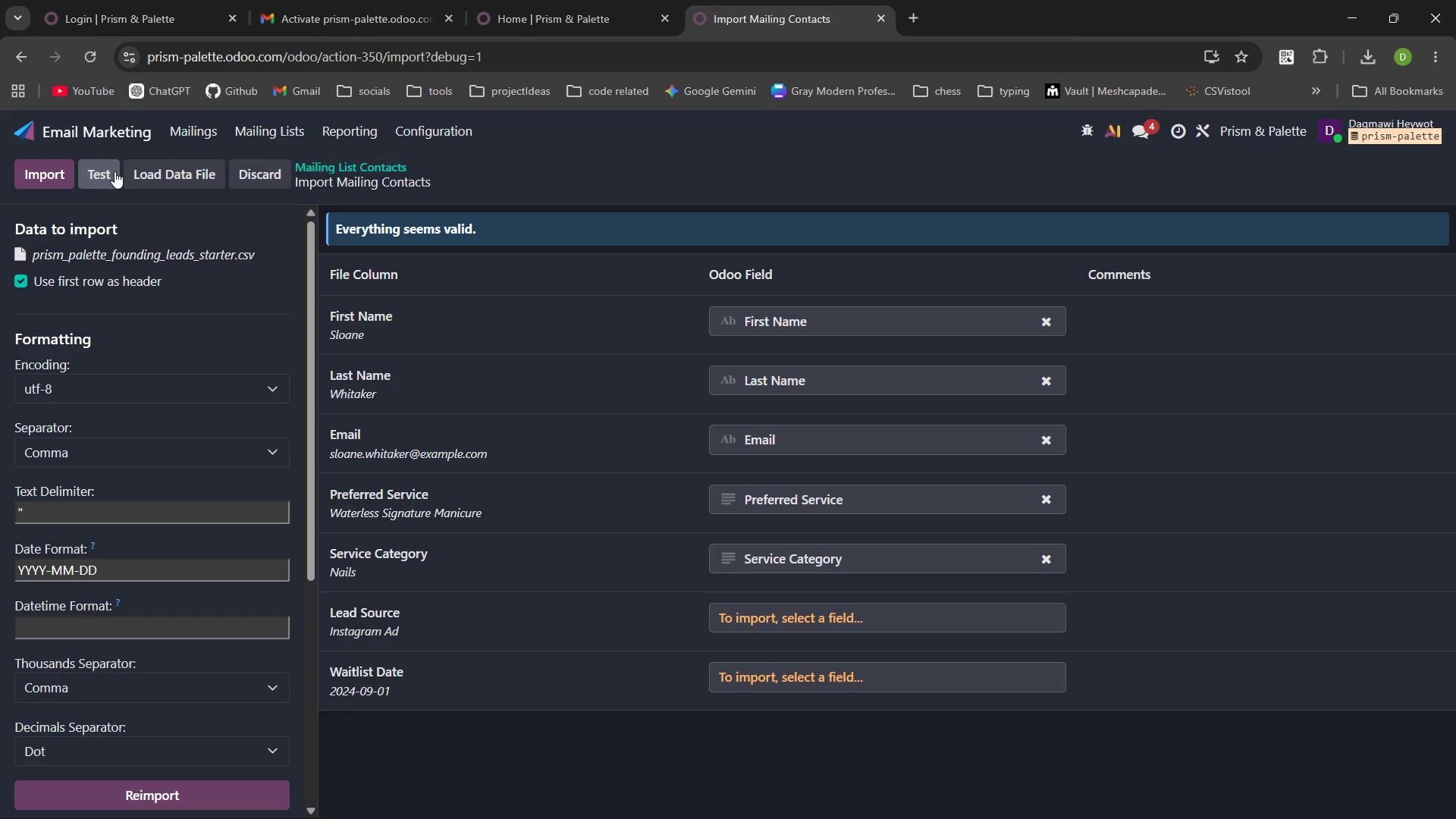 
left_click([36, 174])
 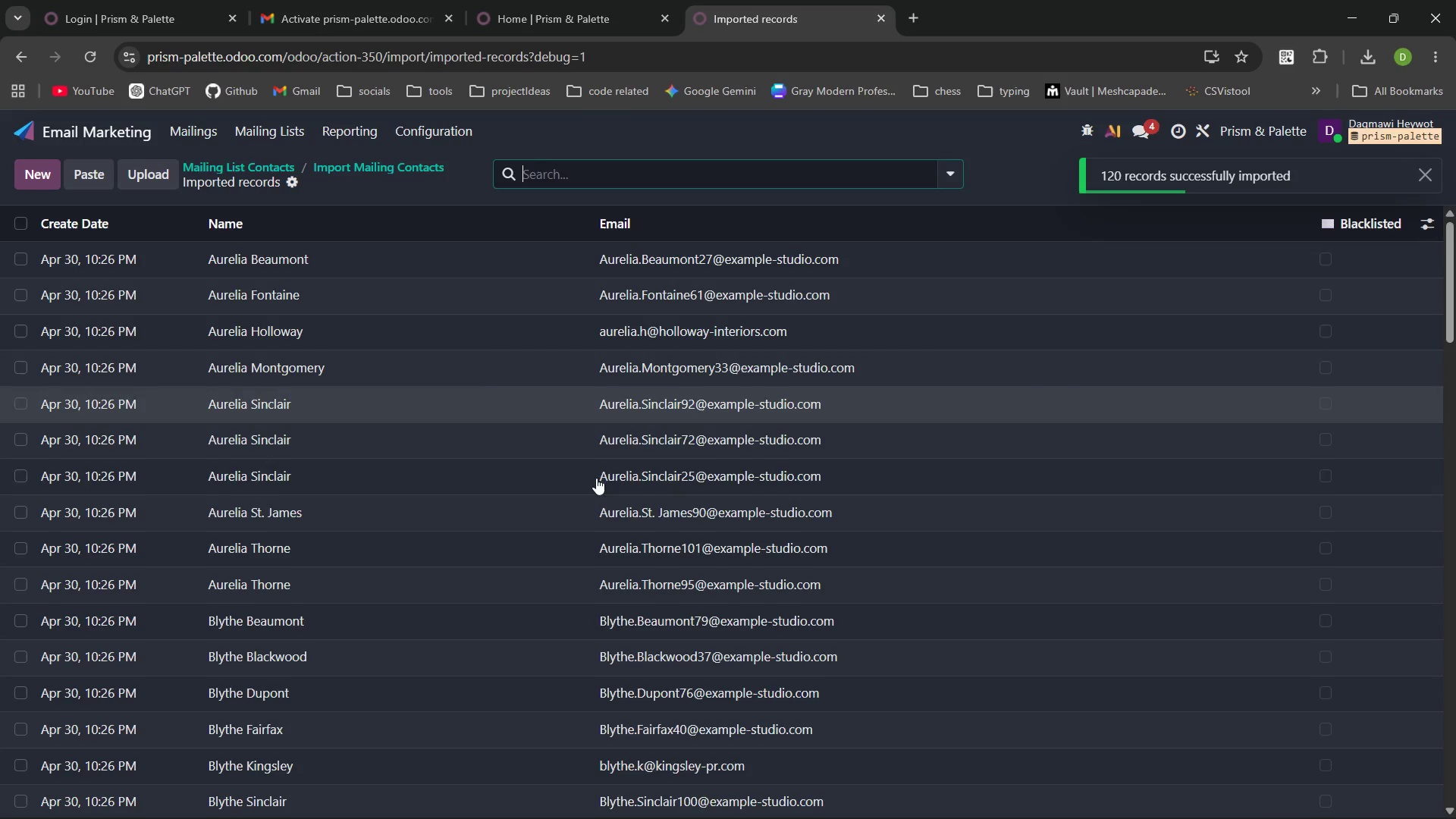 
wait(8.39)
 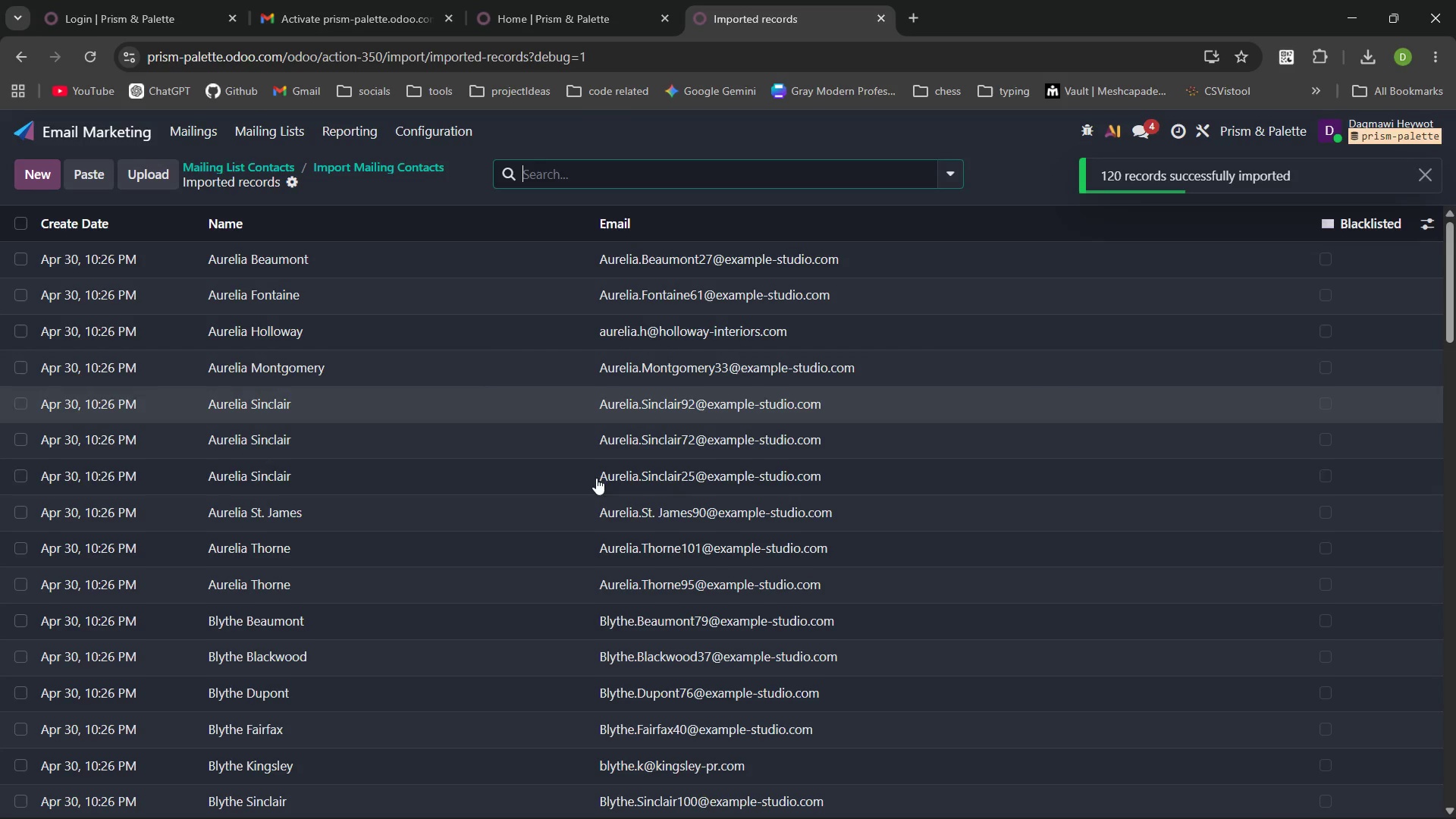 
left_click([95, 224])
 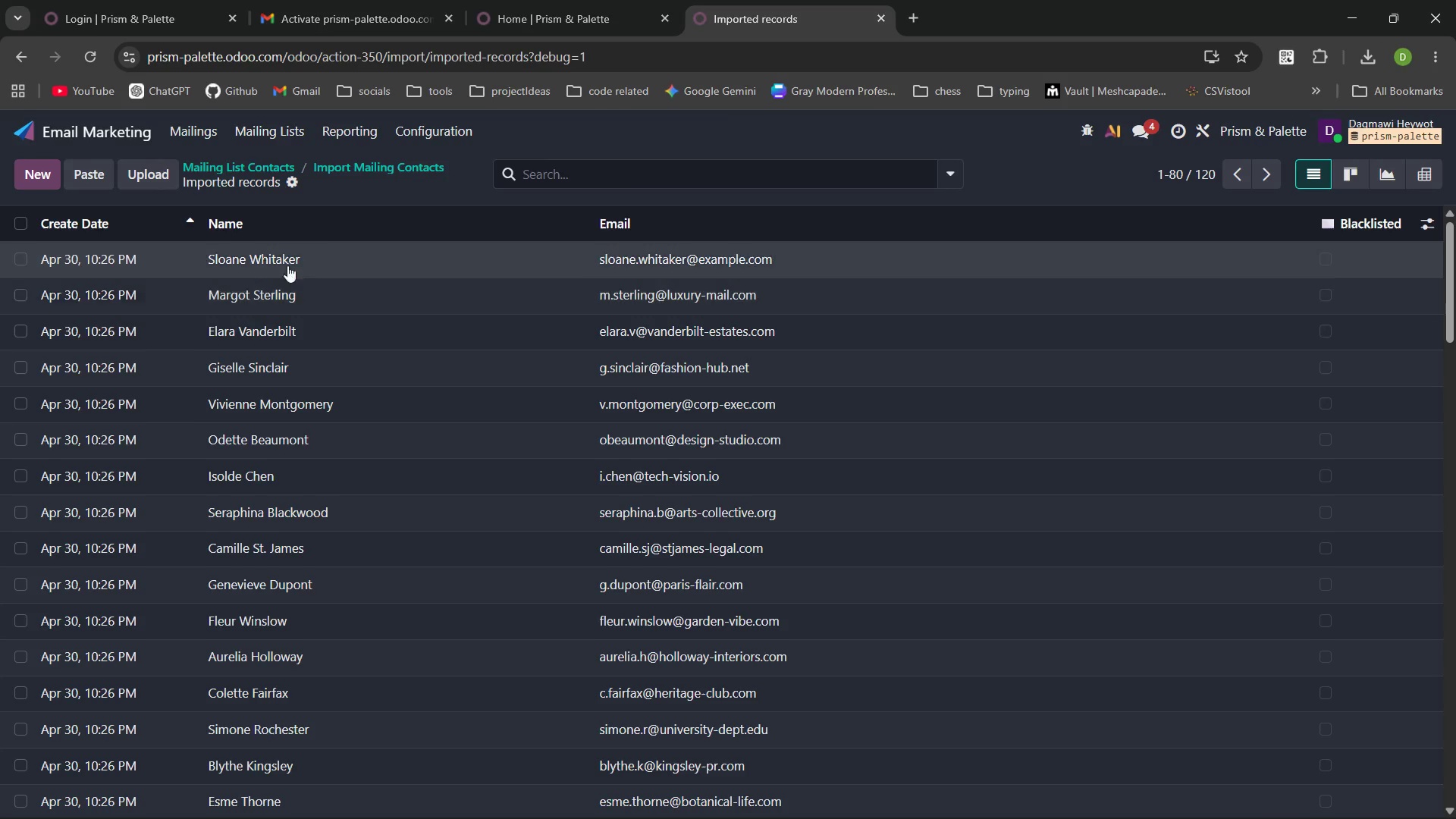 
left_click([135, 221])
 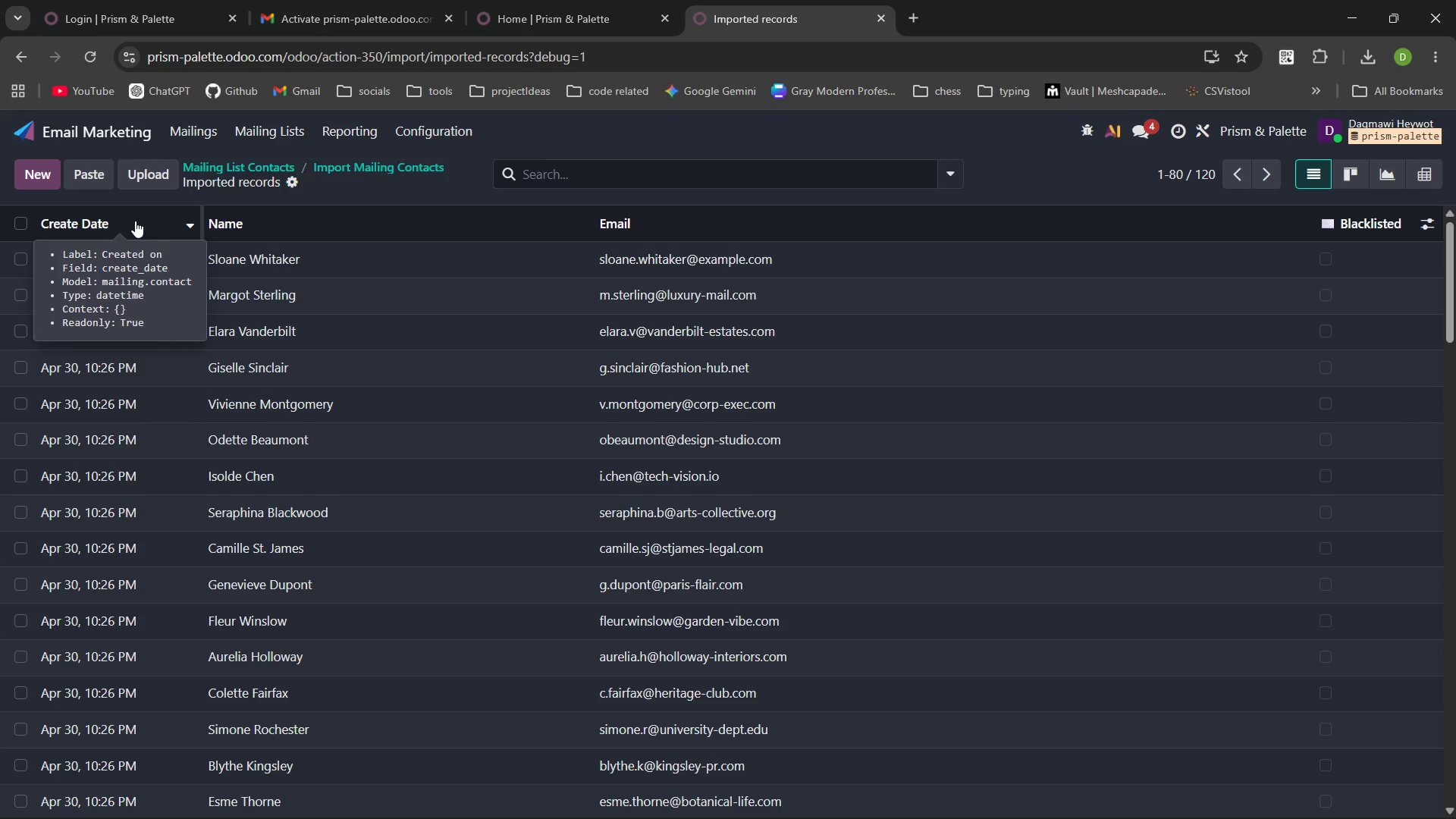 
left_click([135, 221])
 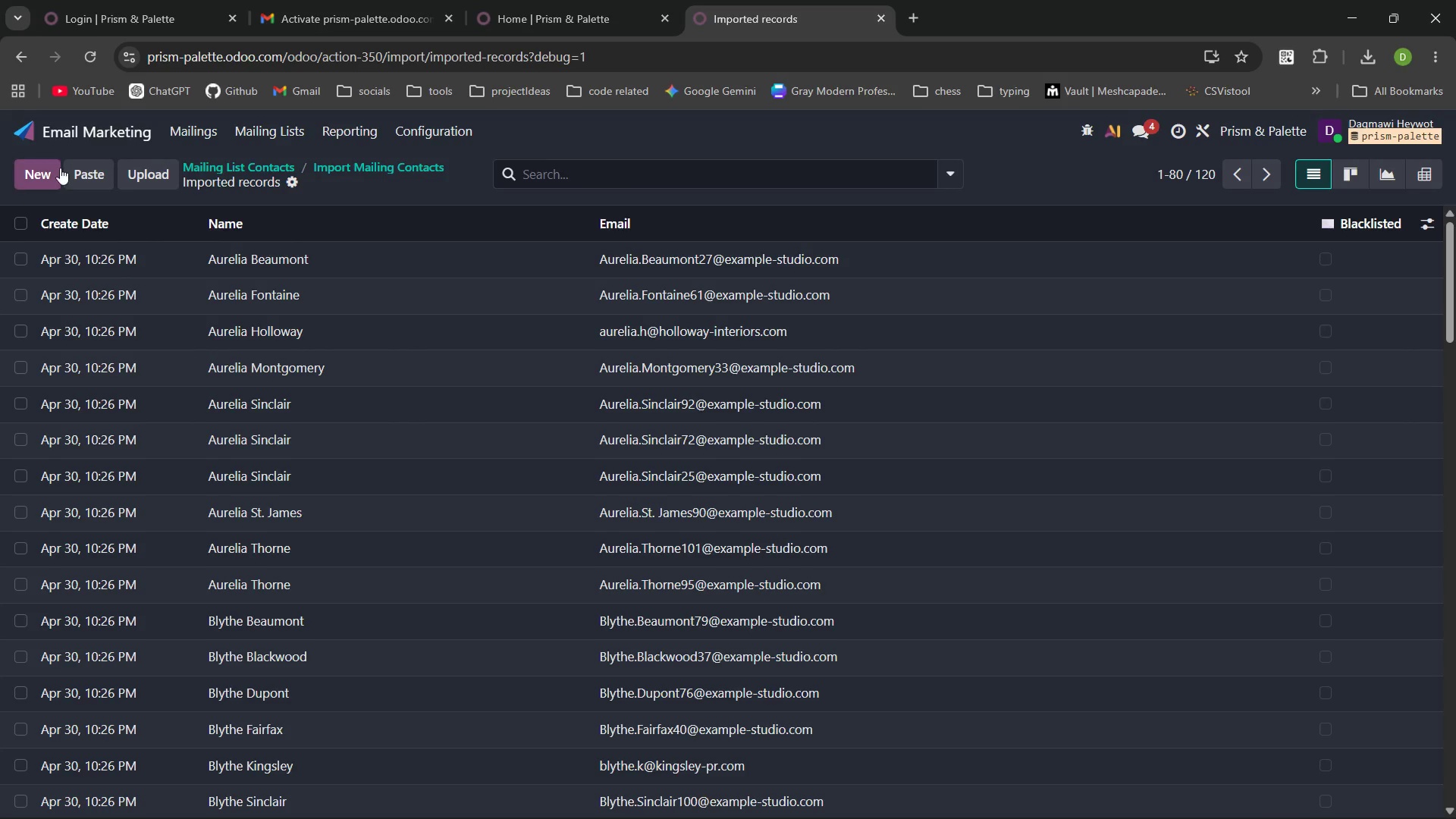 
mouse_move([270, 154])
 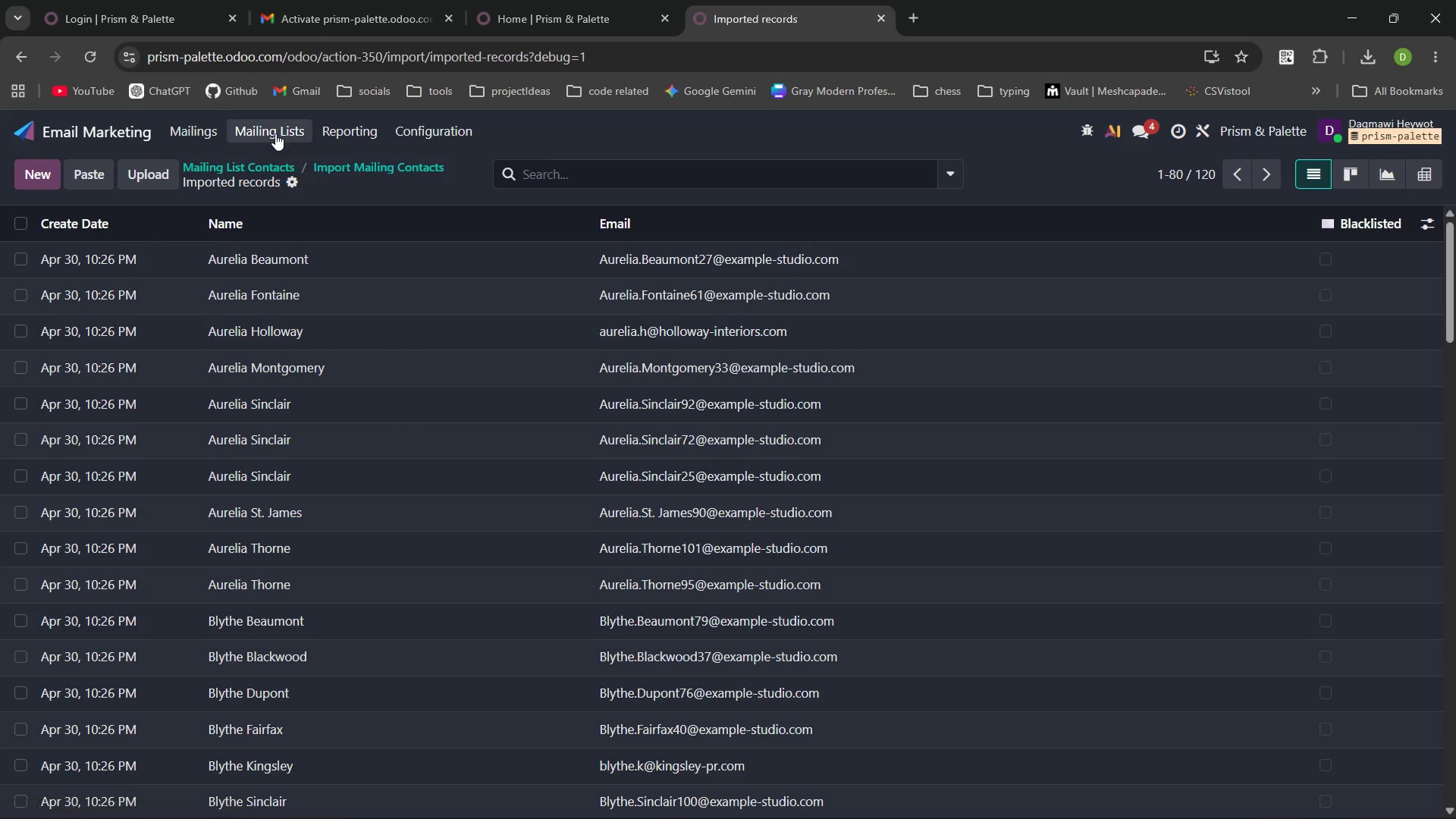 
left_click([275, 133])
 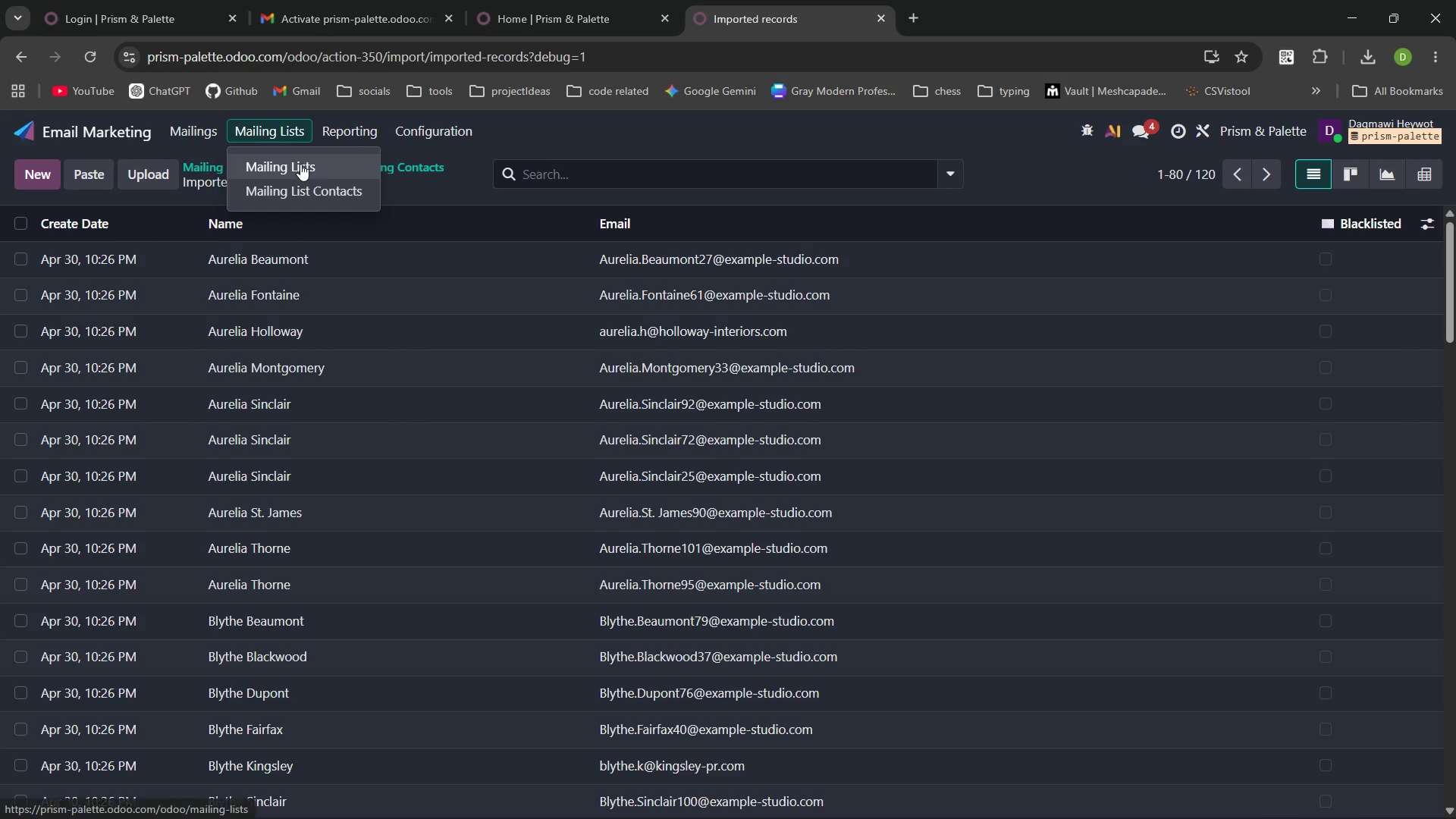 
left_click([300, 164])
 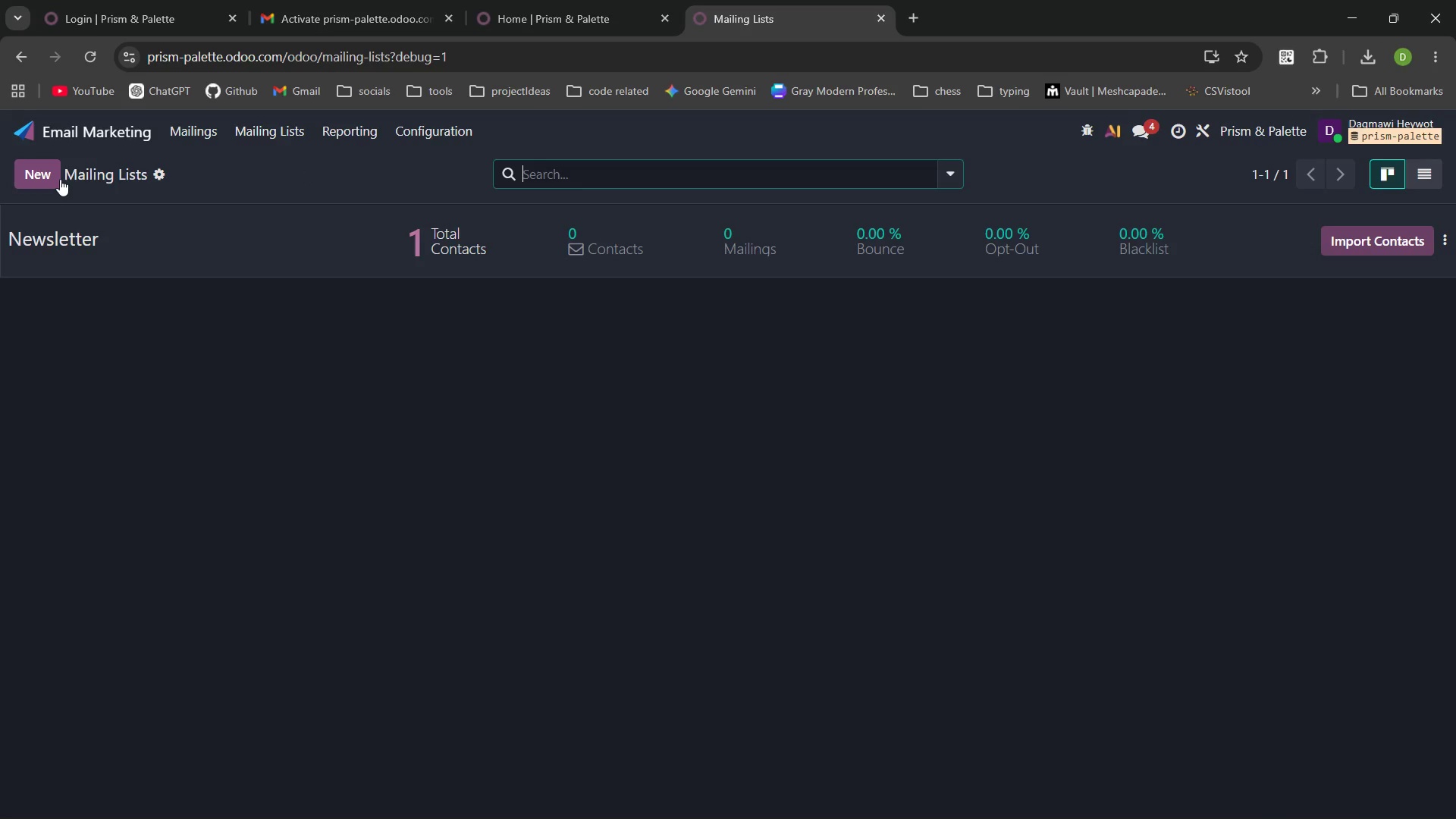 
left_click([60, 179])
 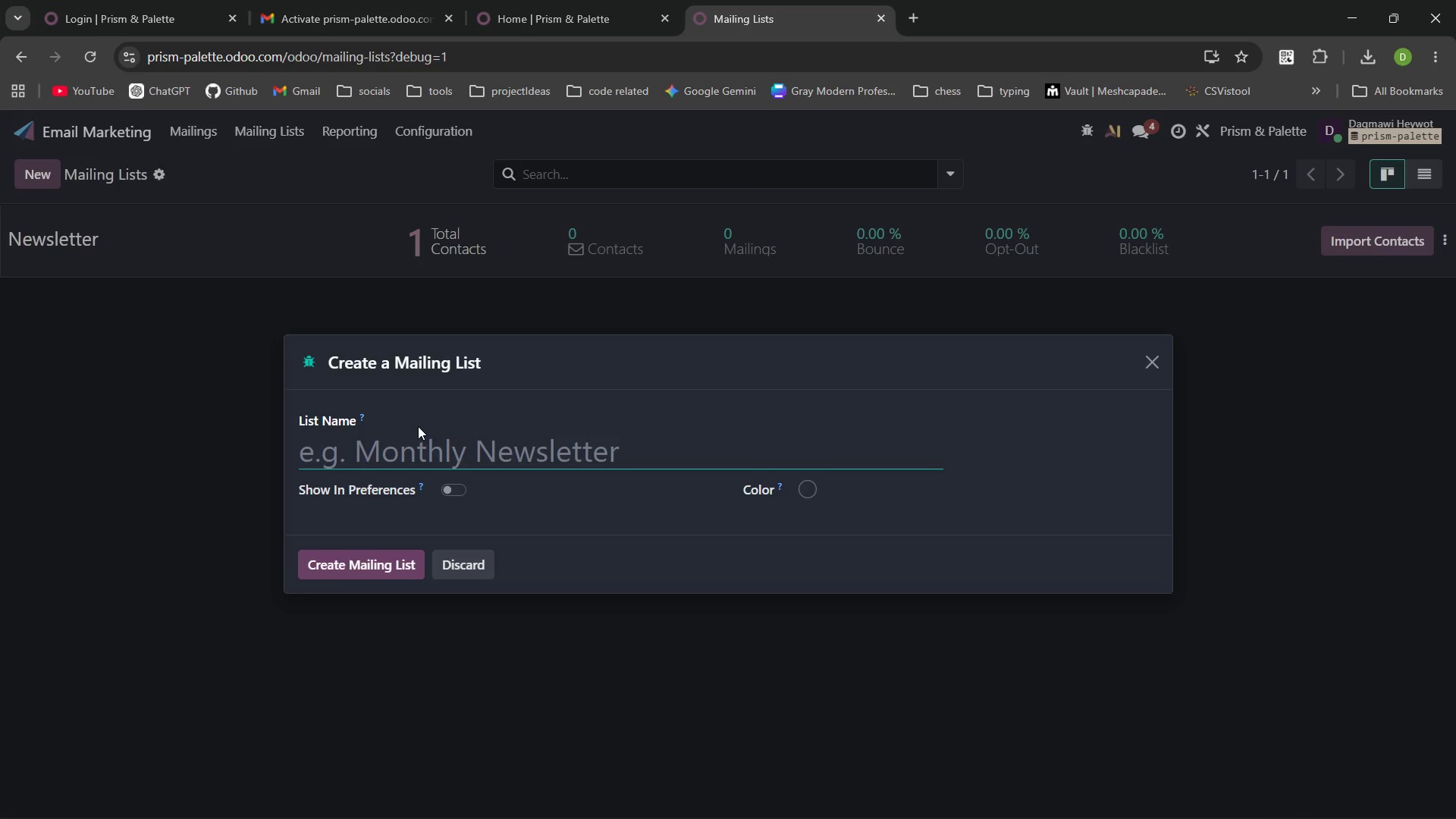 
type(Ma)
key(Backspace)
key(Backspace)
 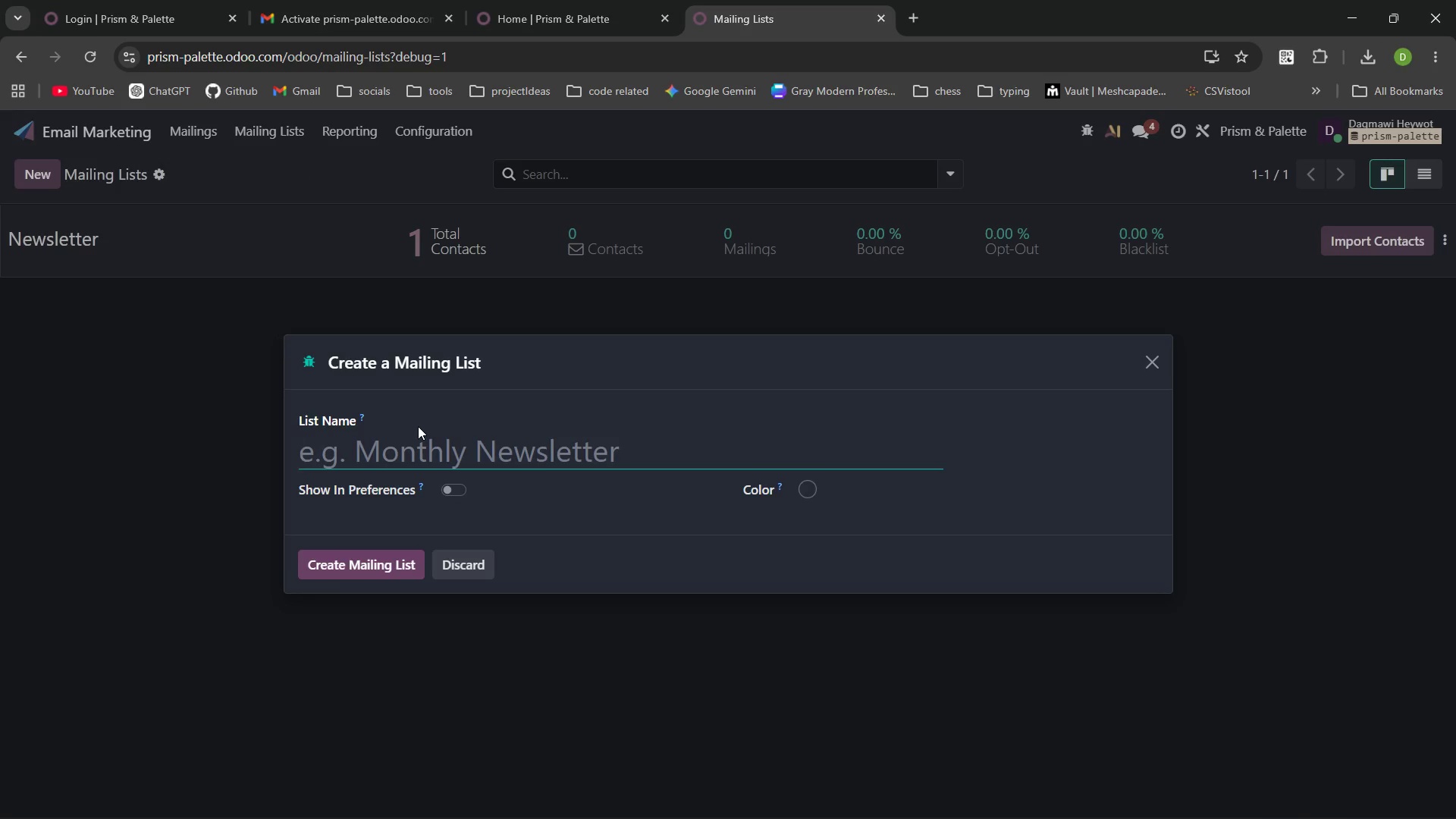 
hold_key(key=ShiftLeft, duration=0.31)
 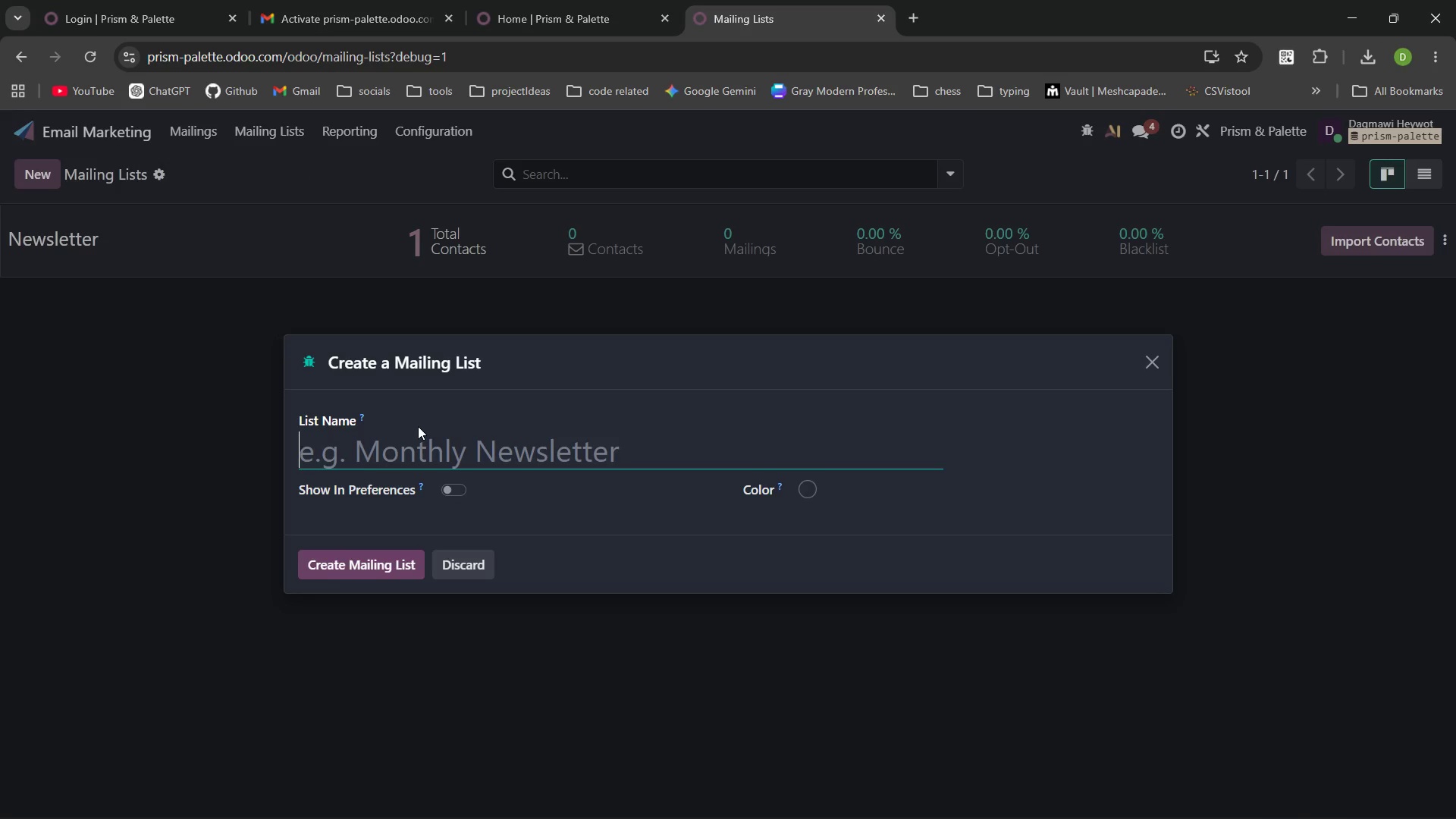 
key(Meta+MetaLeft)
 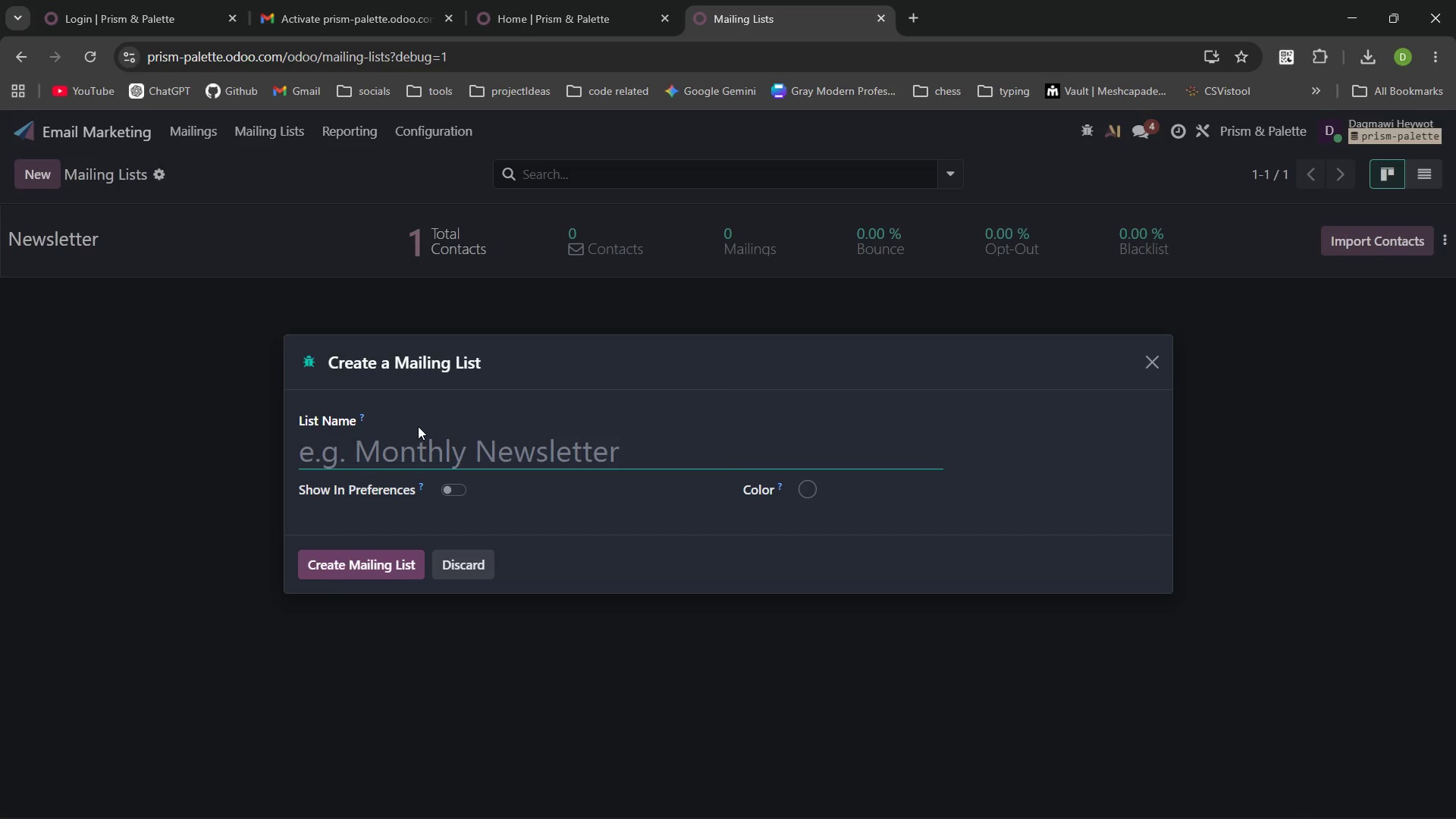 
key(Meta+V)
 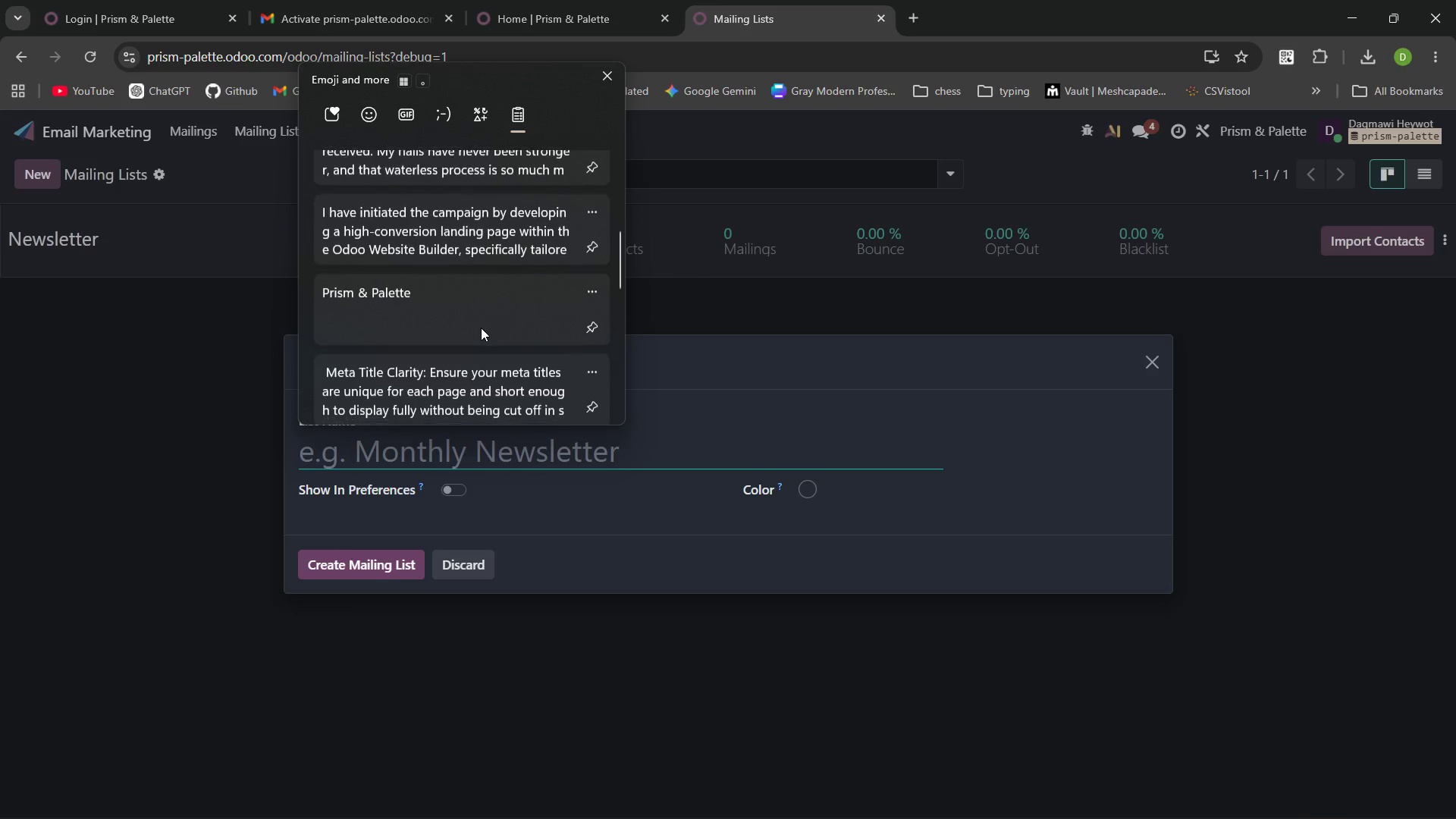 
left_click([421, 298])
 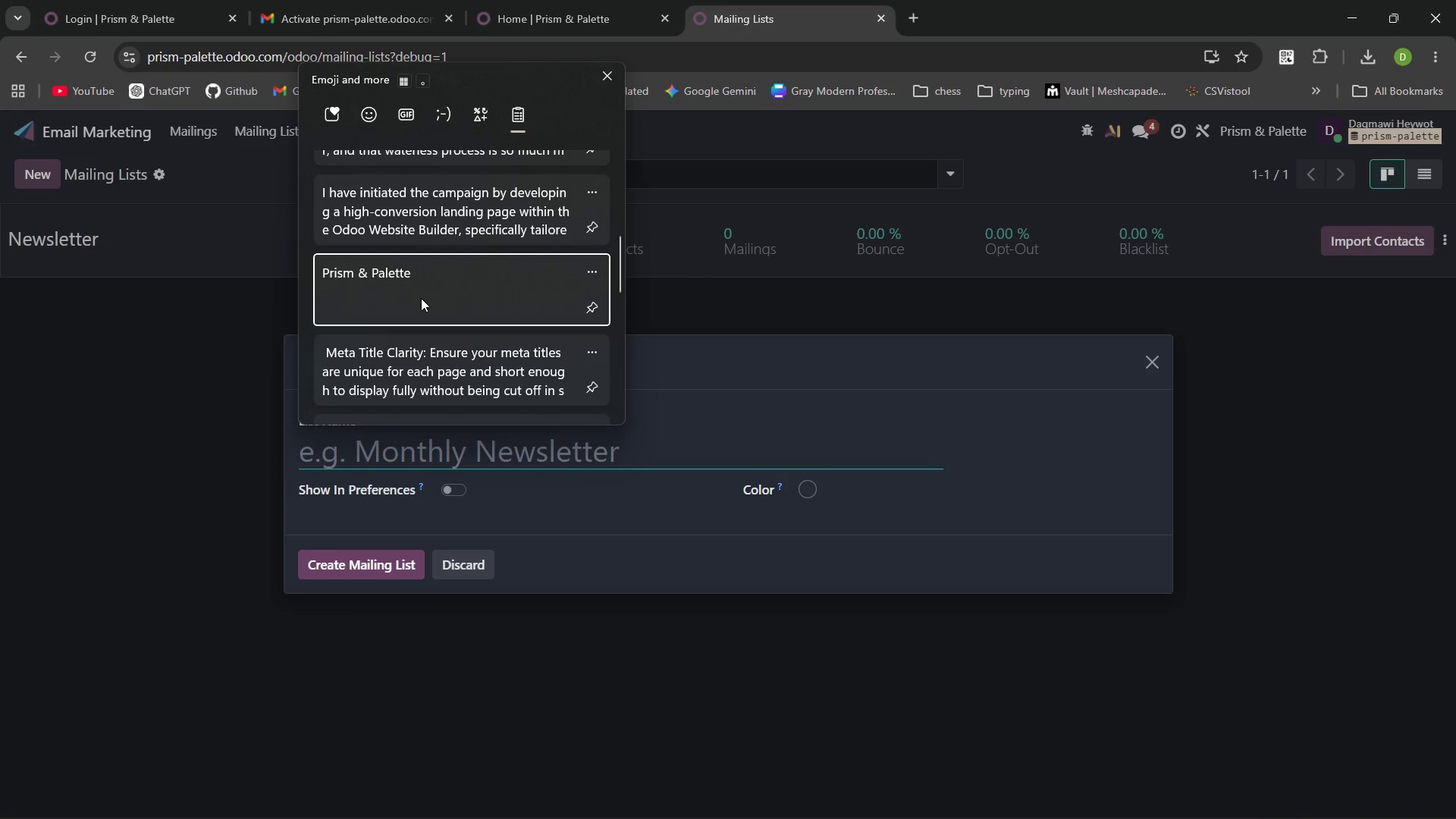 
key(Control+ControlLeft)
 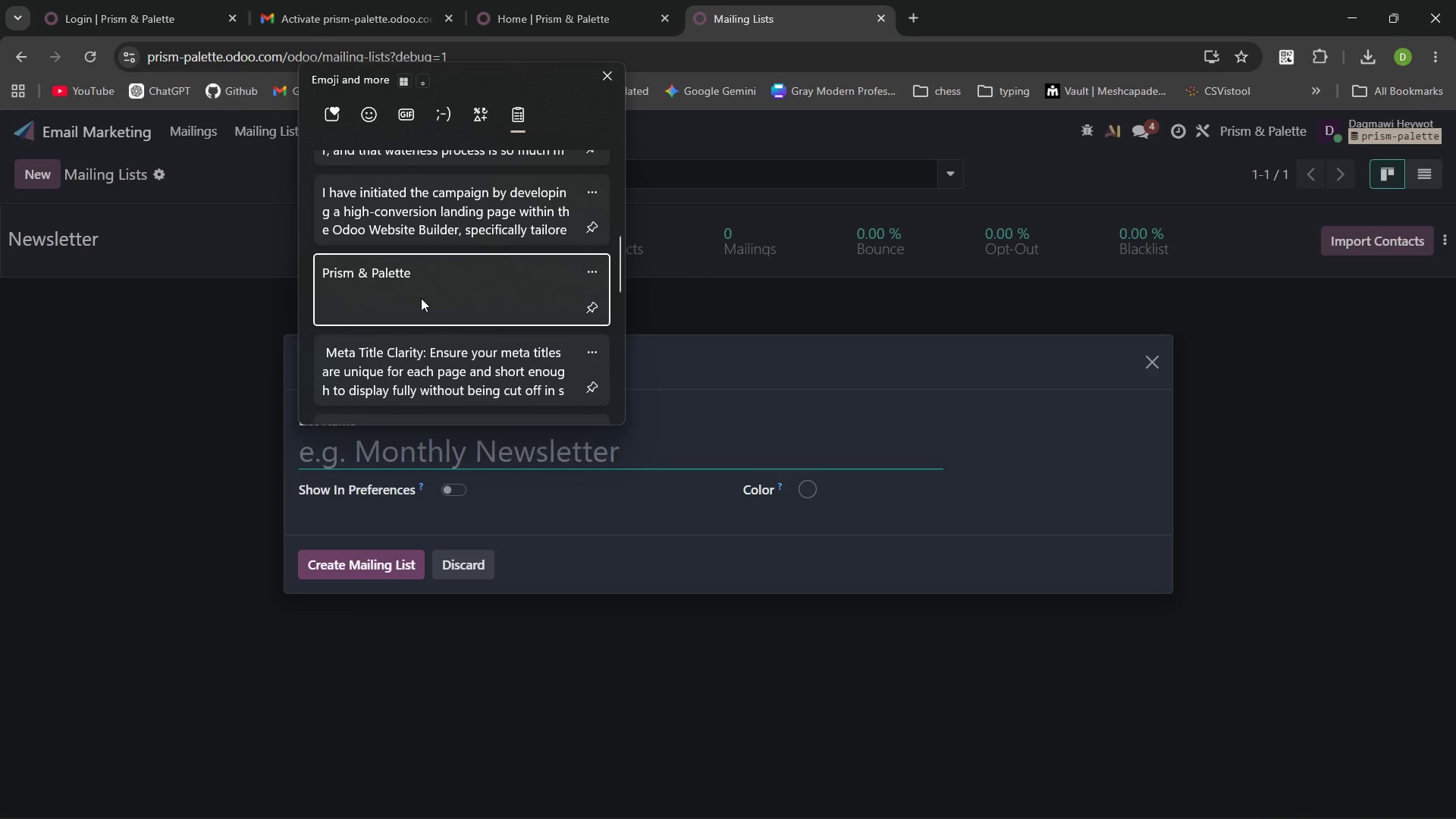 
left_click([377, 563])
 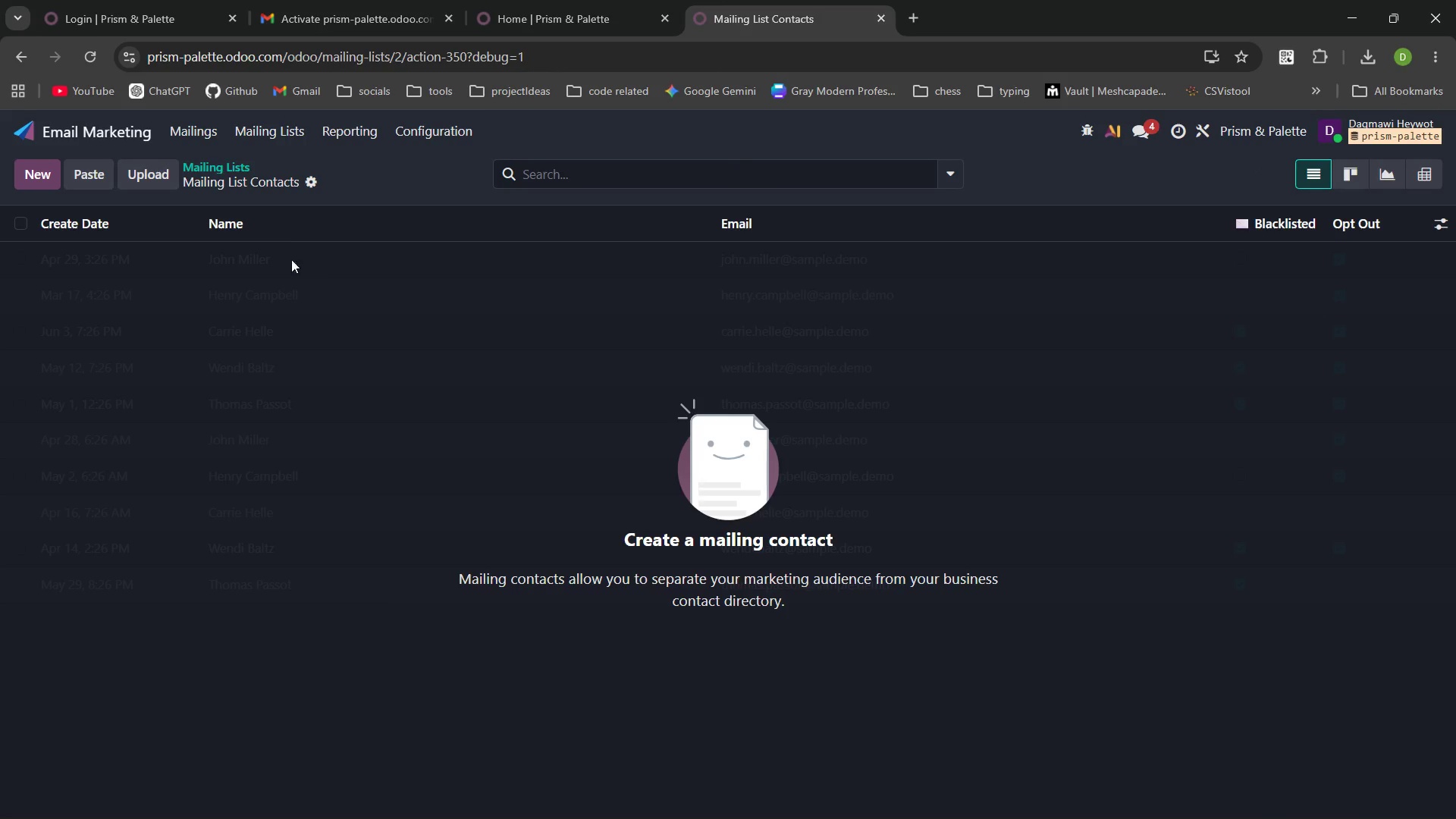 
wait(5.03)
 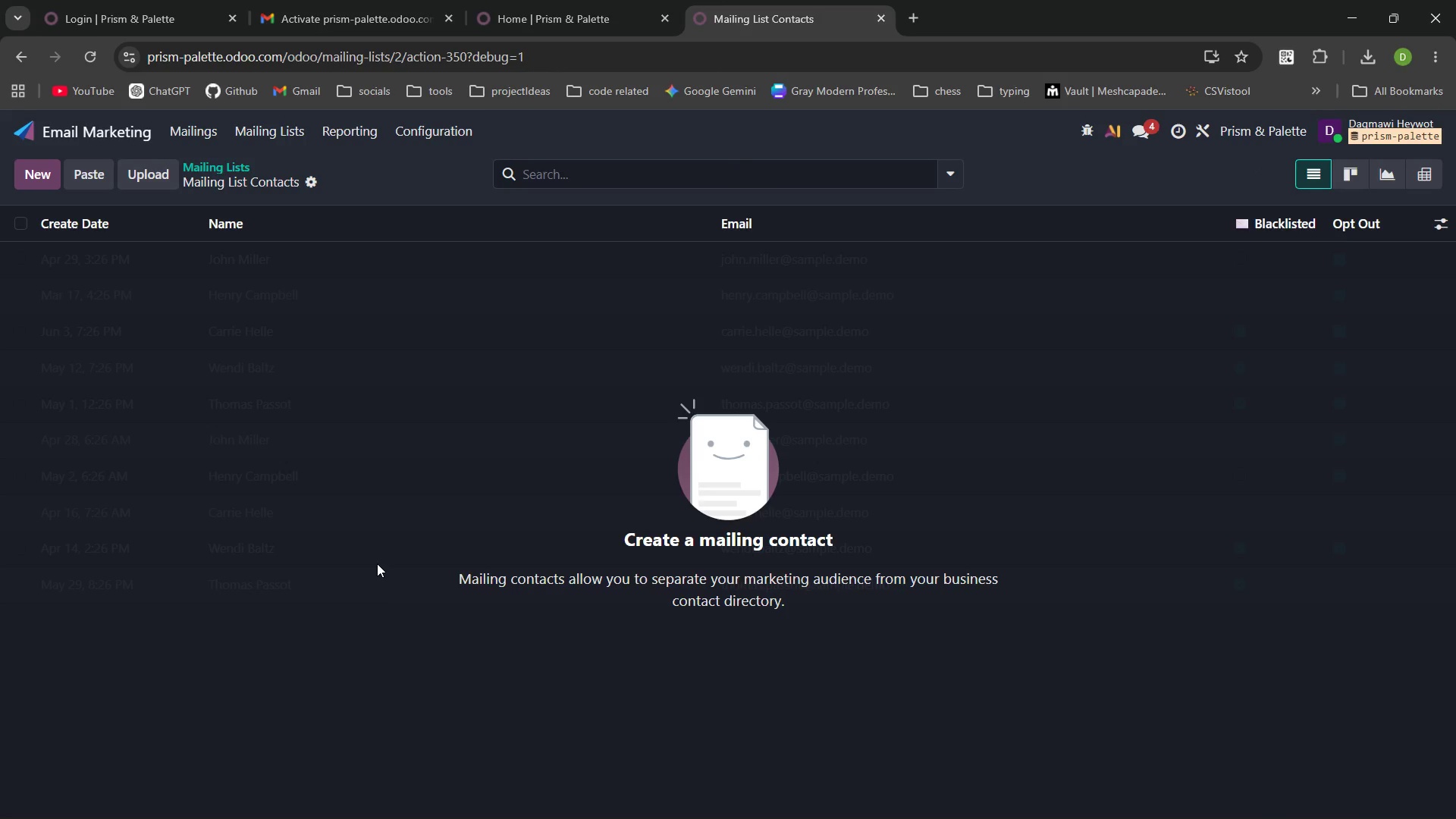 
left_click([312, 180])
 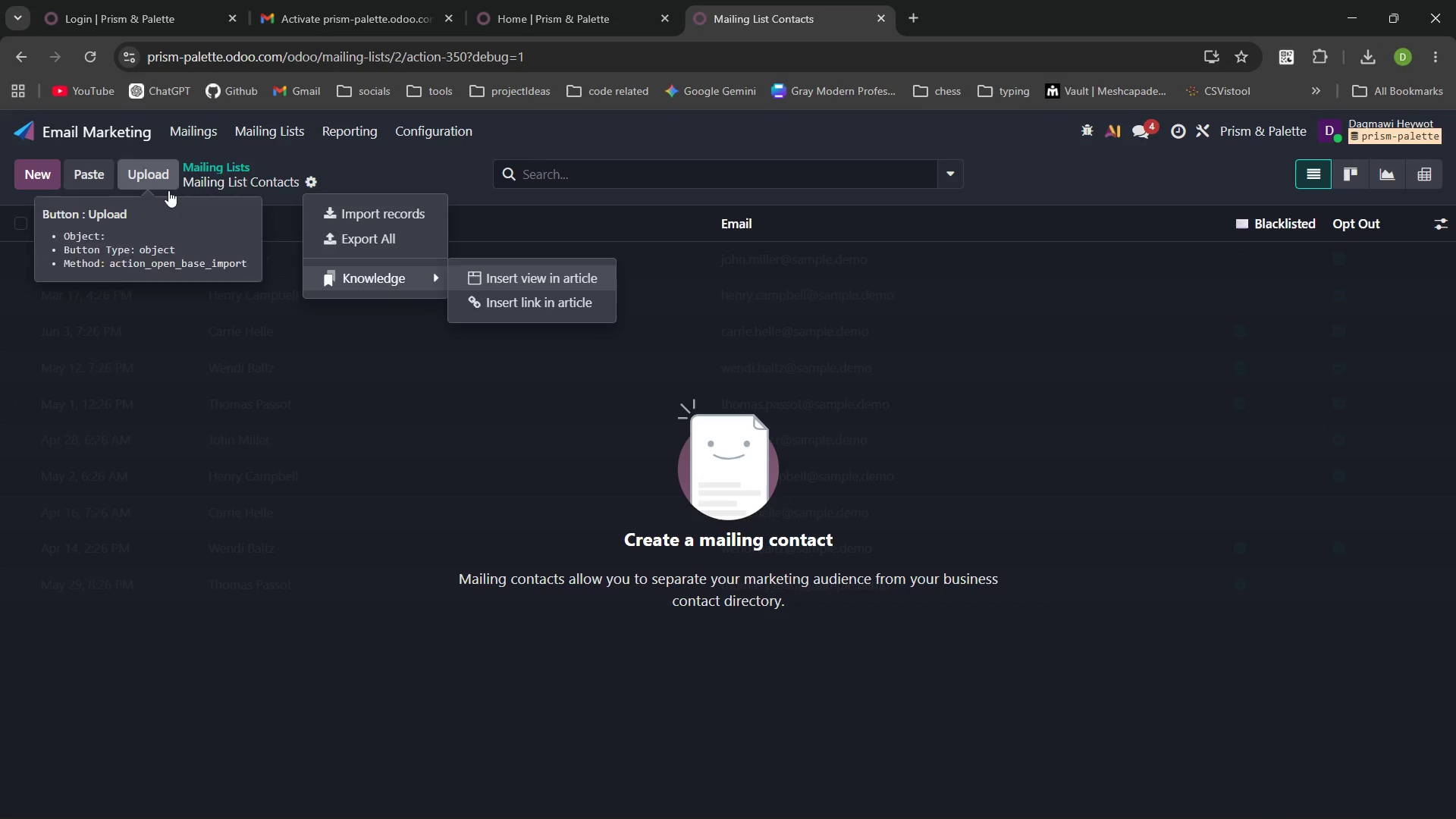 
left_click([723, 479])
 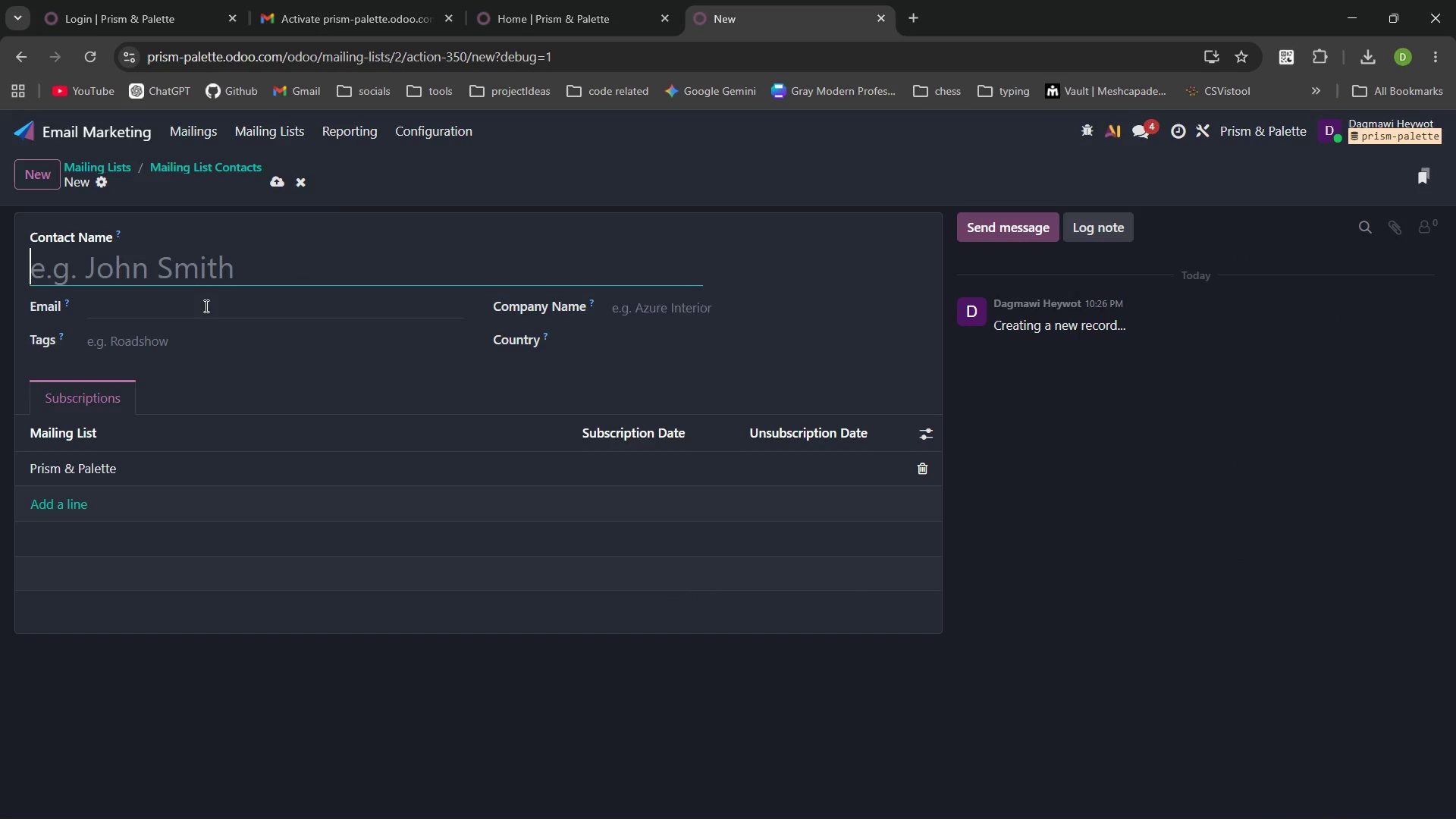 
wait(7.11)
 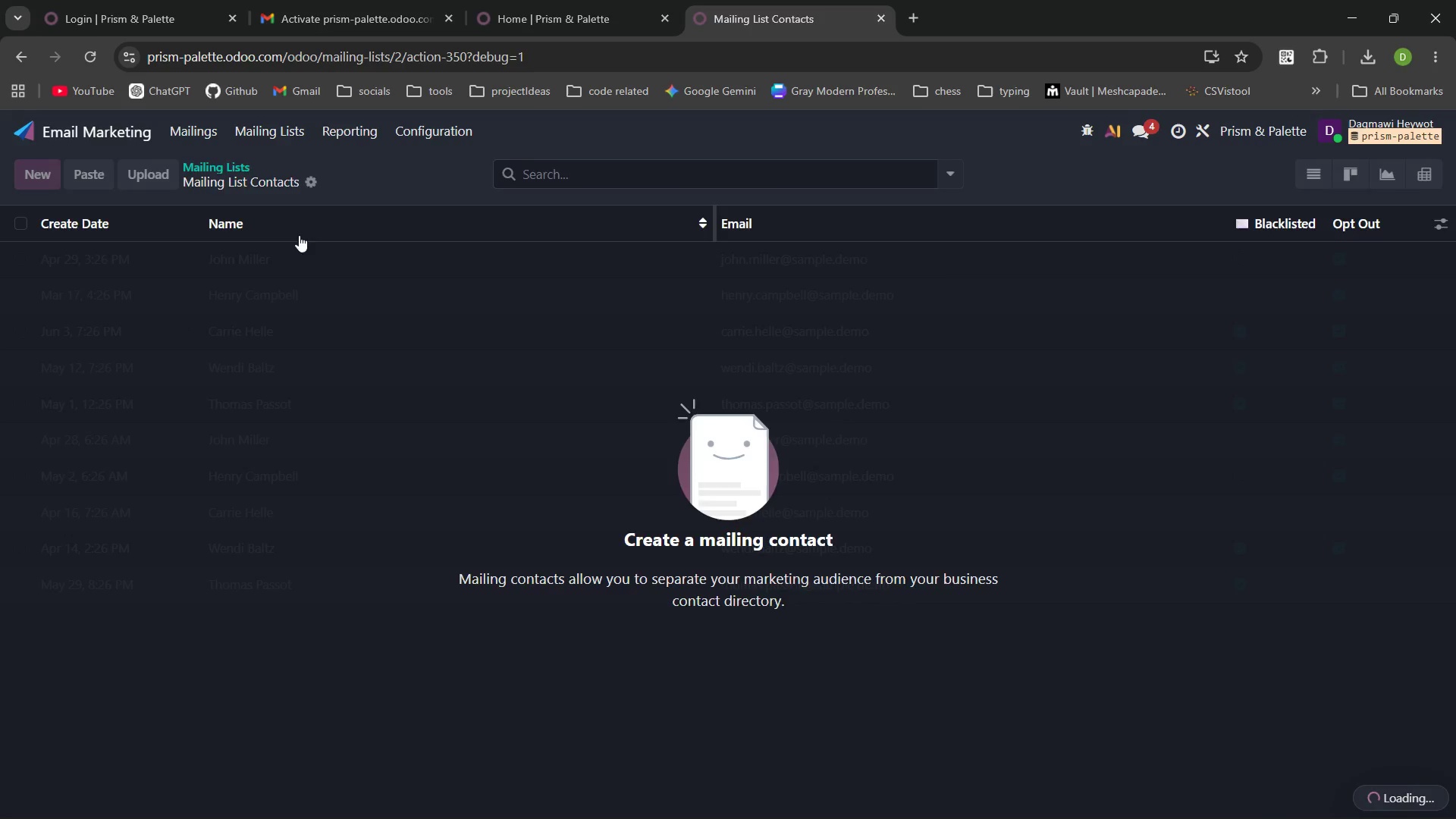 
left_click([97, 268])
 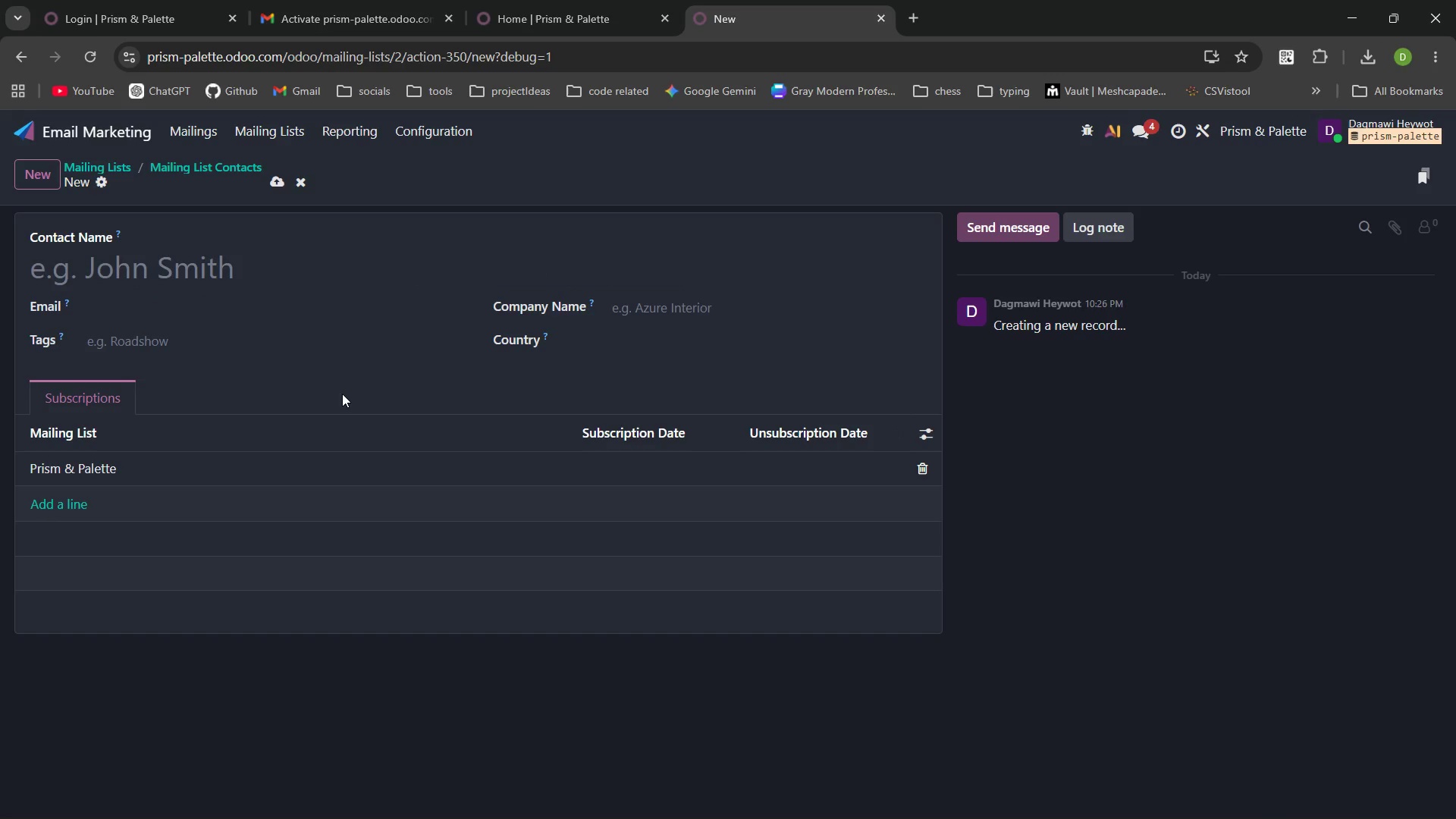 
wait(12.84)
 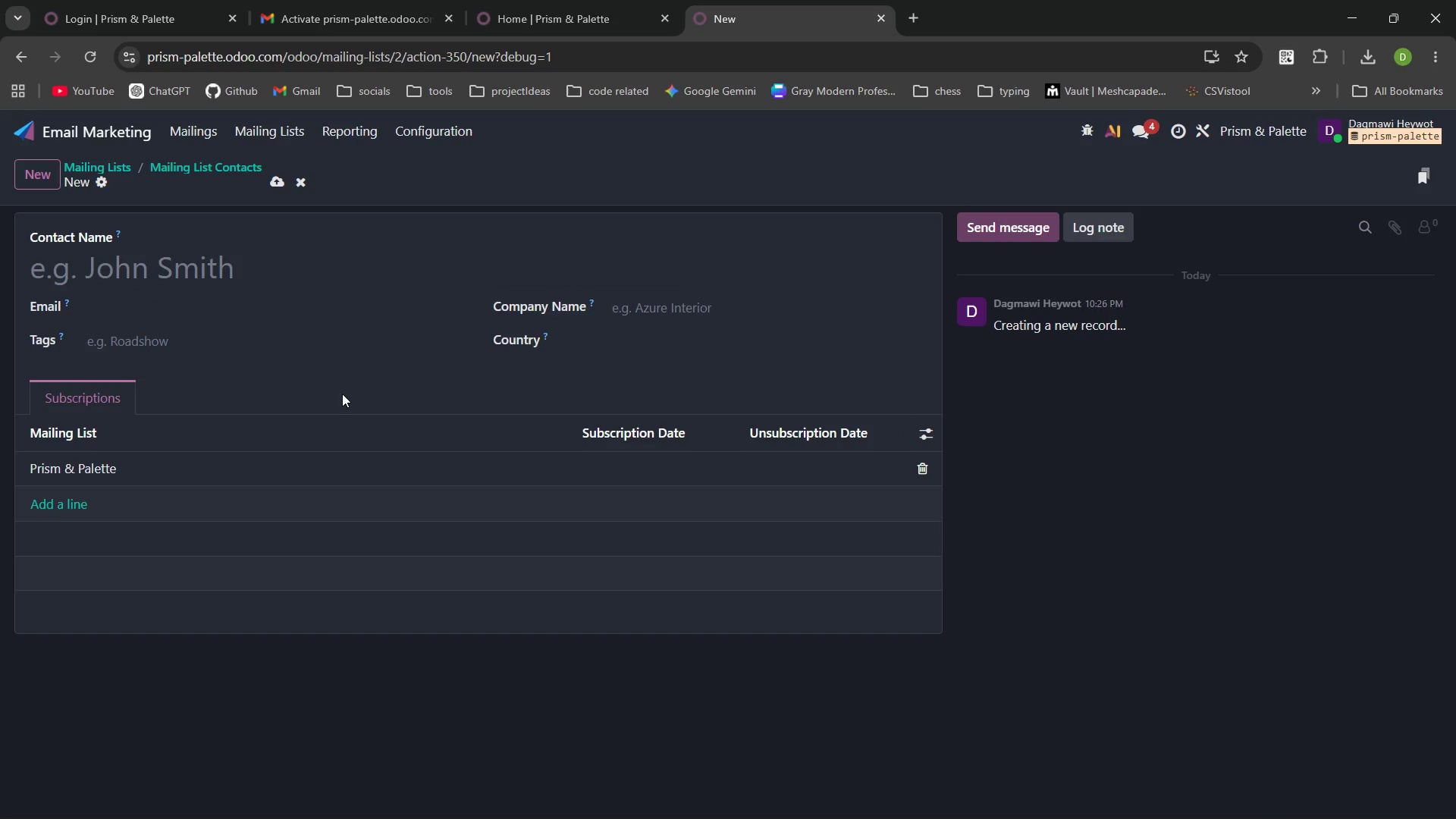 
left_click([158, 340])
 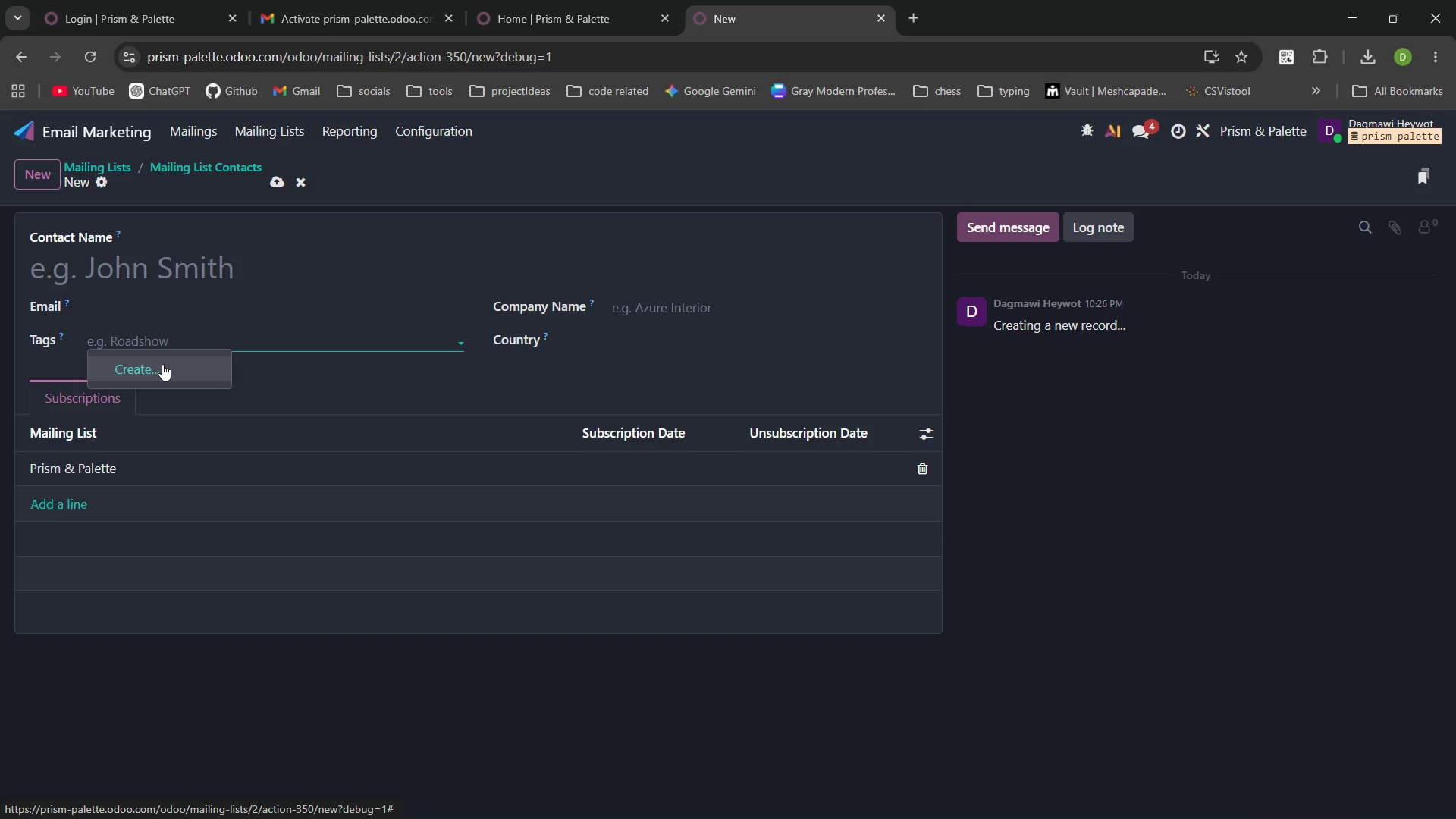 
wait(5.41)
 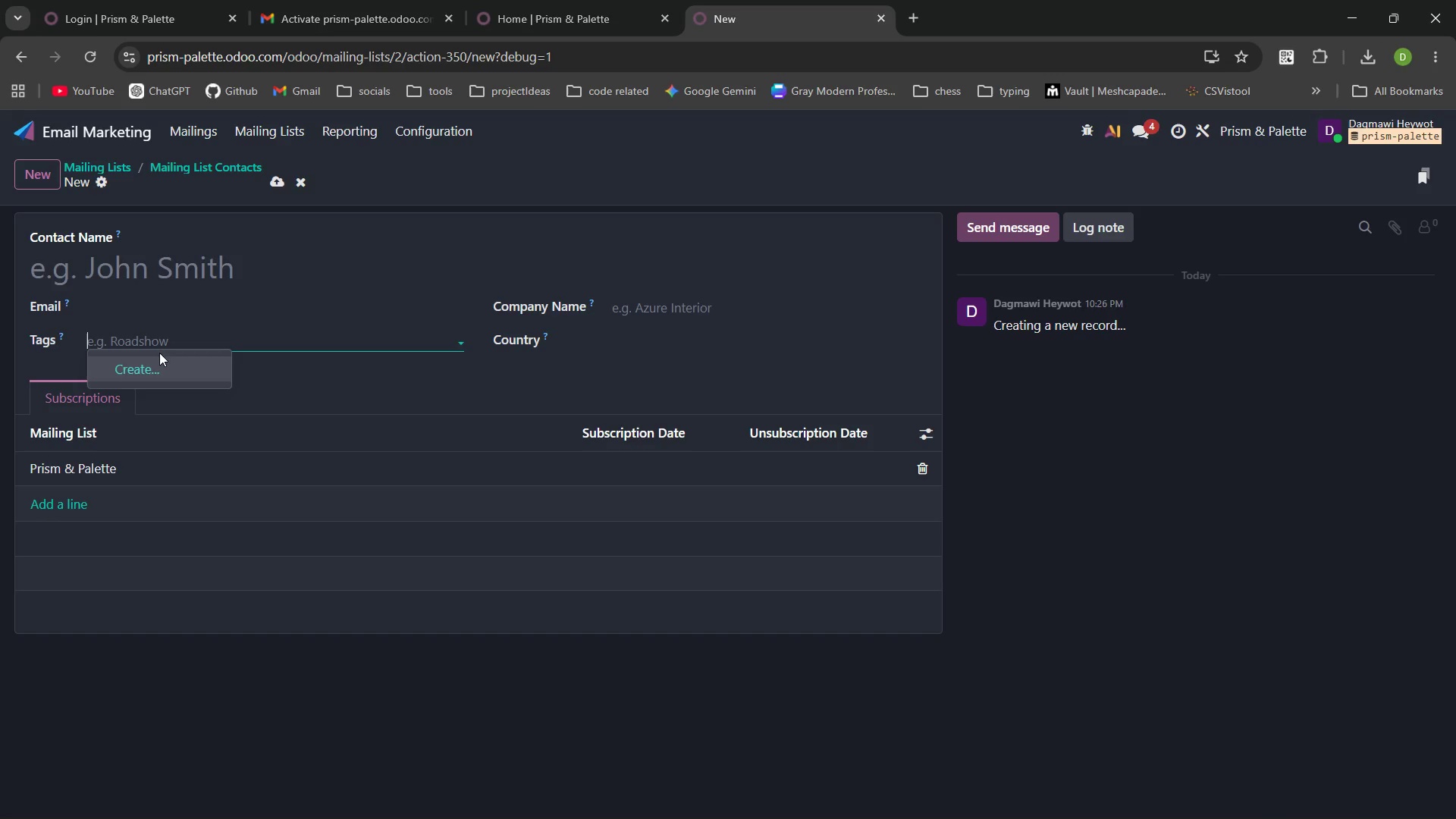 
left_click([350, 394])
 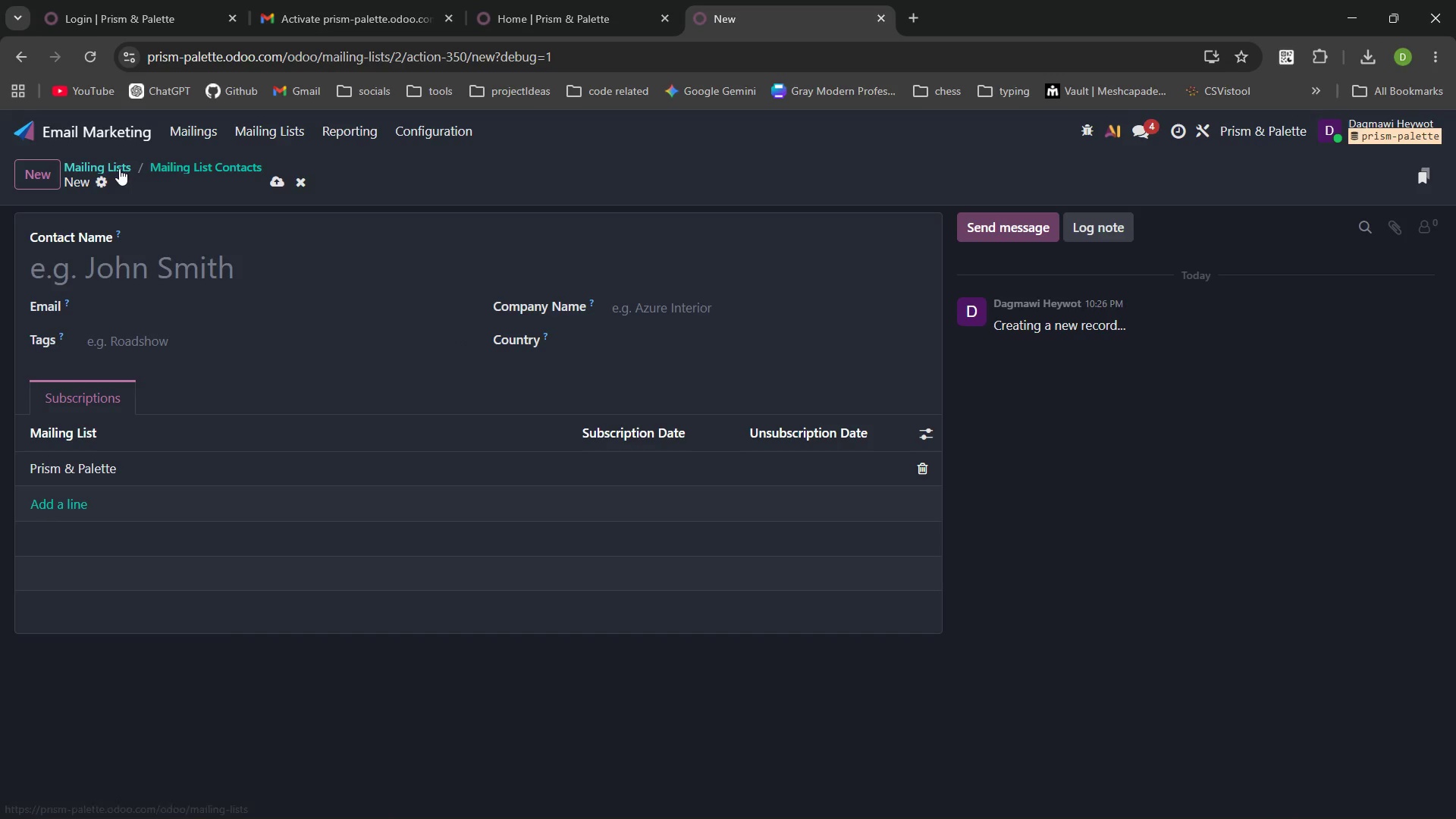 
left_click([119, 168])
 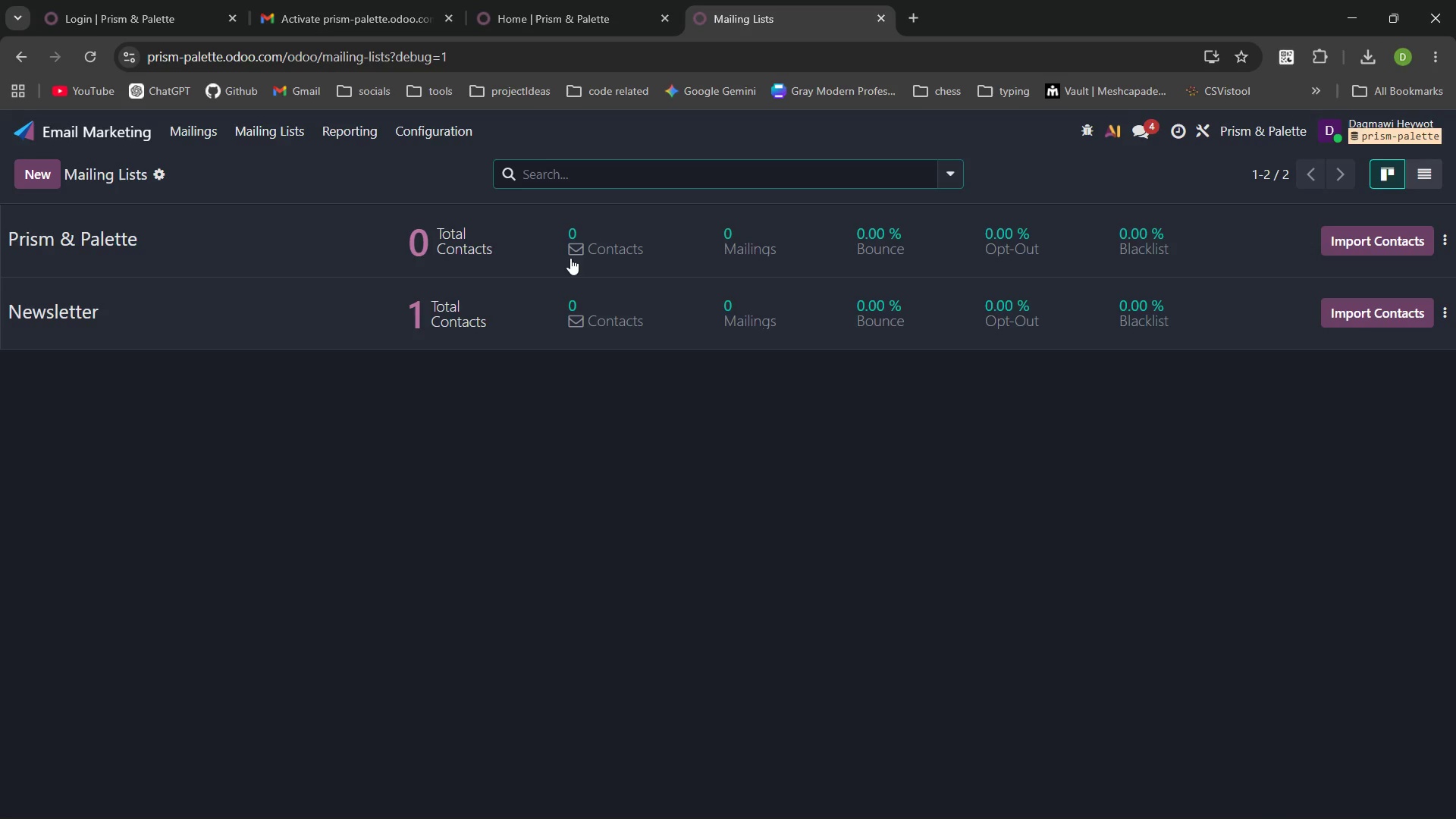 
left_click([1379, 249])
 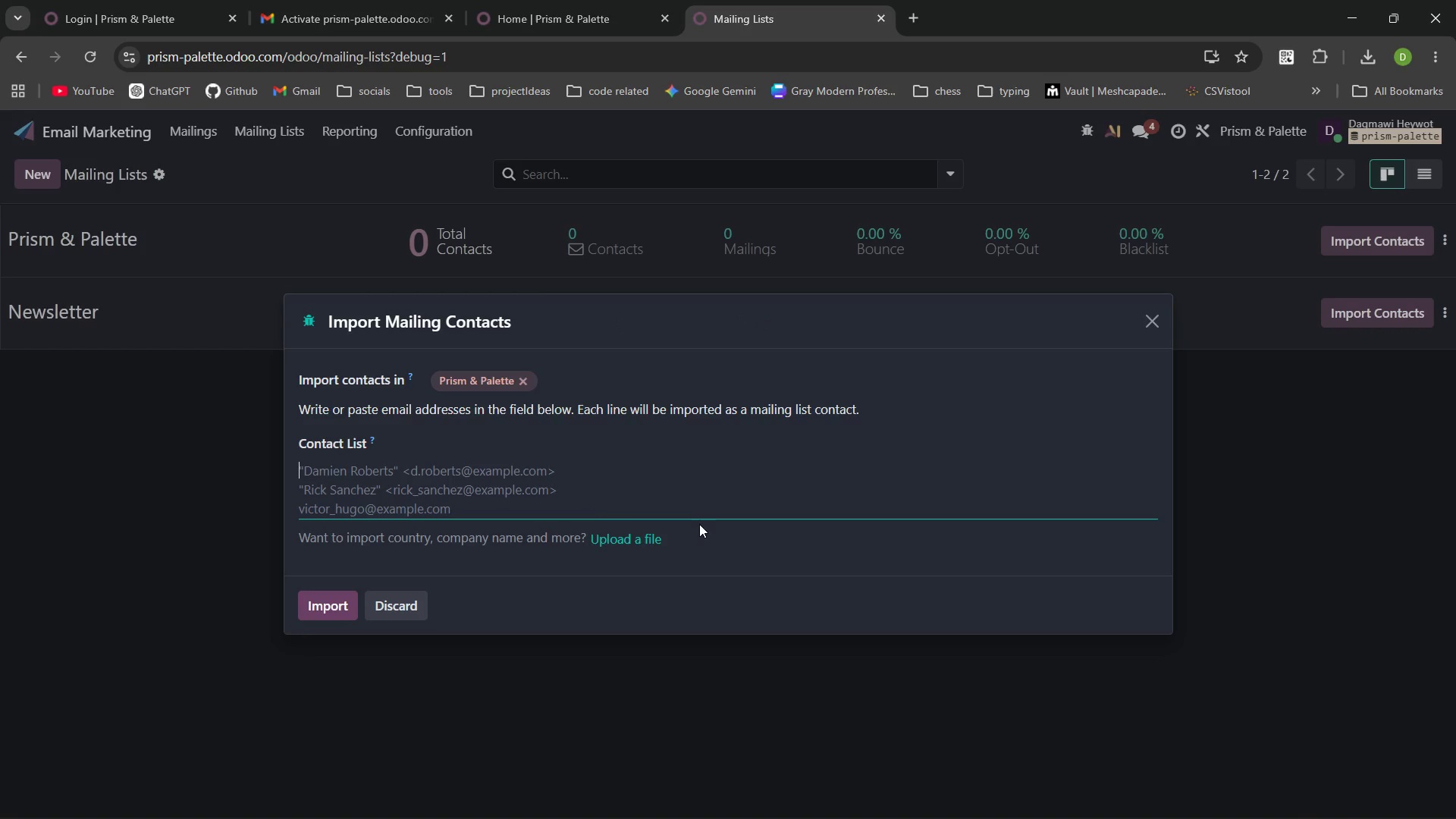 
wait(7.14)
 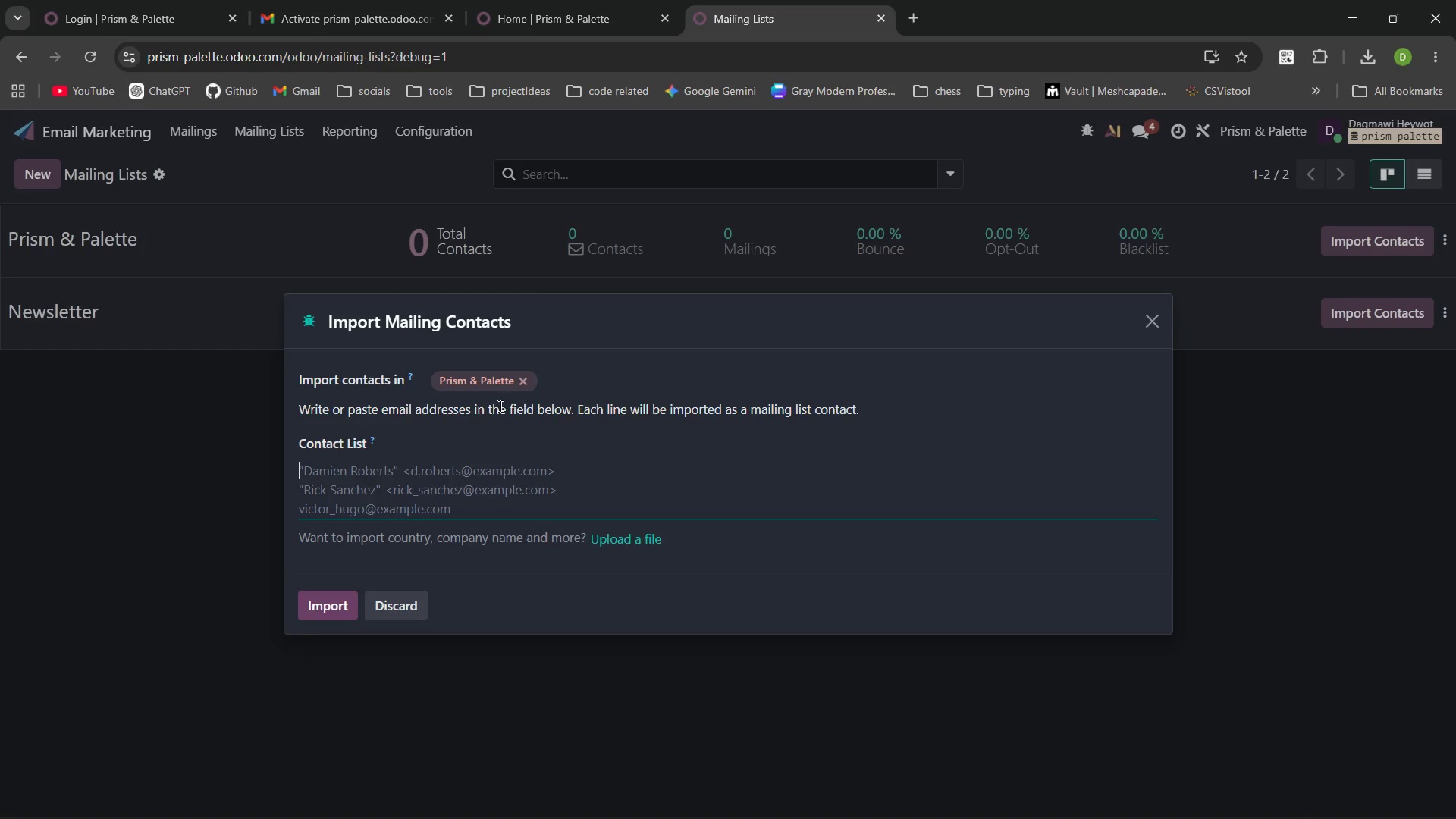 
left_click([497, 380])
 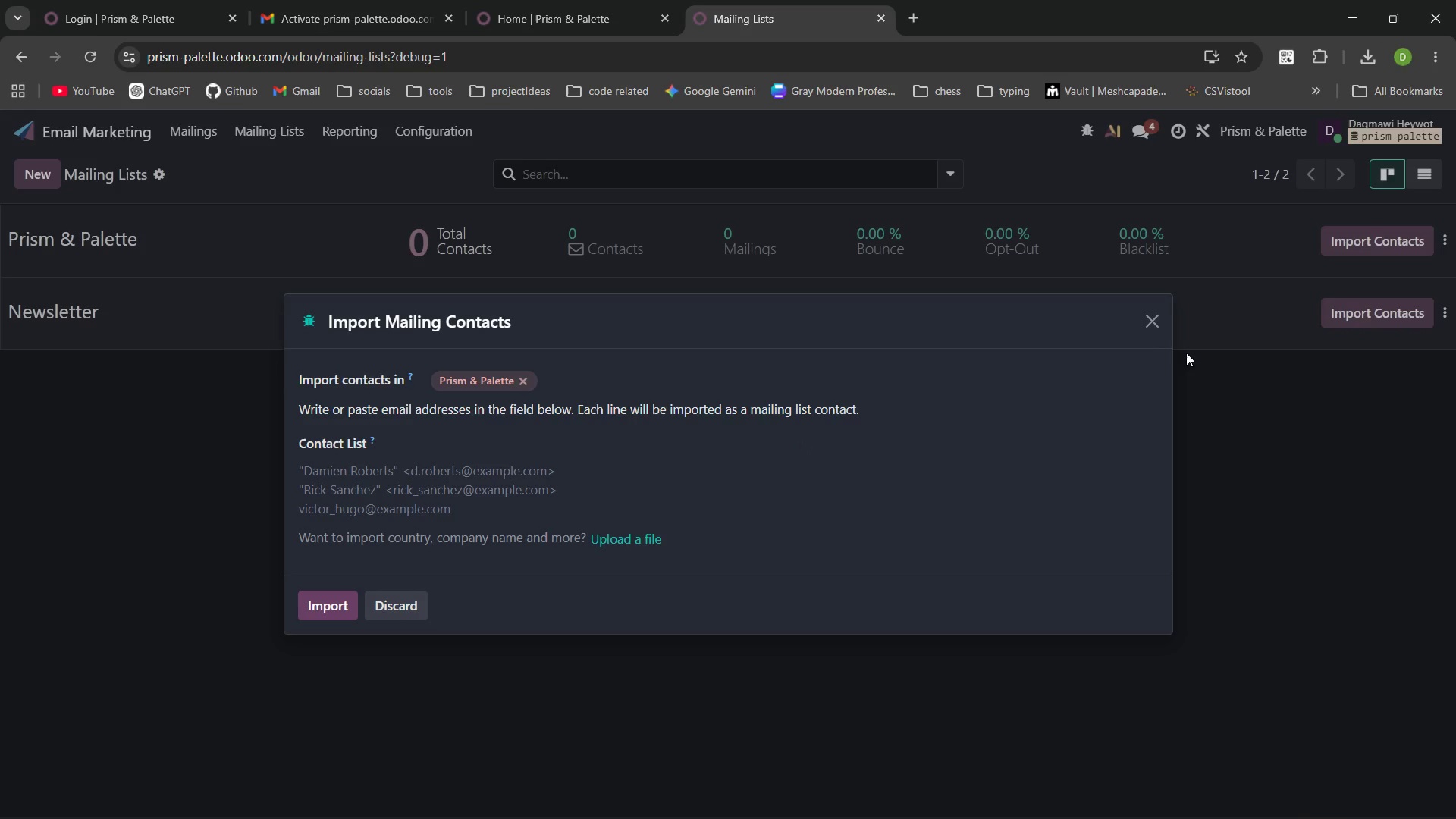 
wait(5.66)
 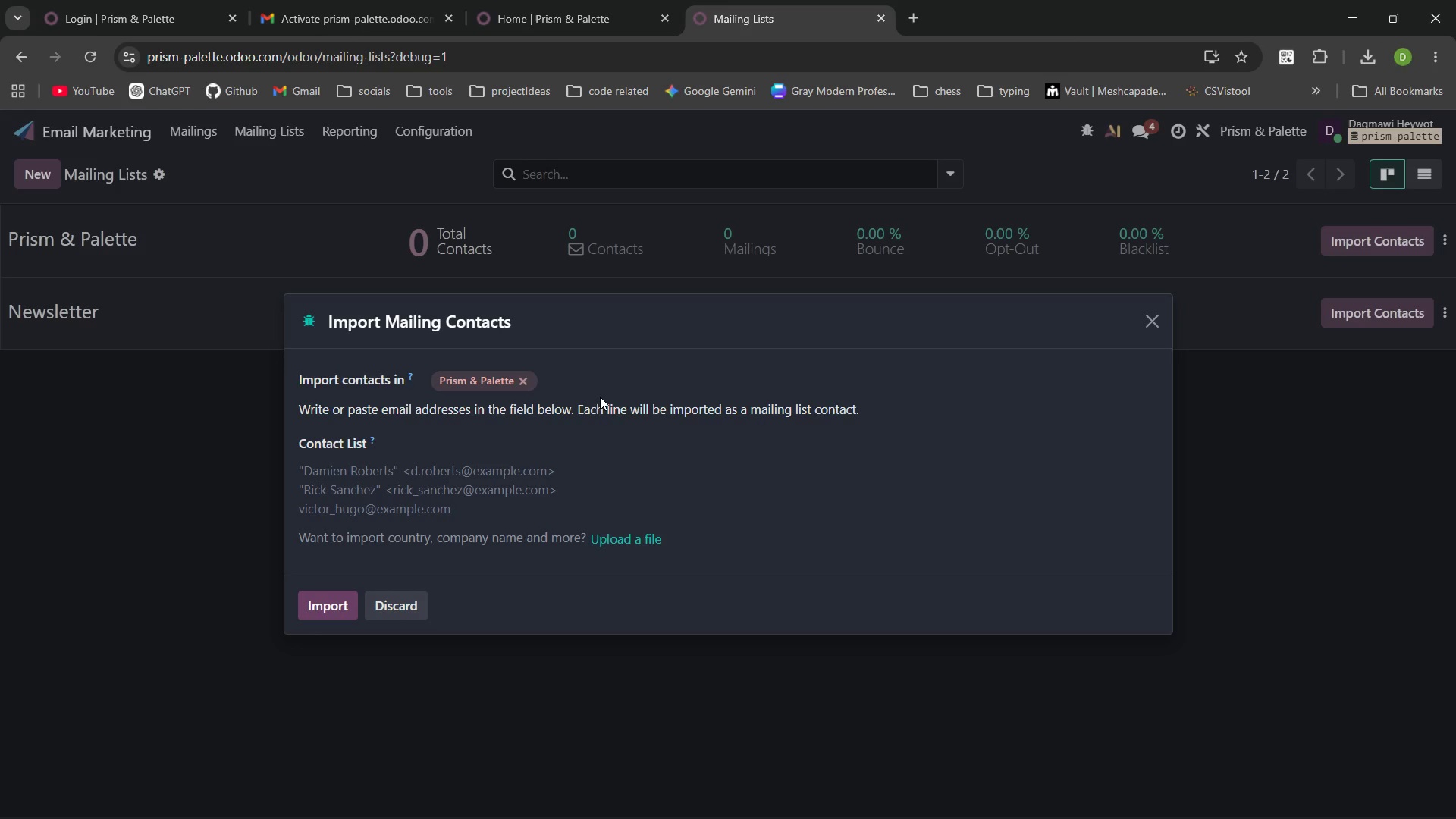 
left_click([318, 610])
 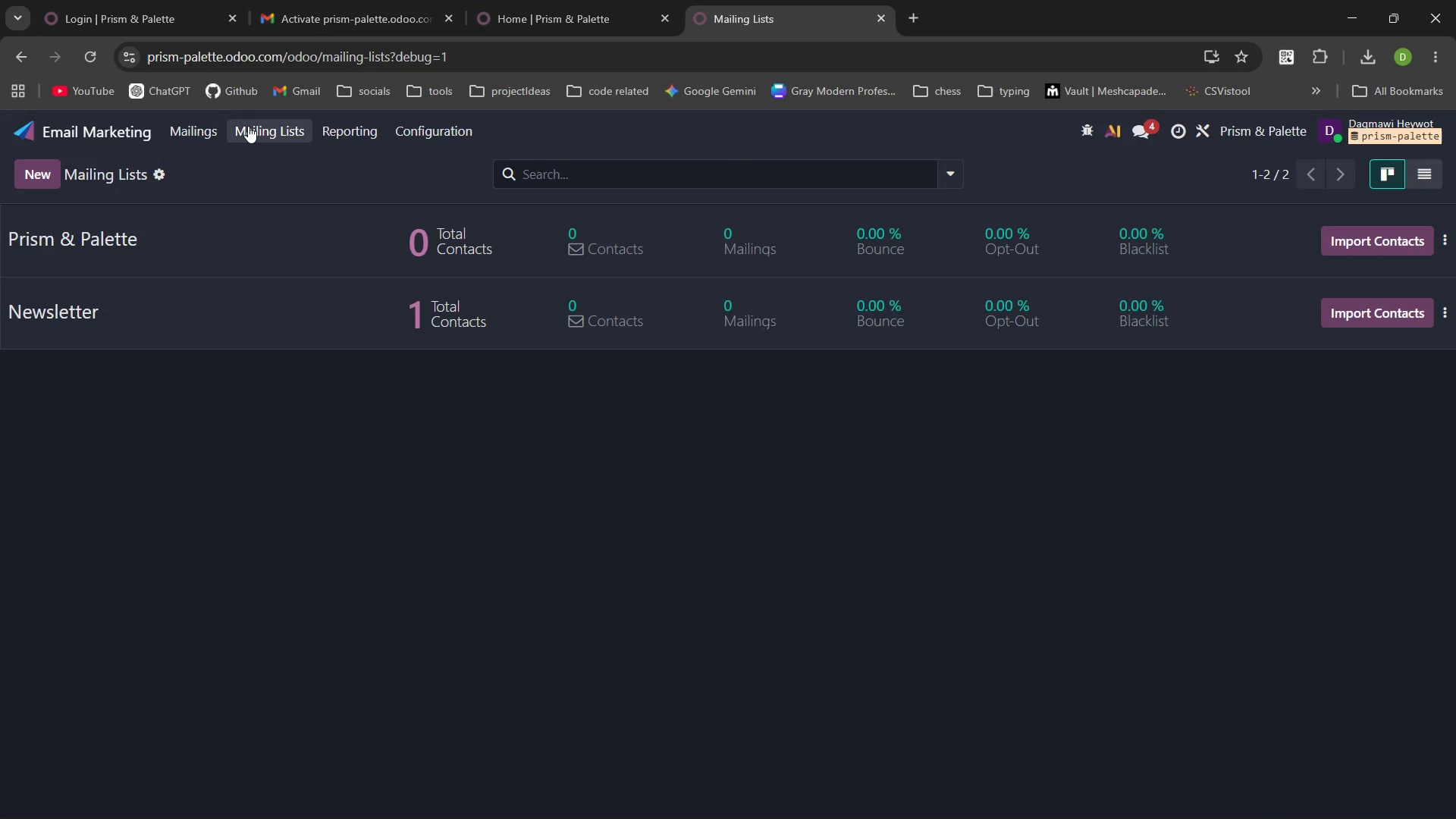 
wait(7.97)
 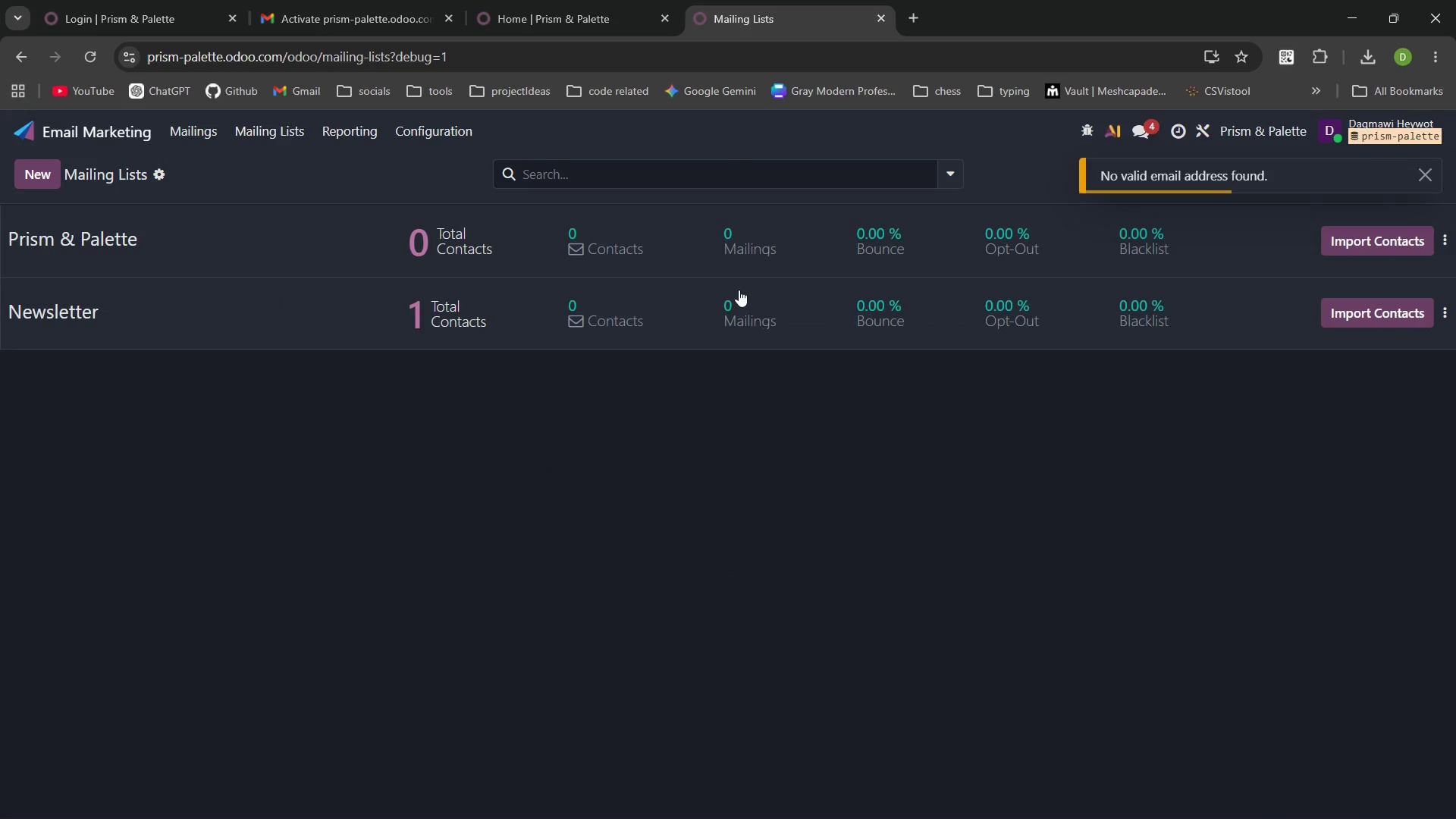 
left_click([771, 162])
 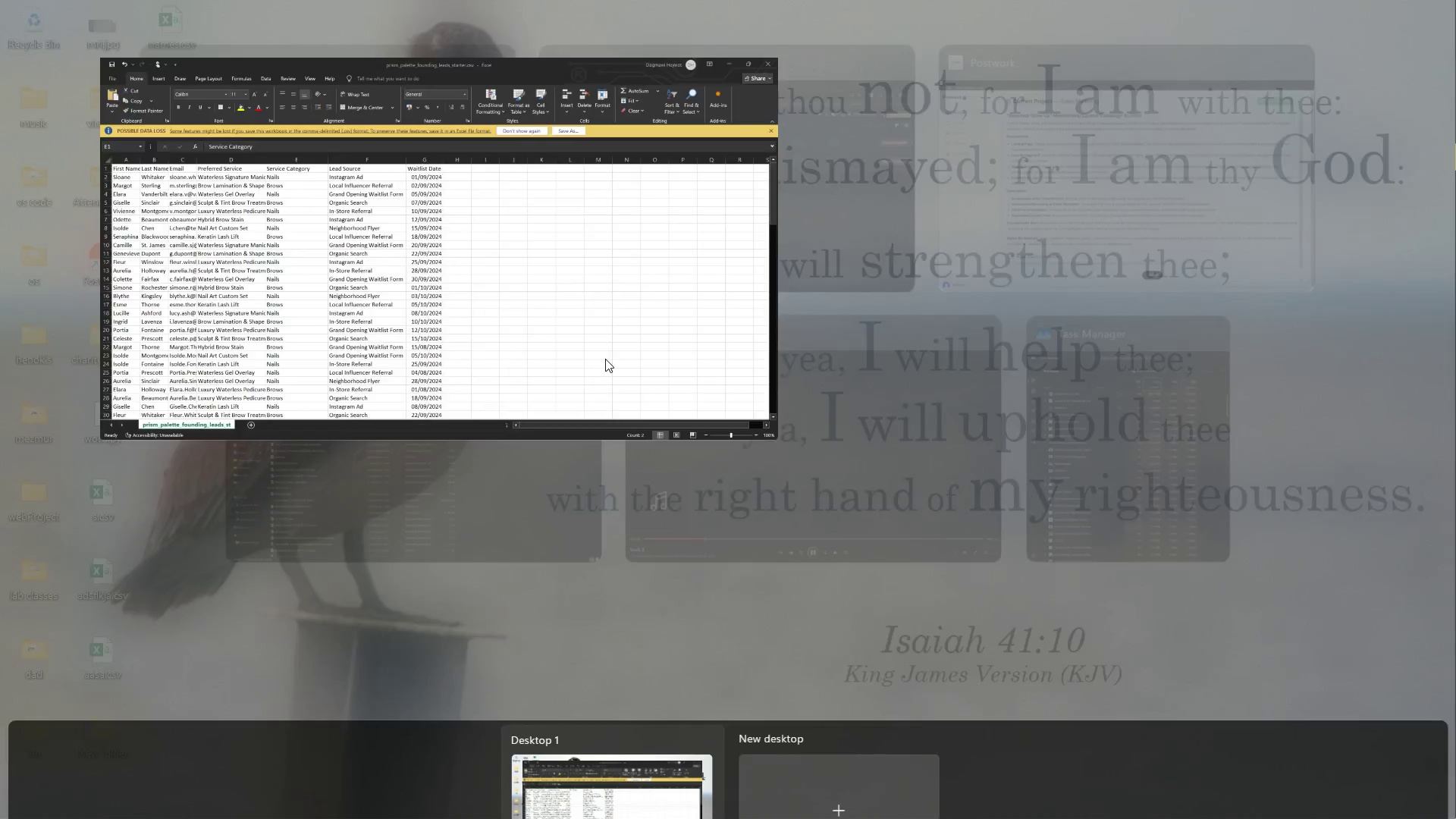 
left_click([766, 224])
 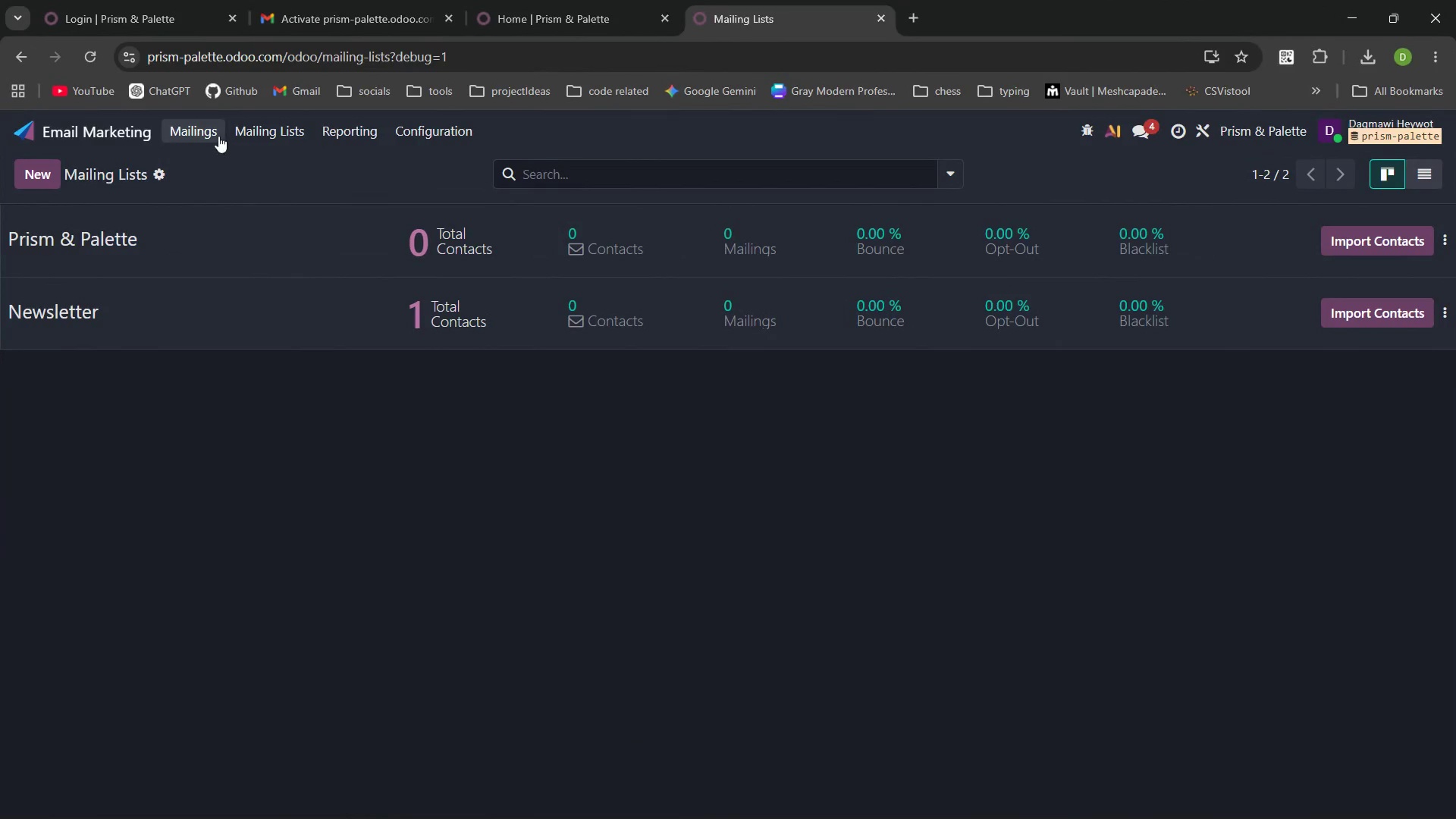 
left_click([211, 129])
 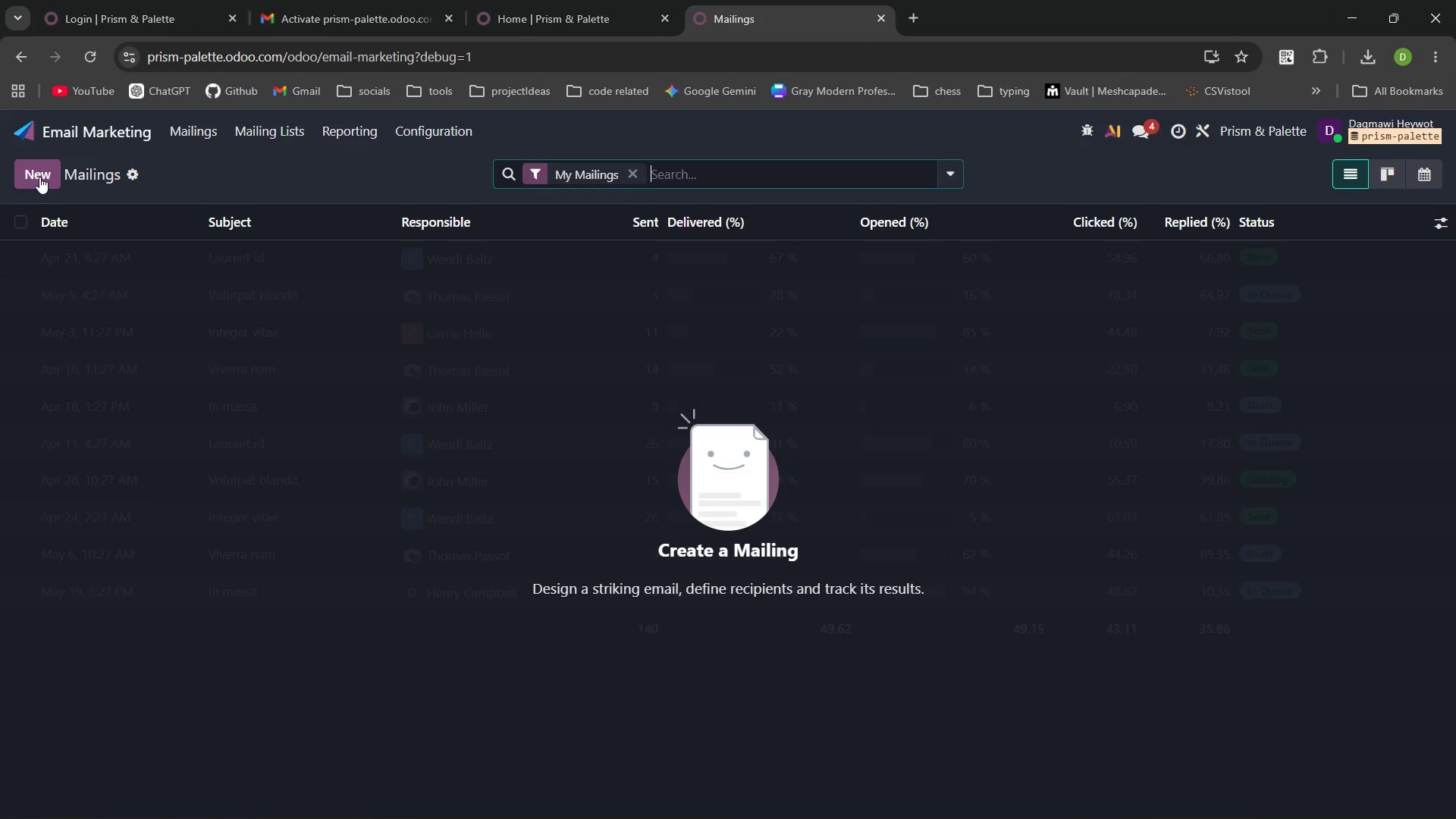 
wait(5.14)
 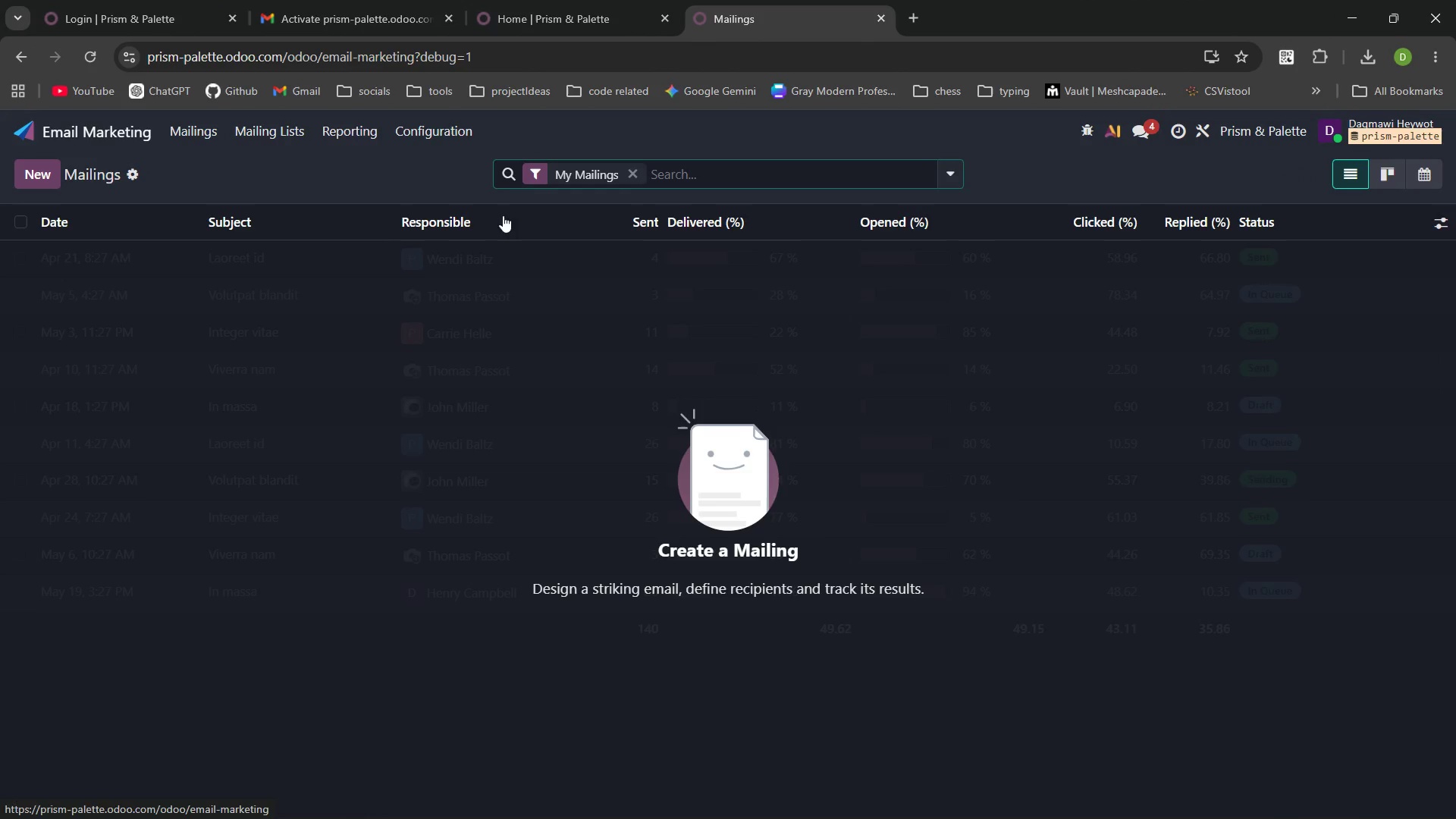 
left_click([39, 177])
 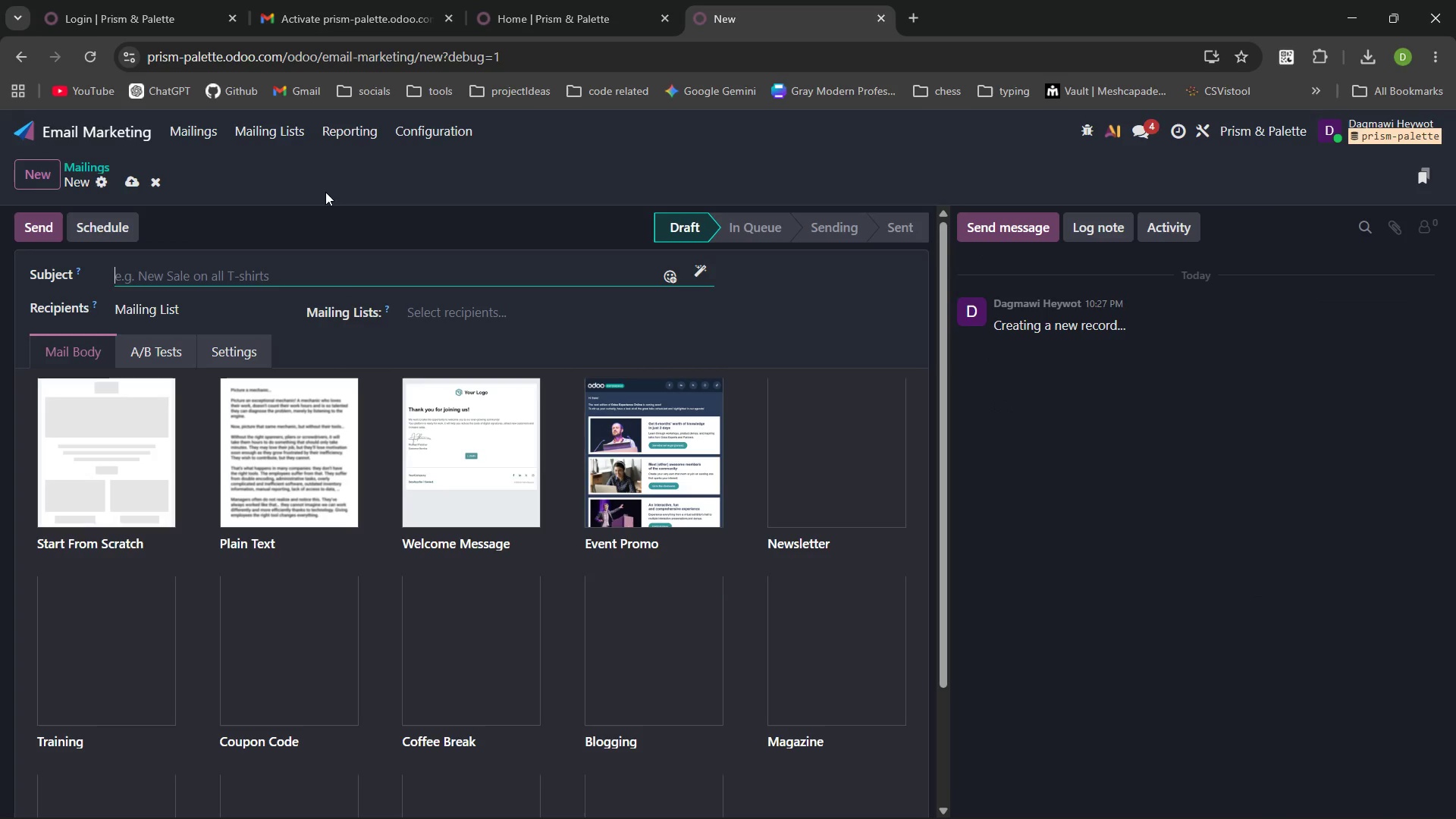 
left_click([288, 140])
 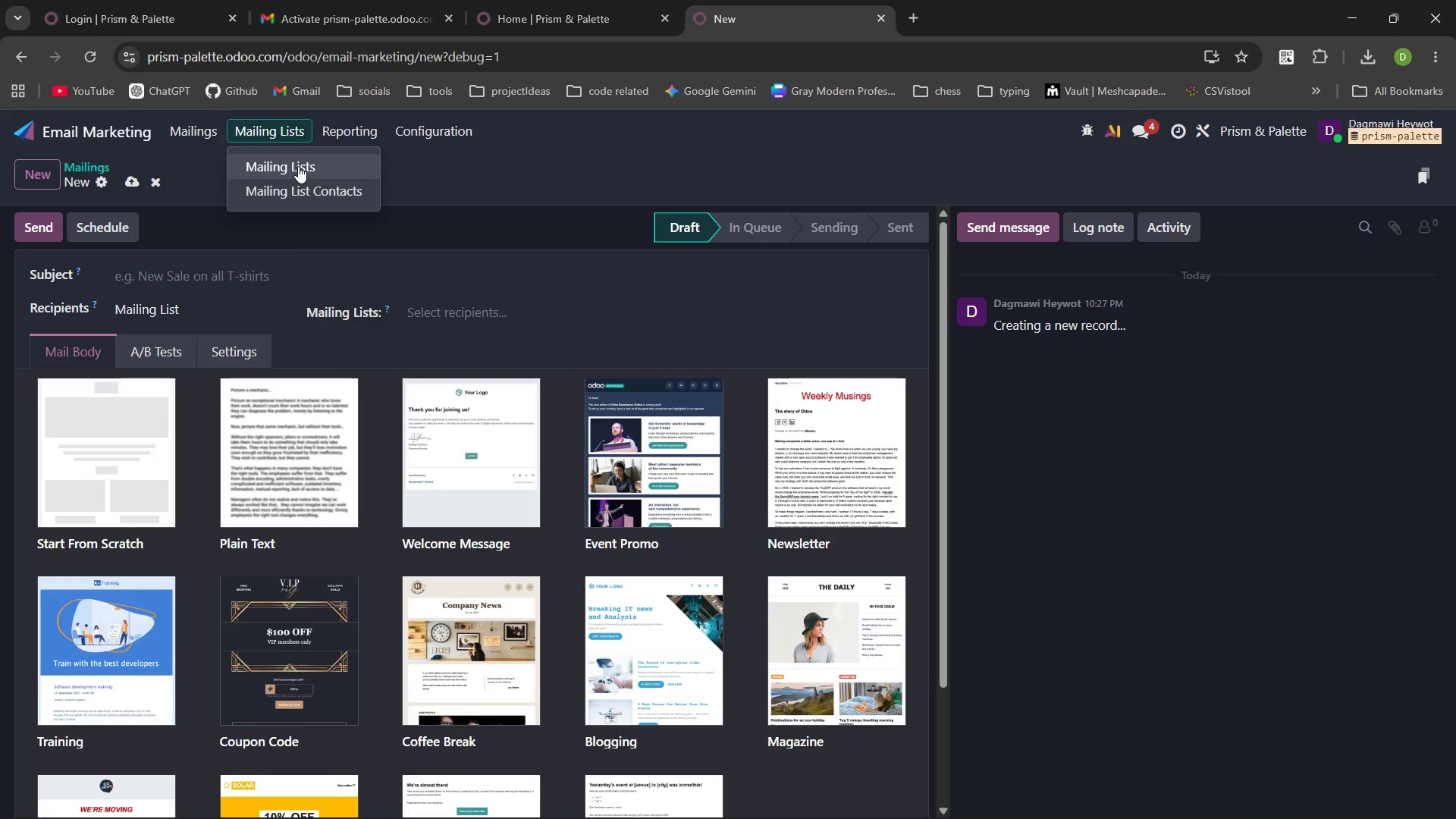 
left_click([298, 166])
 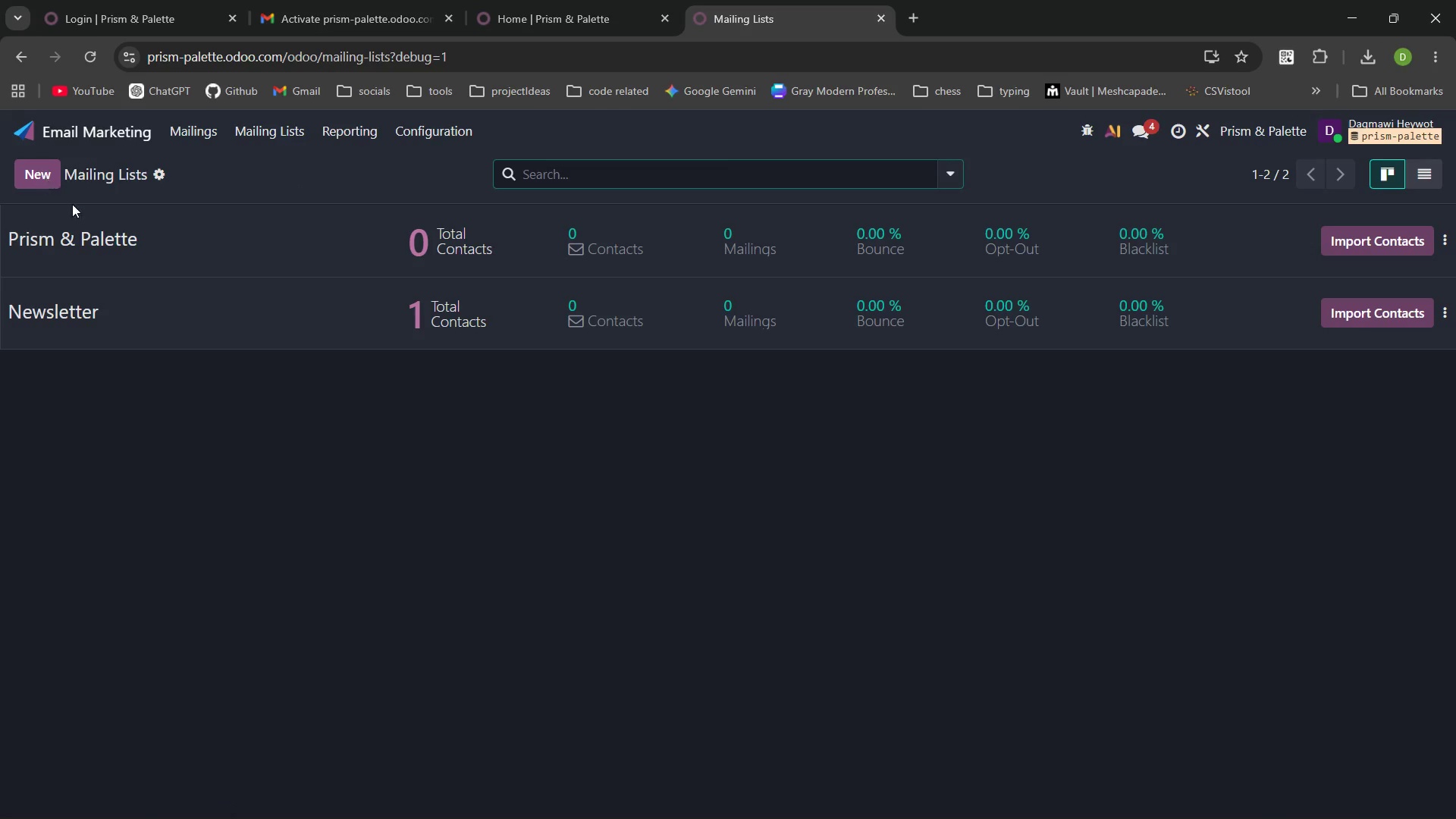 
left_click([173, 247])
 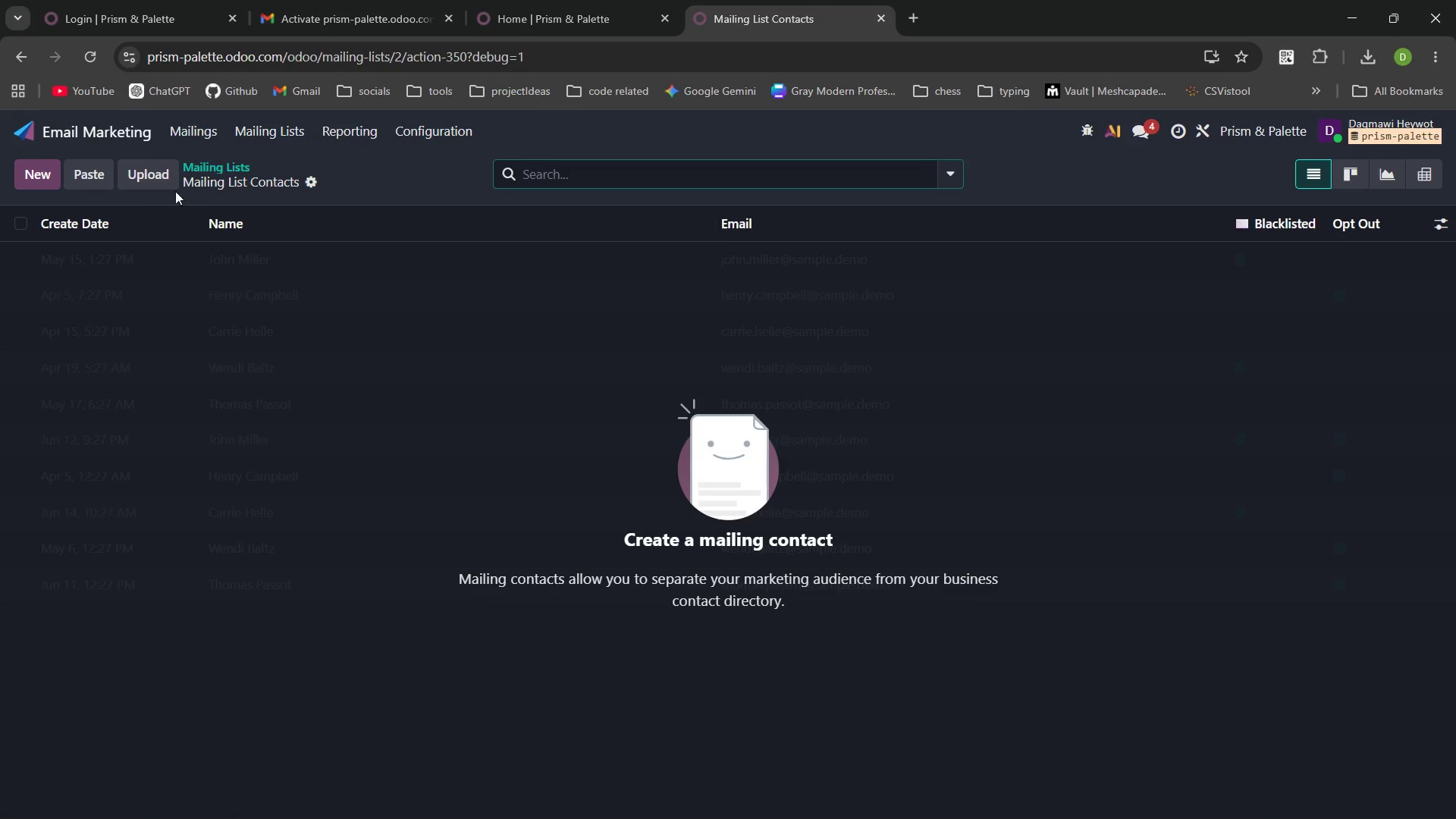 
left_click([150, 176])
 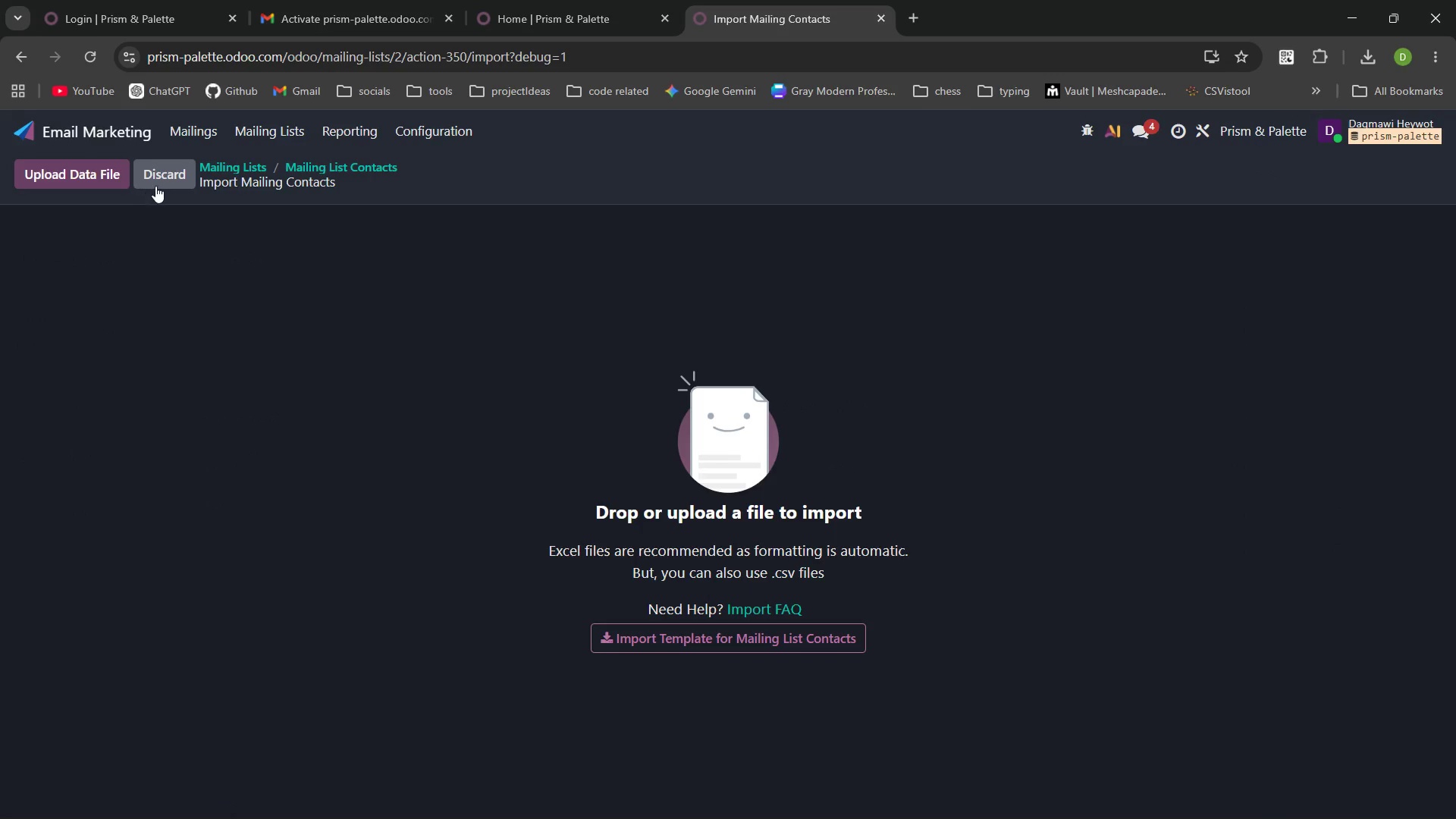 
left_click([85, 188])
 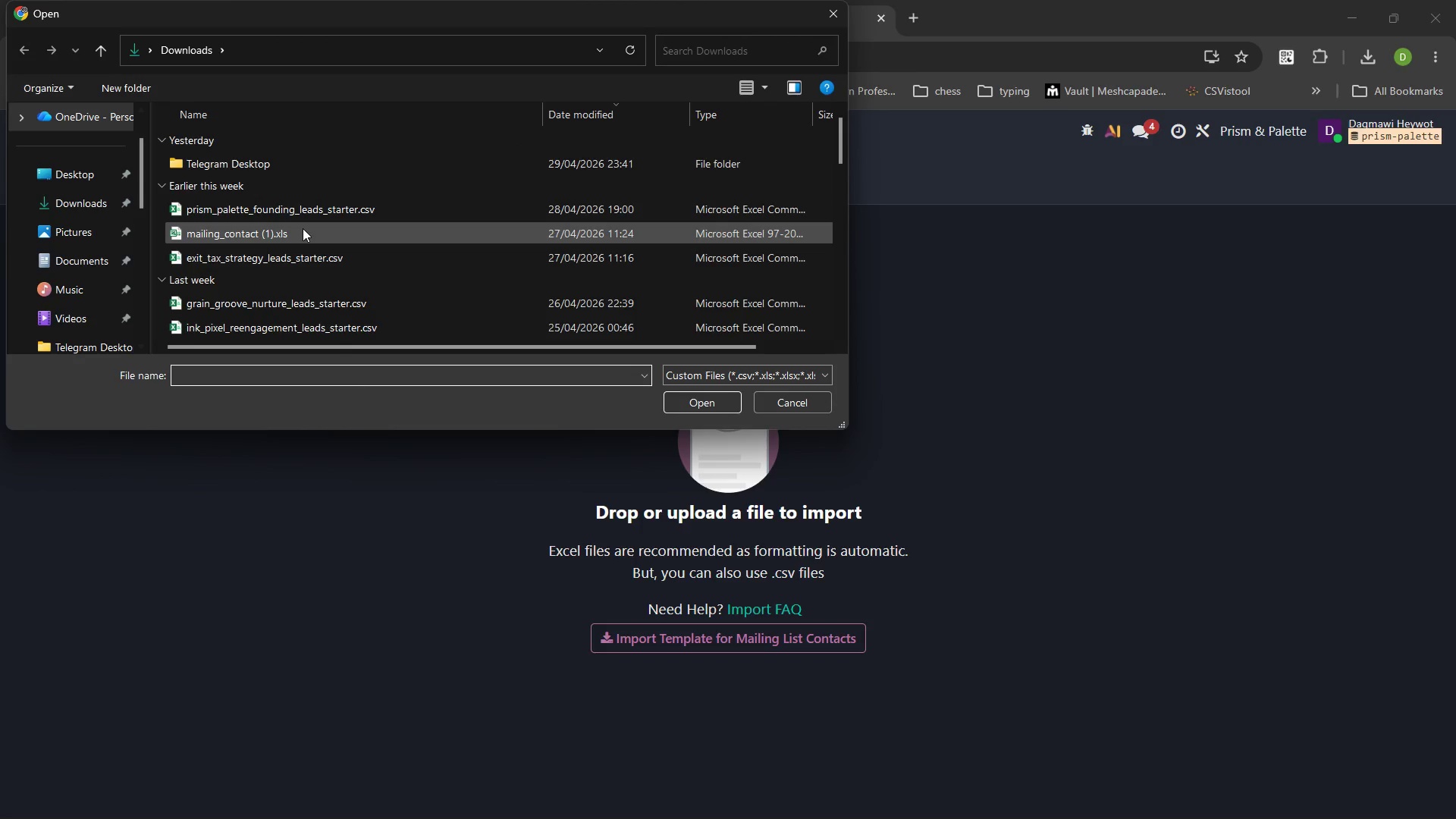 
left_click([278, 212])
 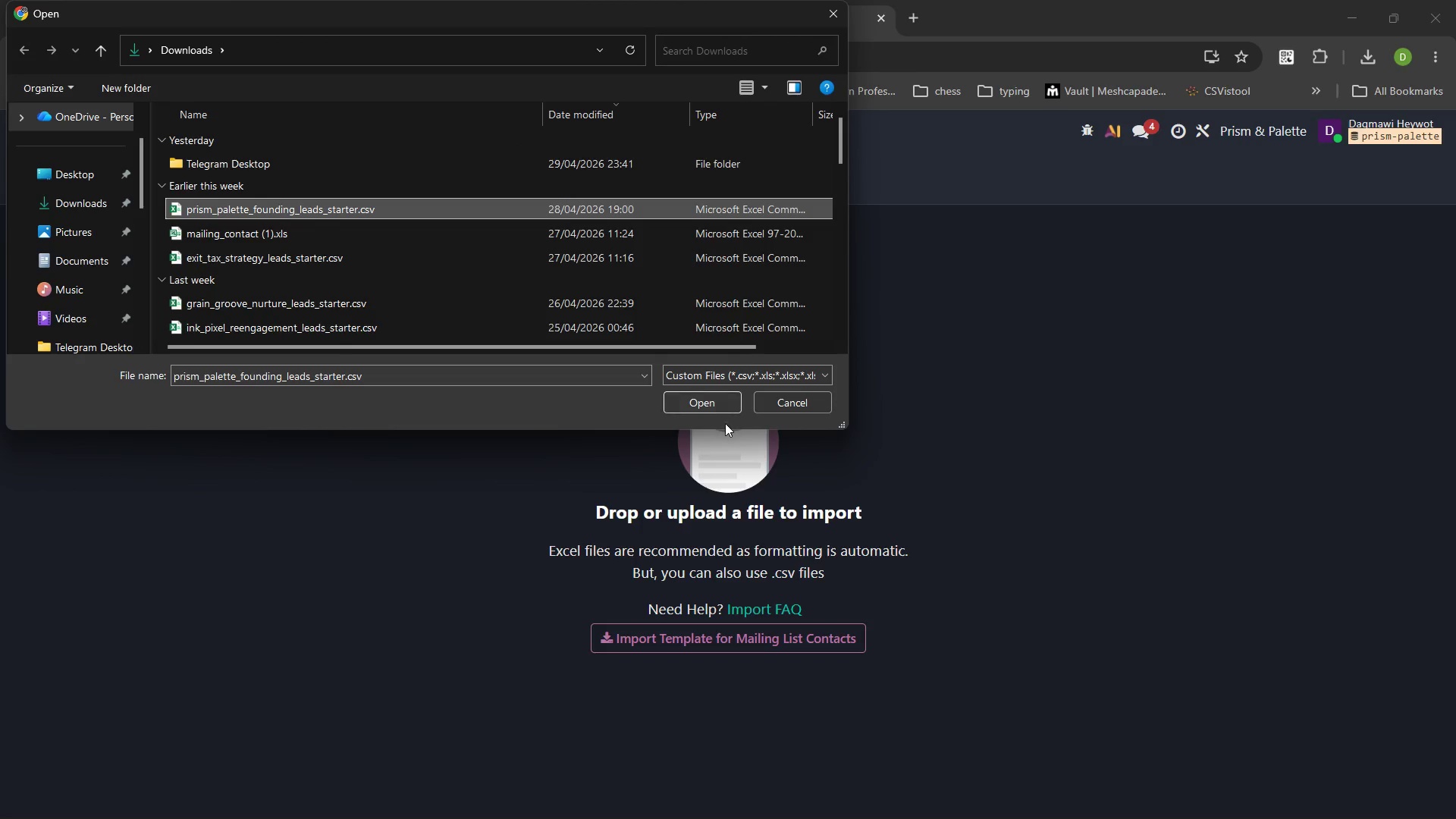 
left_click([693, 400])
 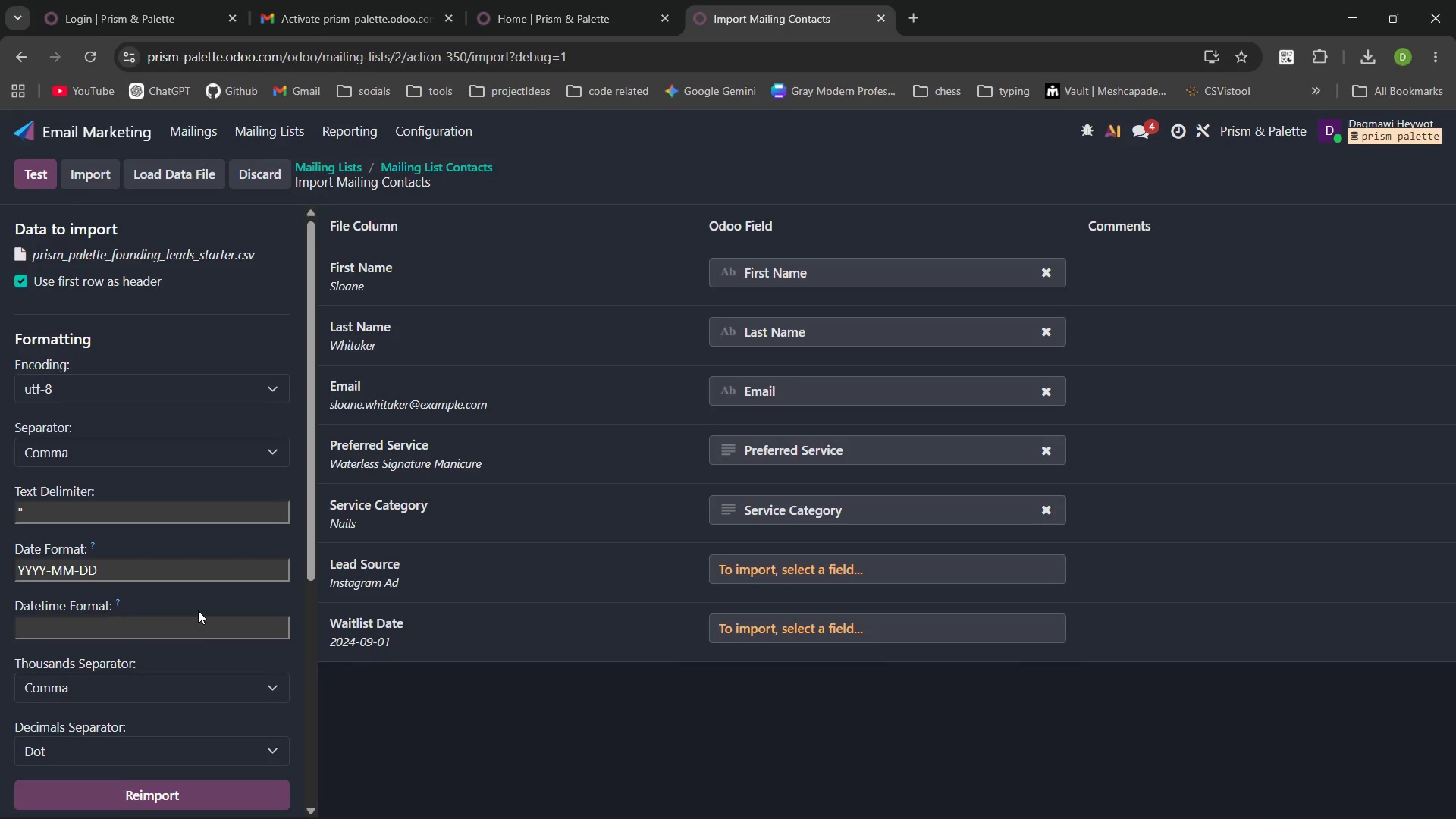 
wait(8.78)
 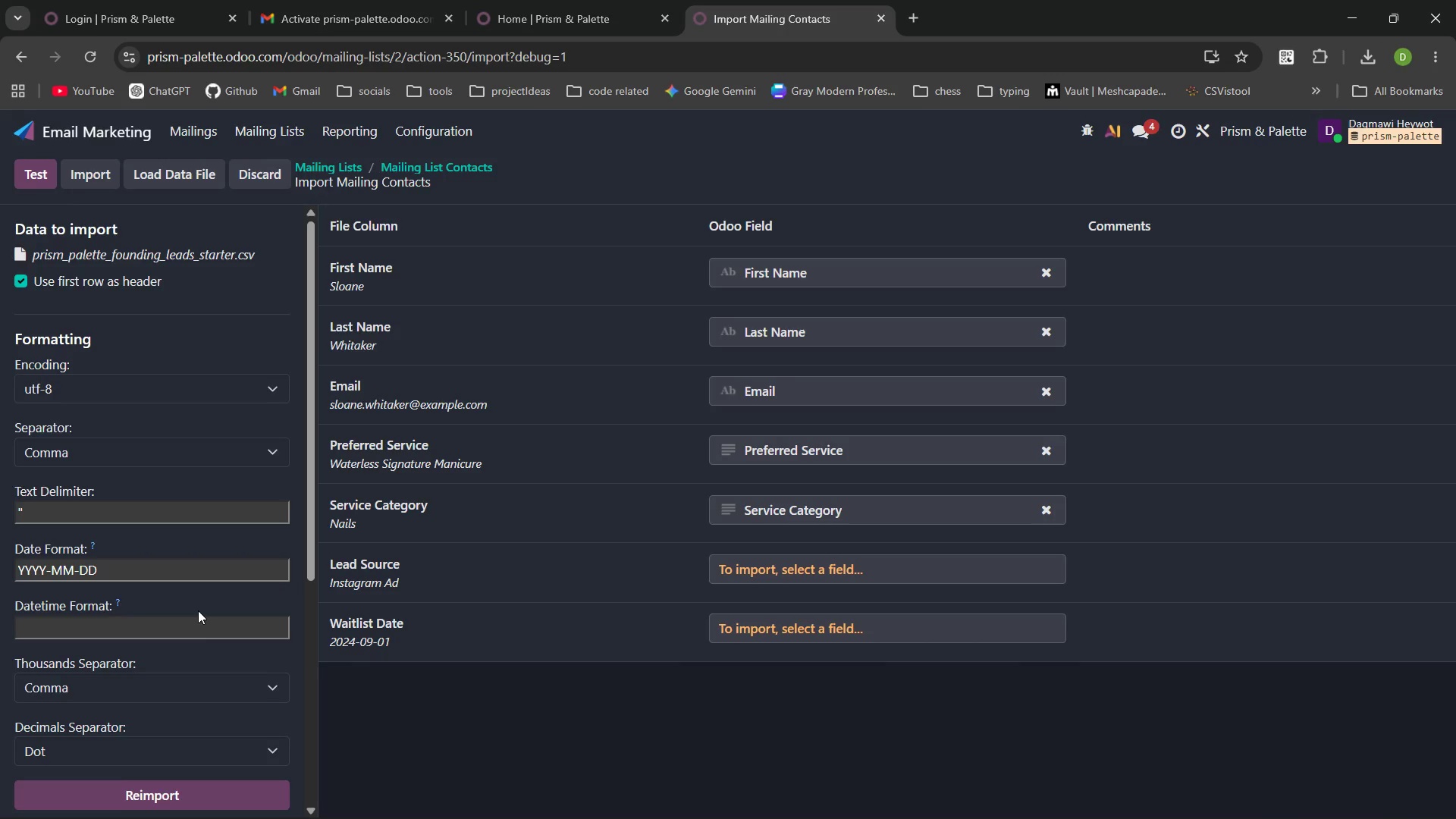 
left_click([89, 177])
 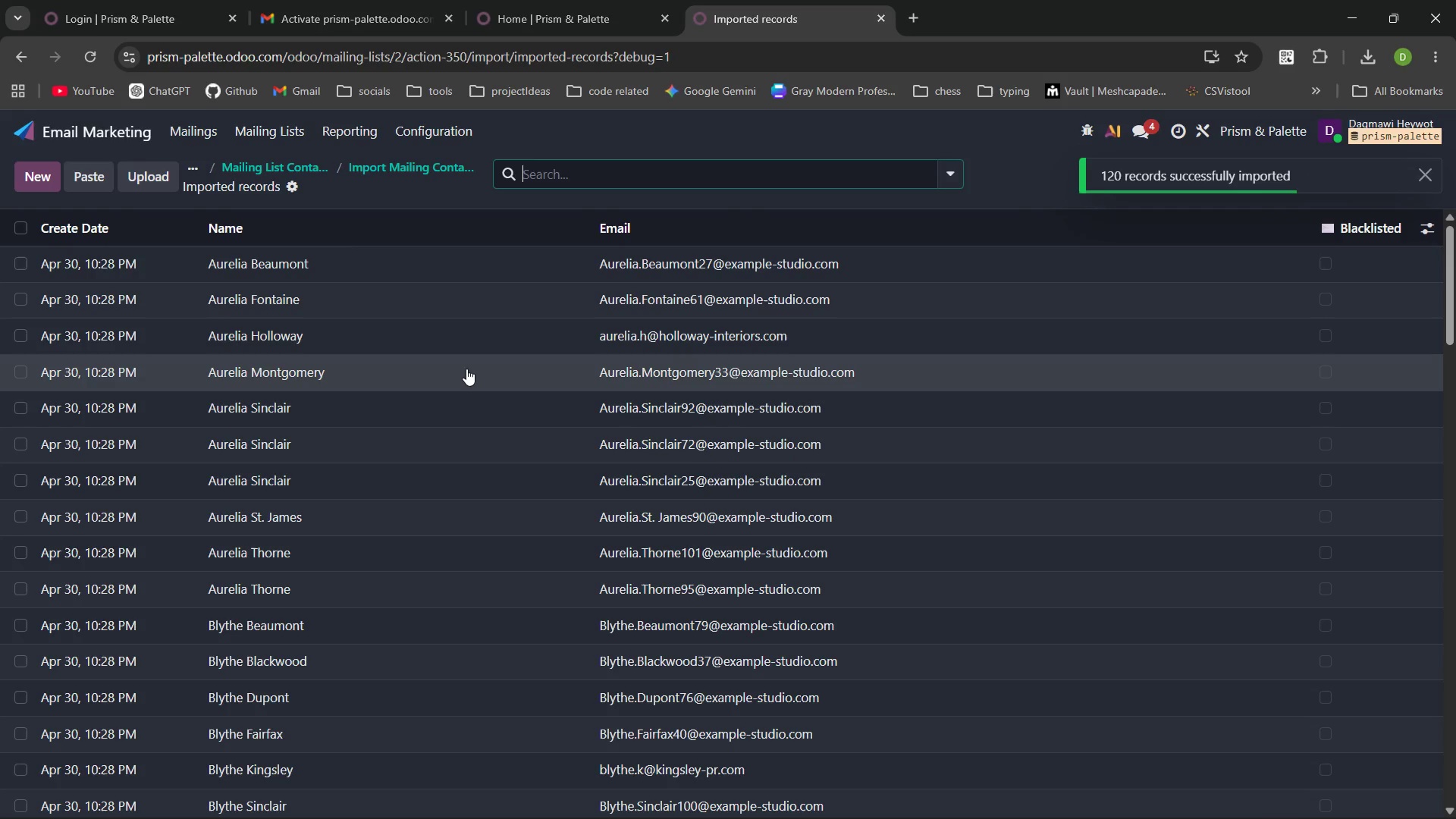 
key(PlayPause)
 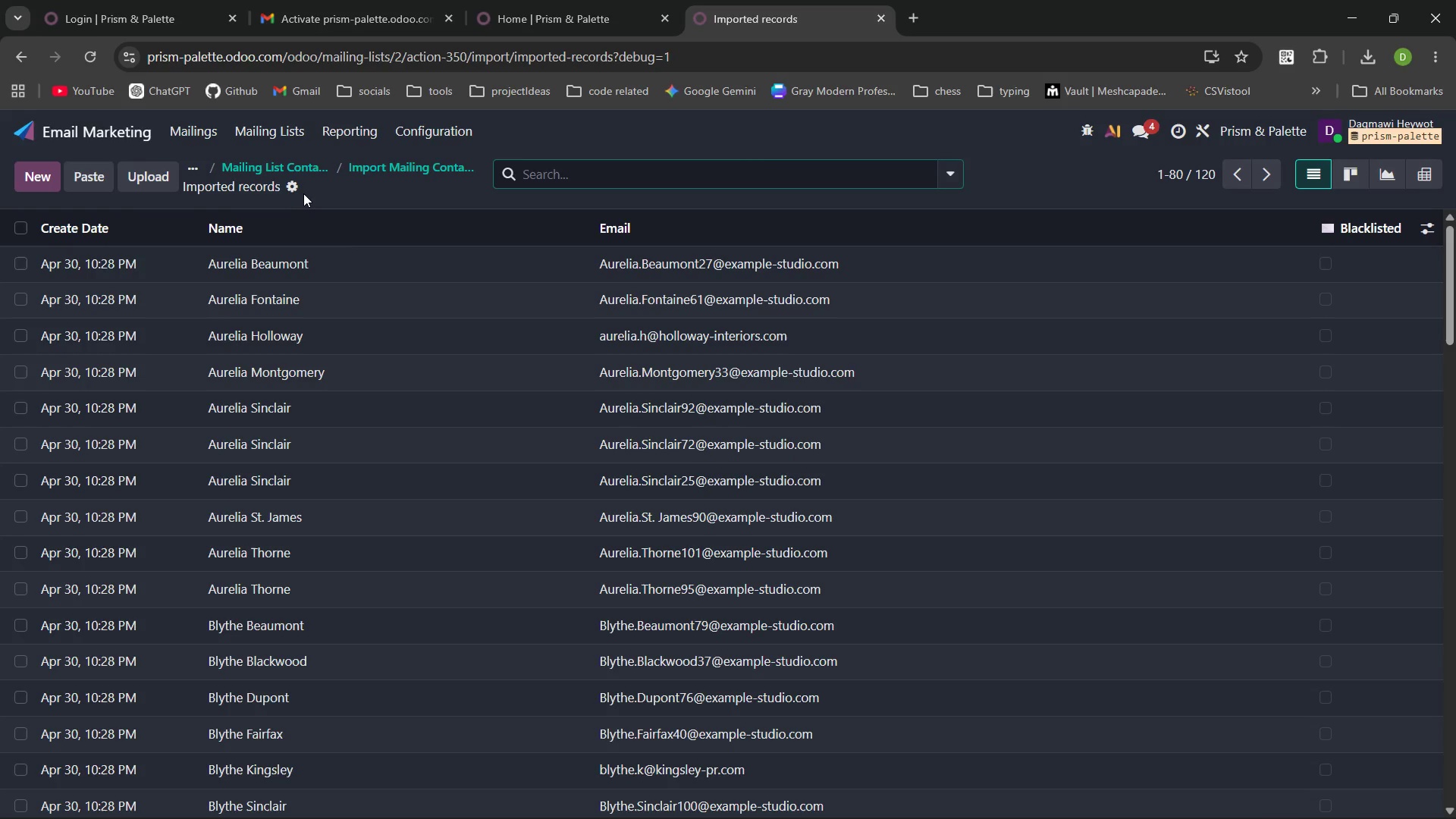 
left_click([284, 163])
 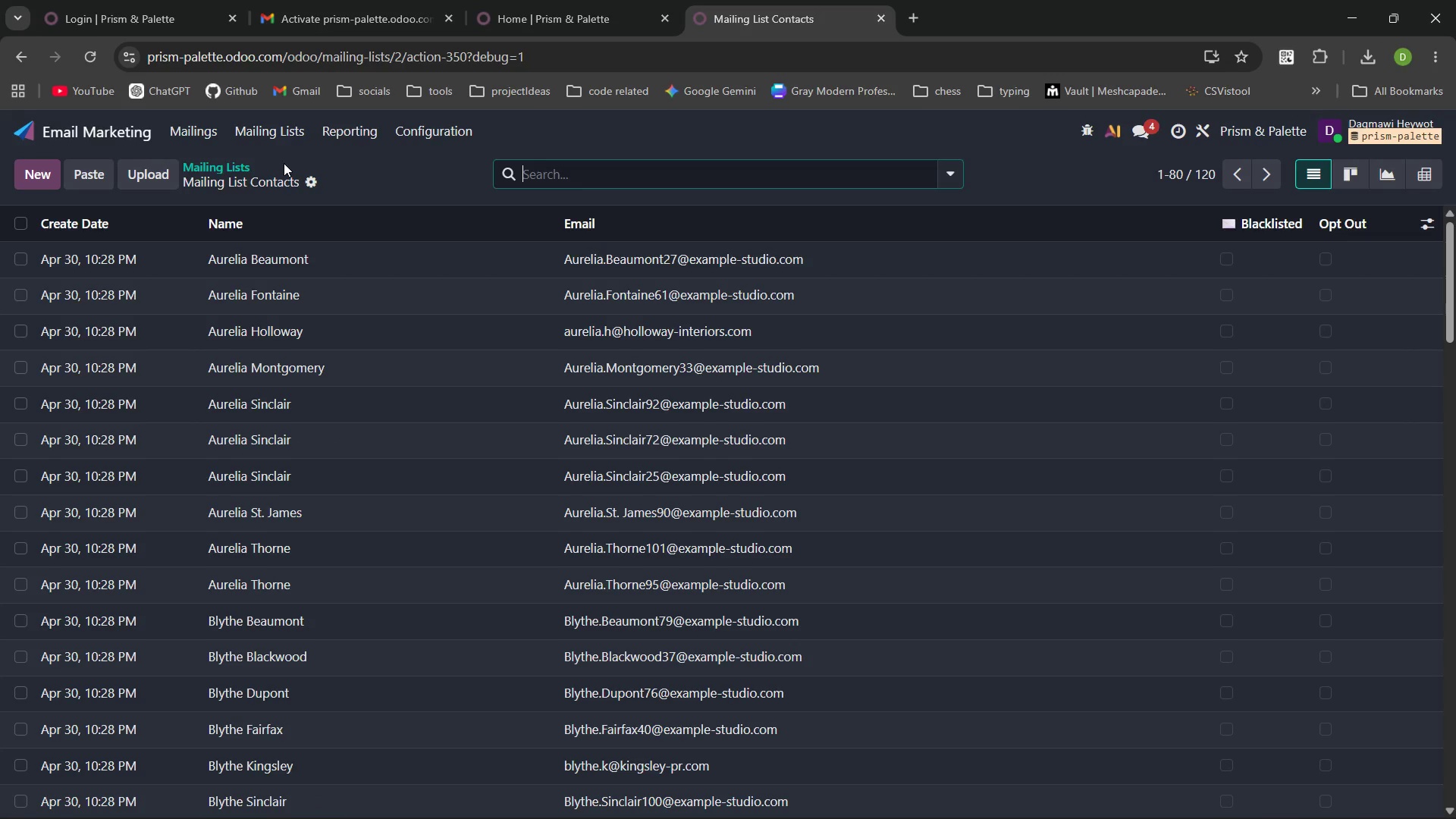 
key(PlayPause)
 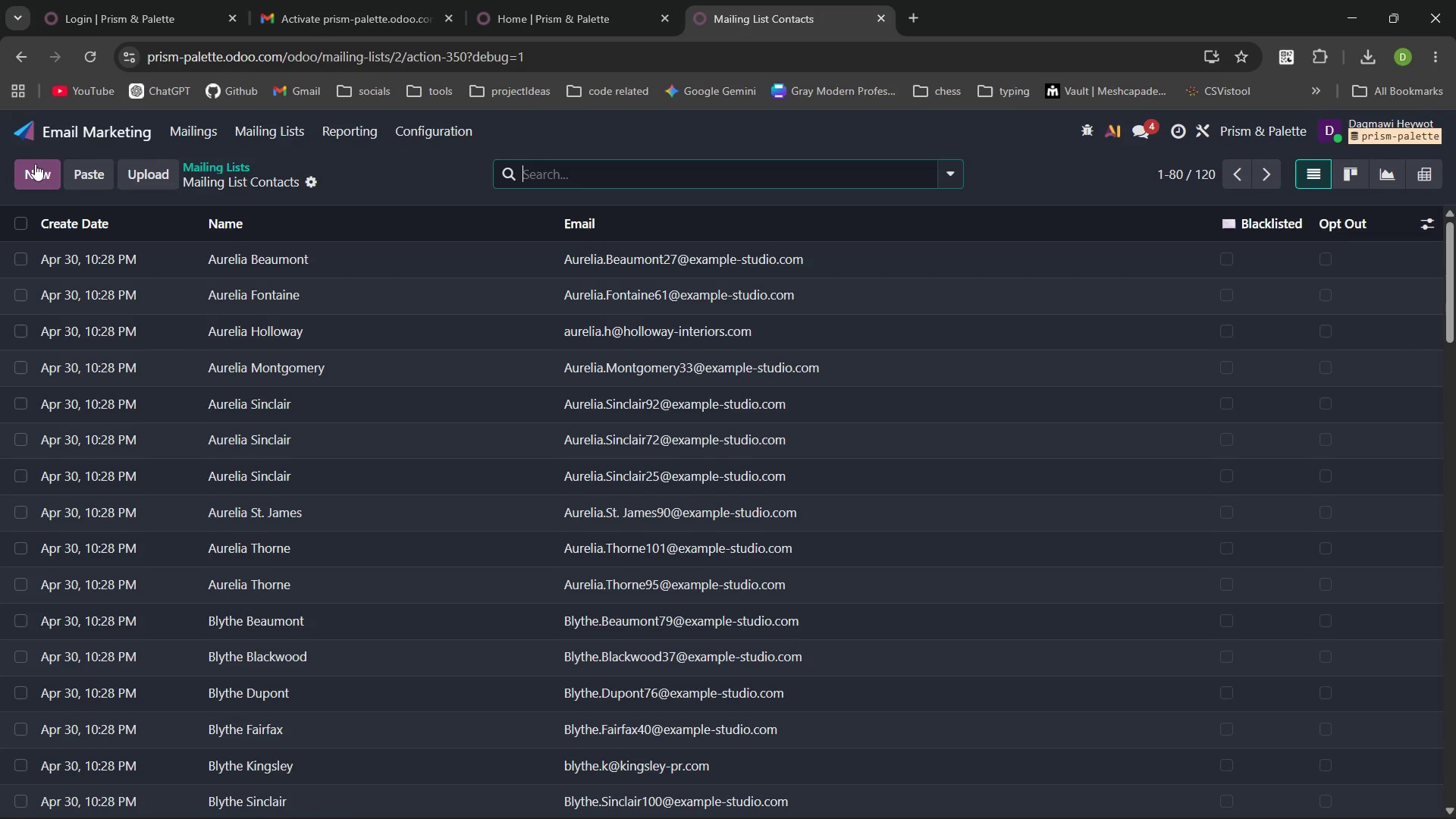 
left_click([276, 136])
 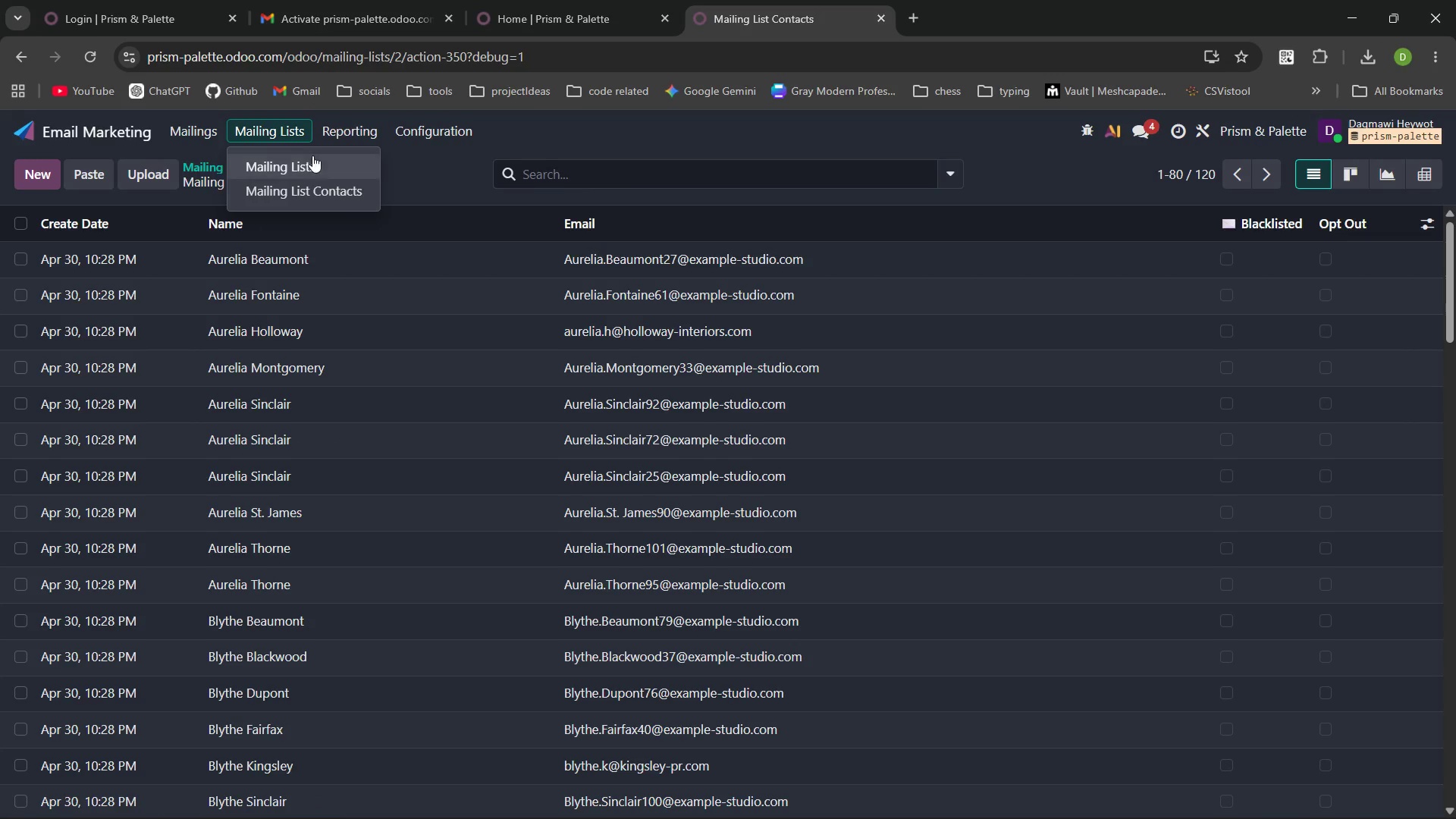 
left_click([312, 155])
 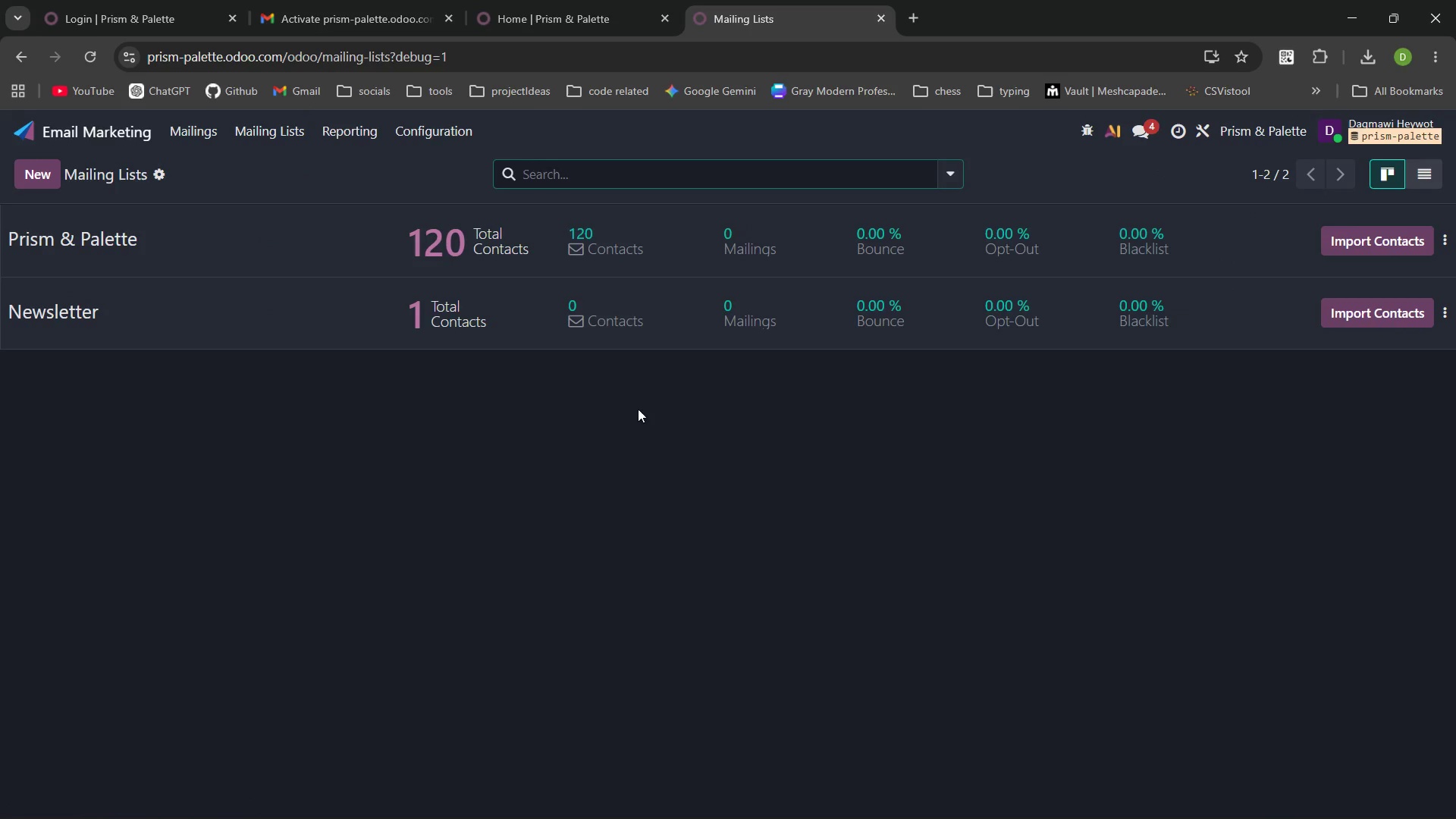 
left_click([525, 2])
 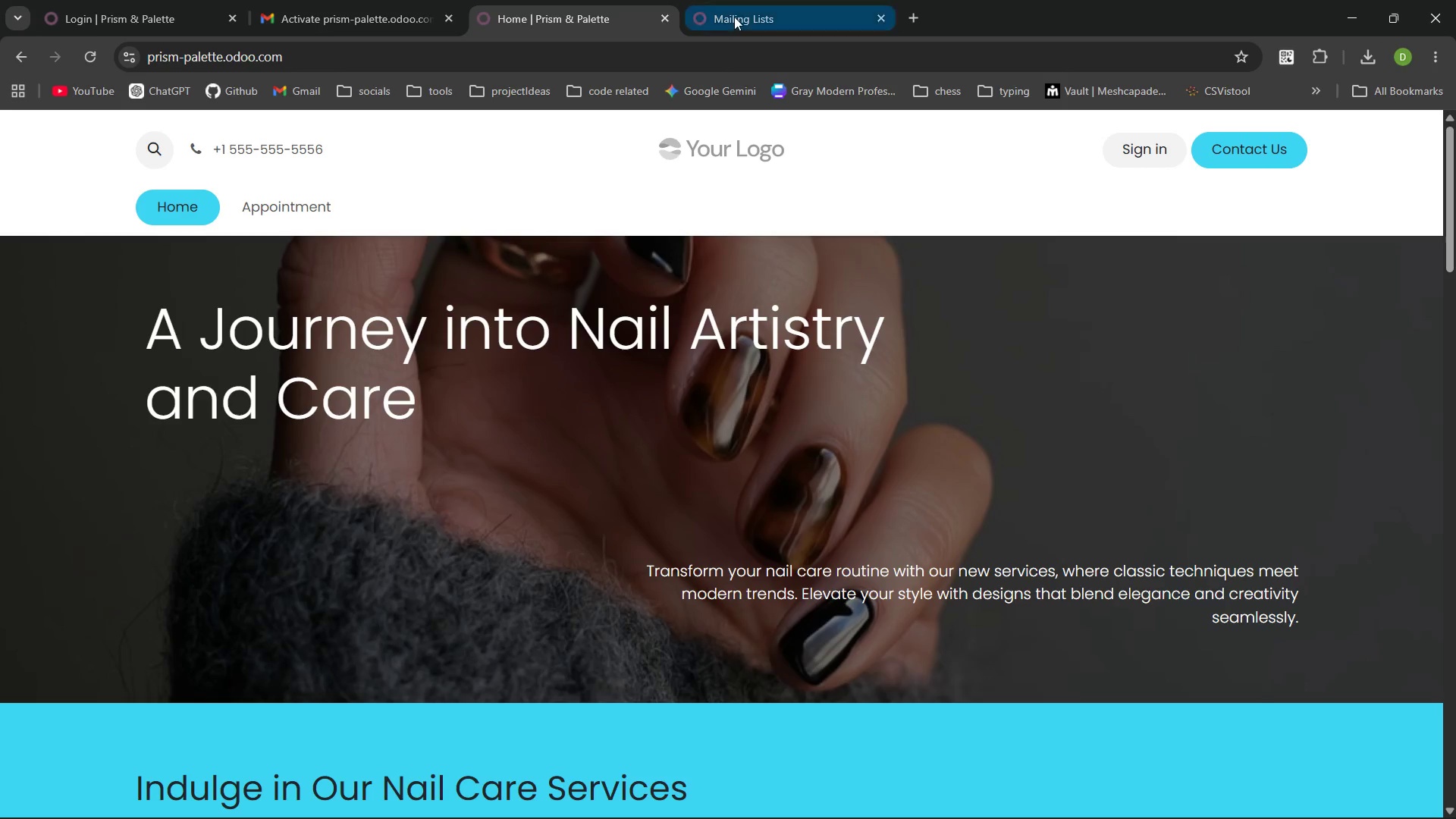 
left_click([734, 17])
 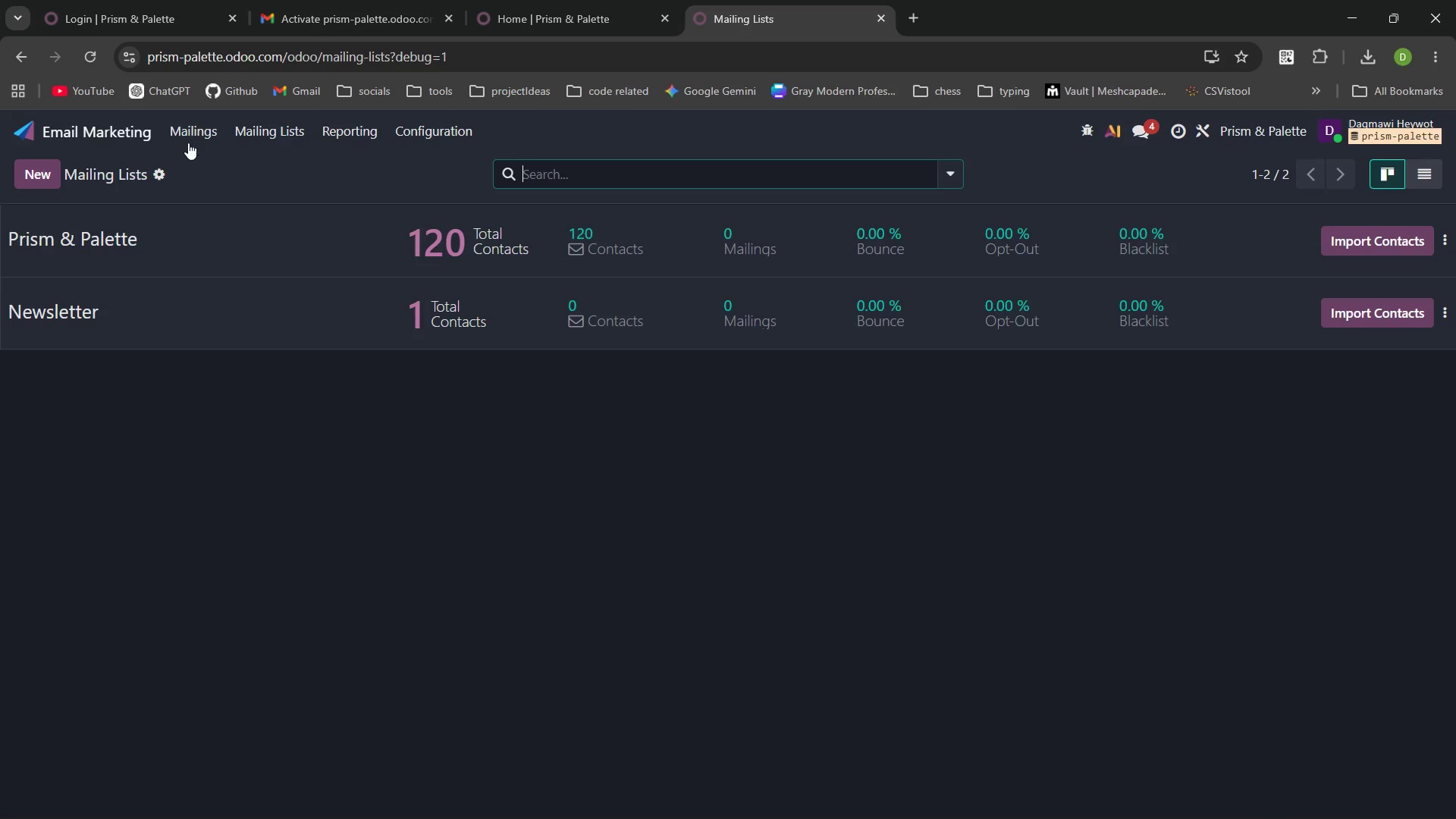 
left_click([188, 133])
 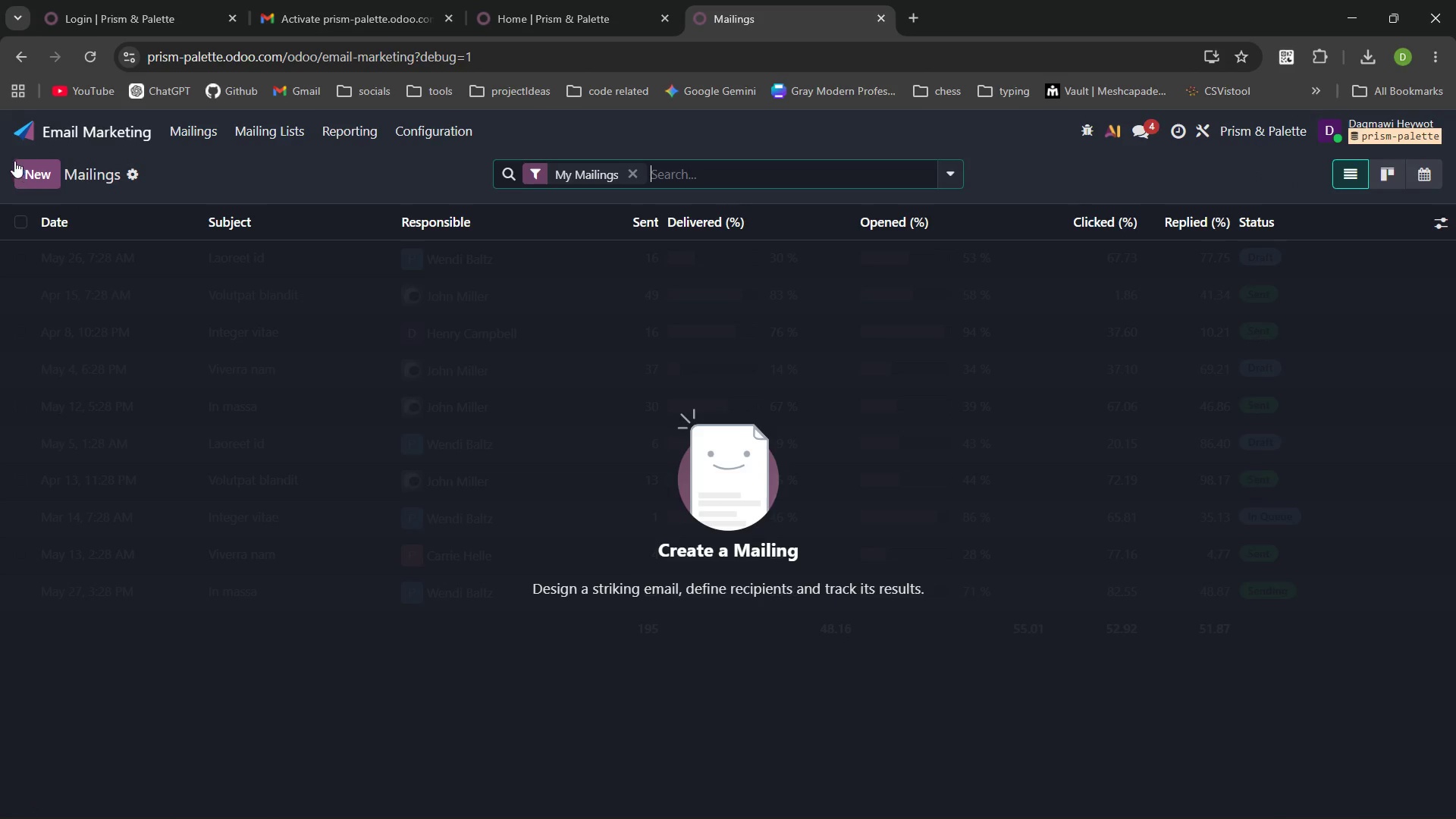 
left_click([46, 181])
 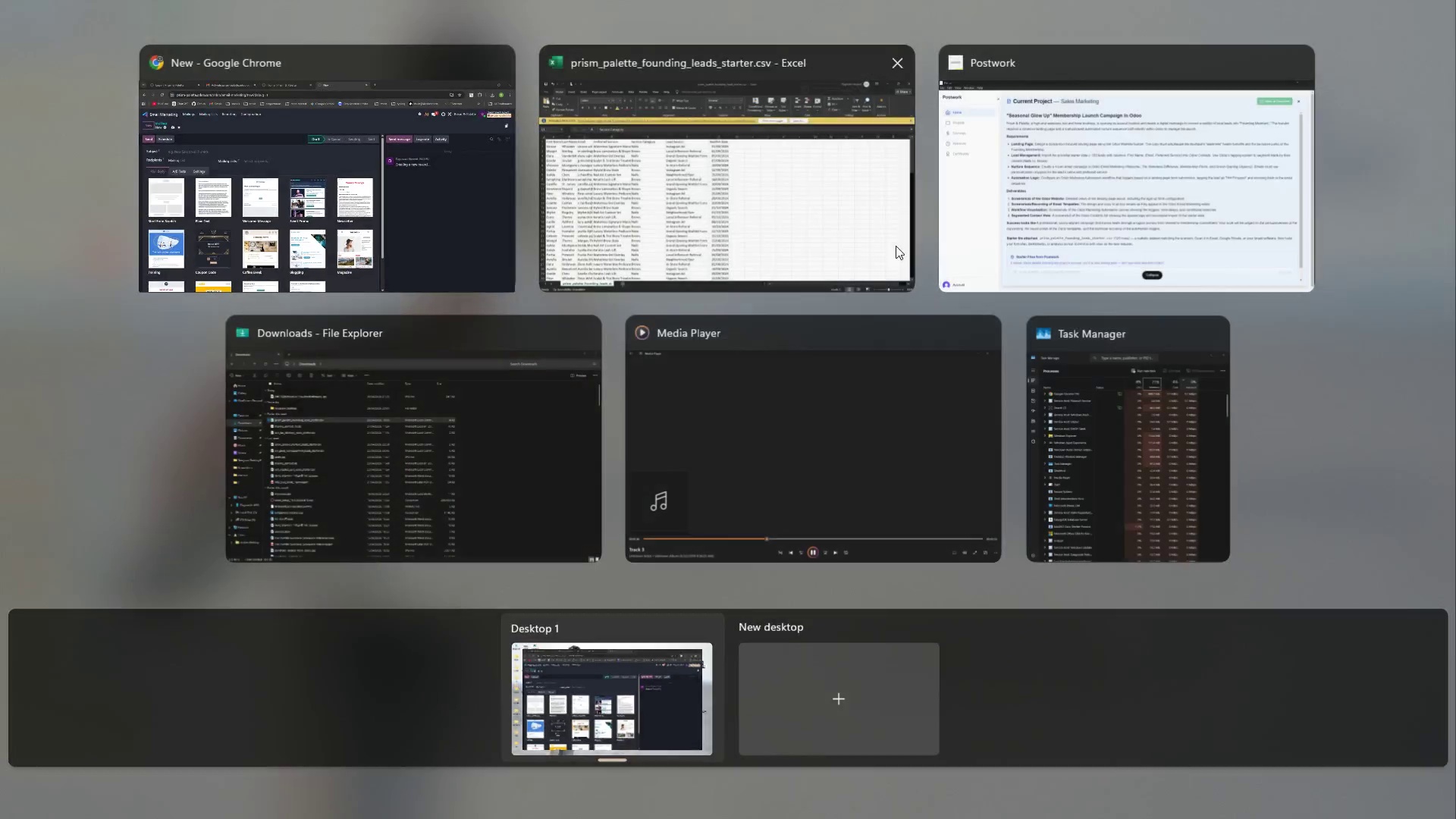 
left_click([1014, 201])
 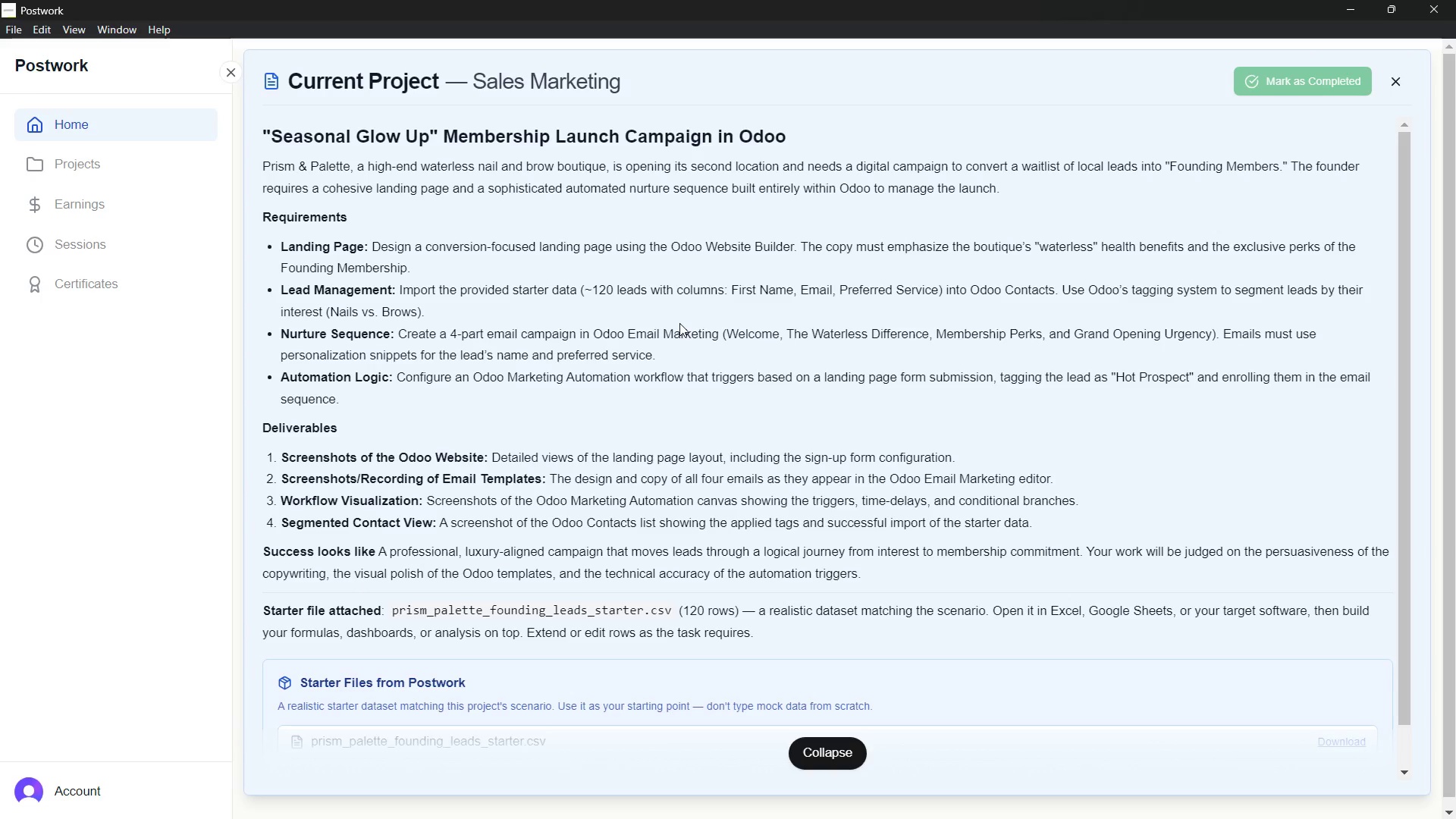 
left_click([883, 222])
 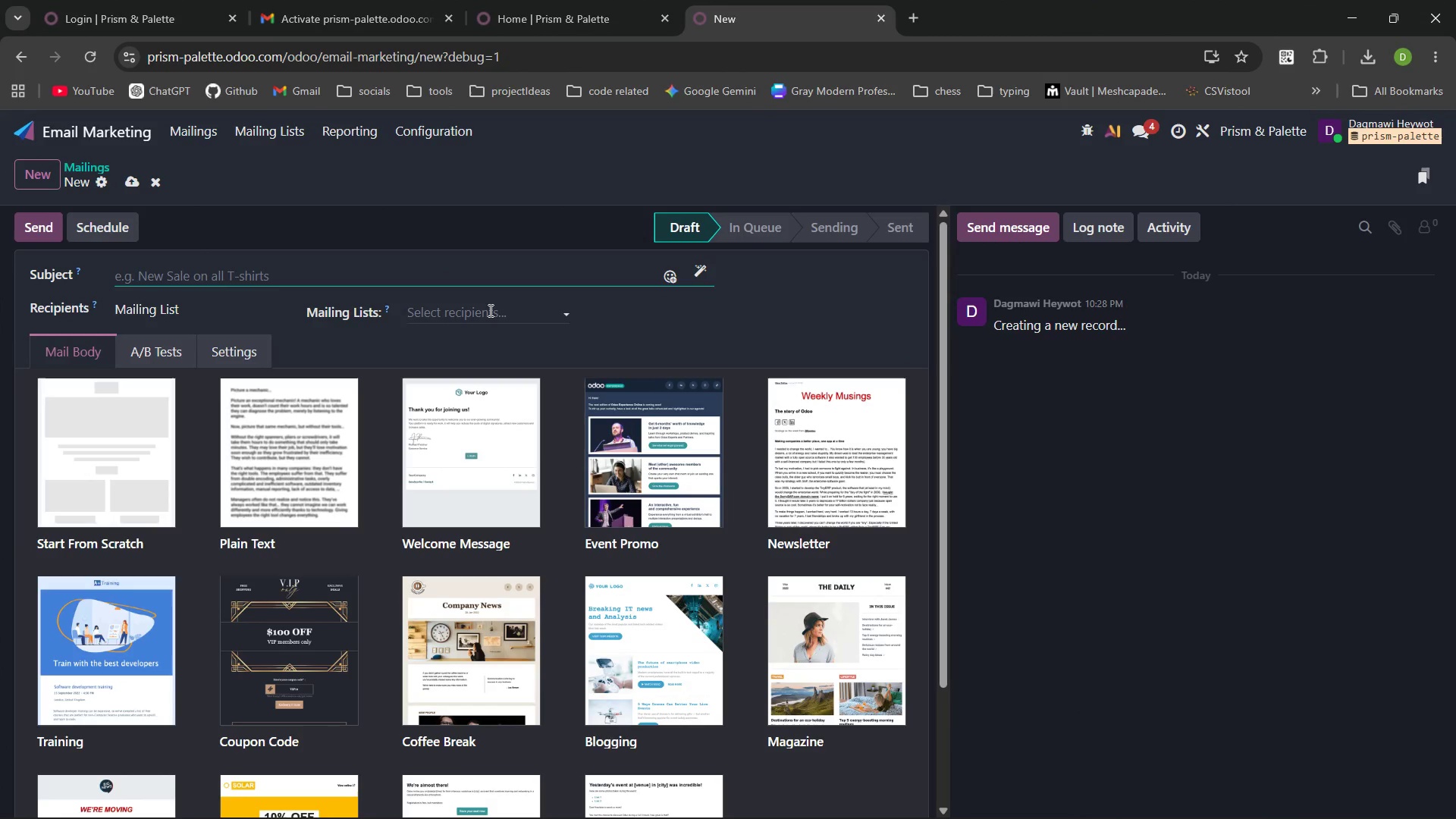 
wait(5.8)
 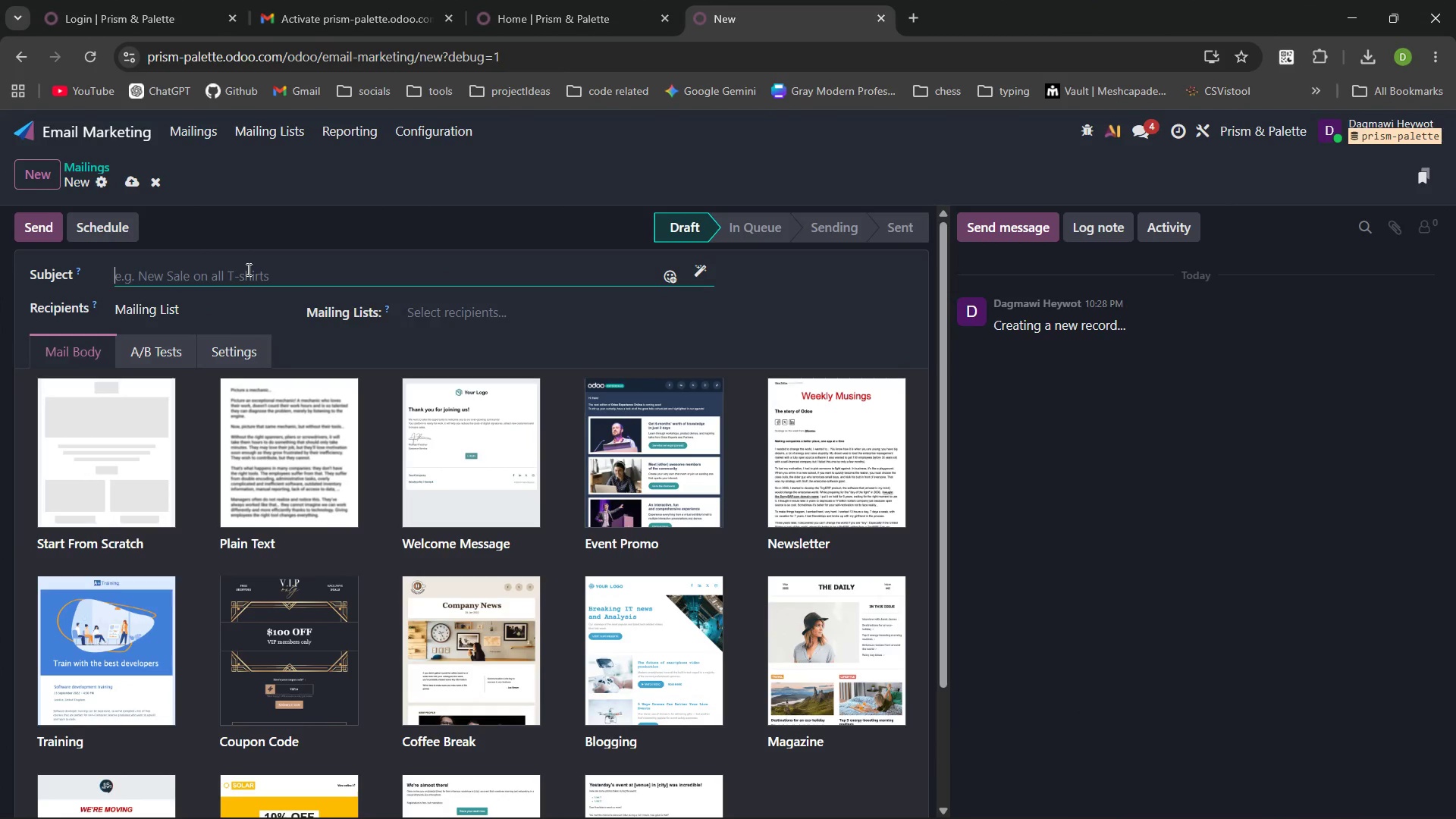 
left_click([494, 314])
 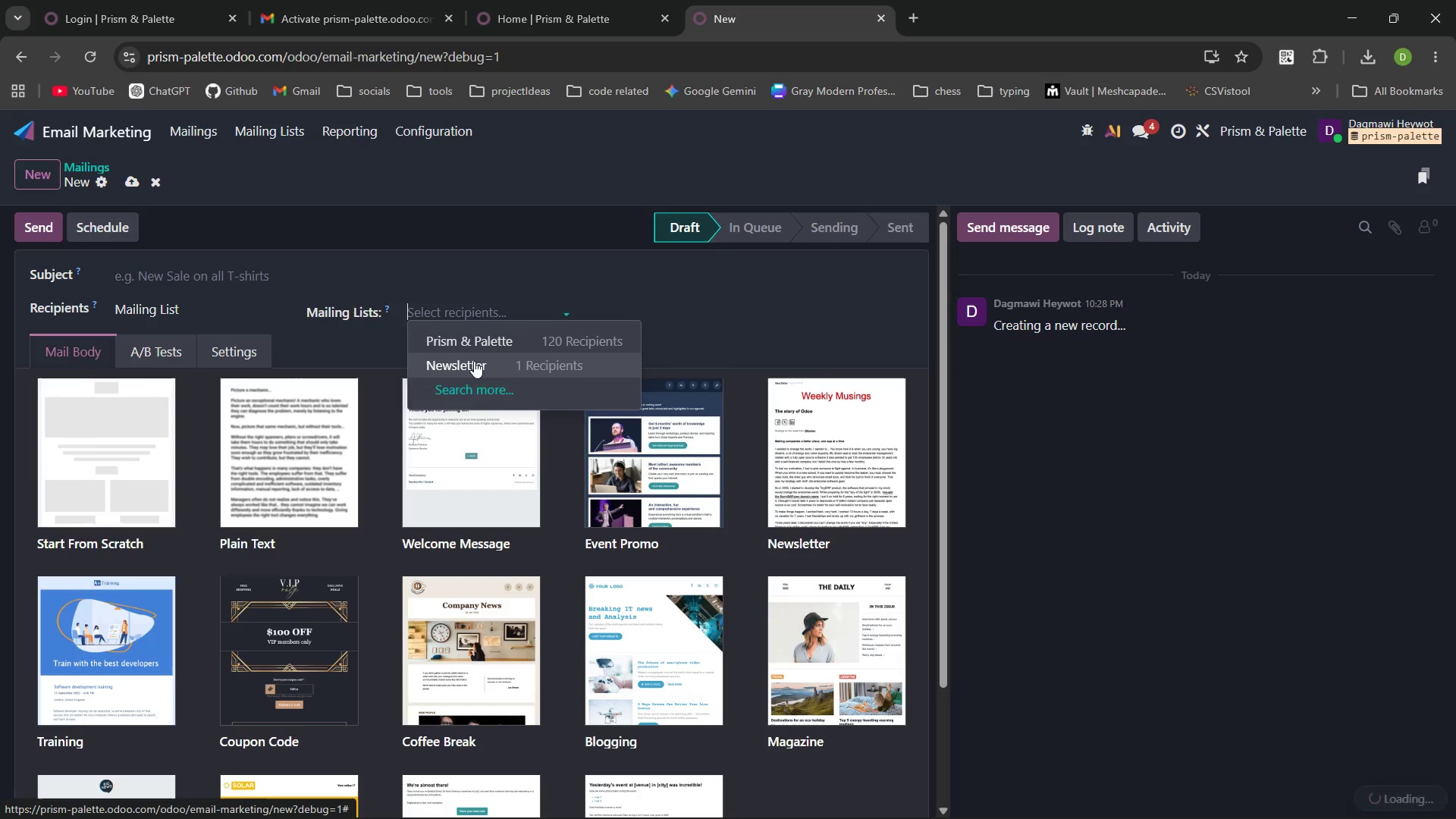 
left_click([474, 342])
 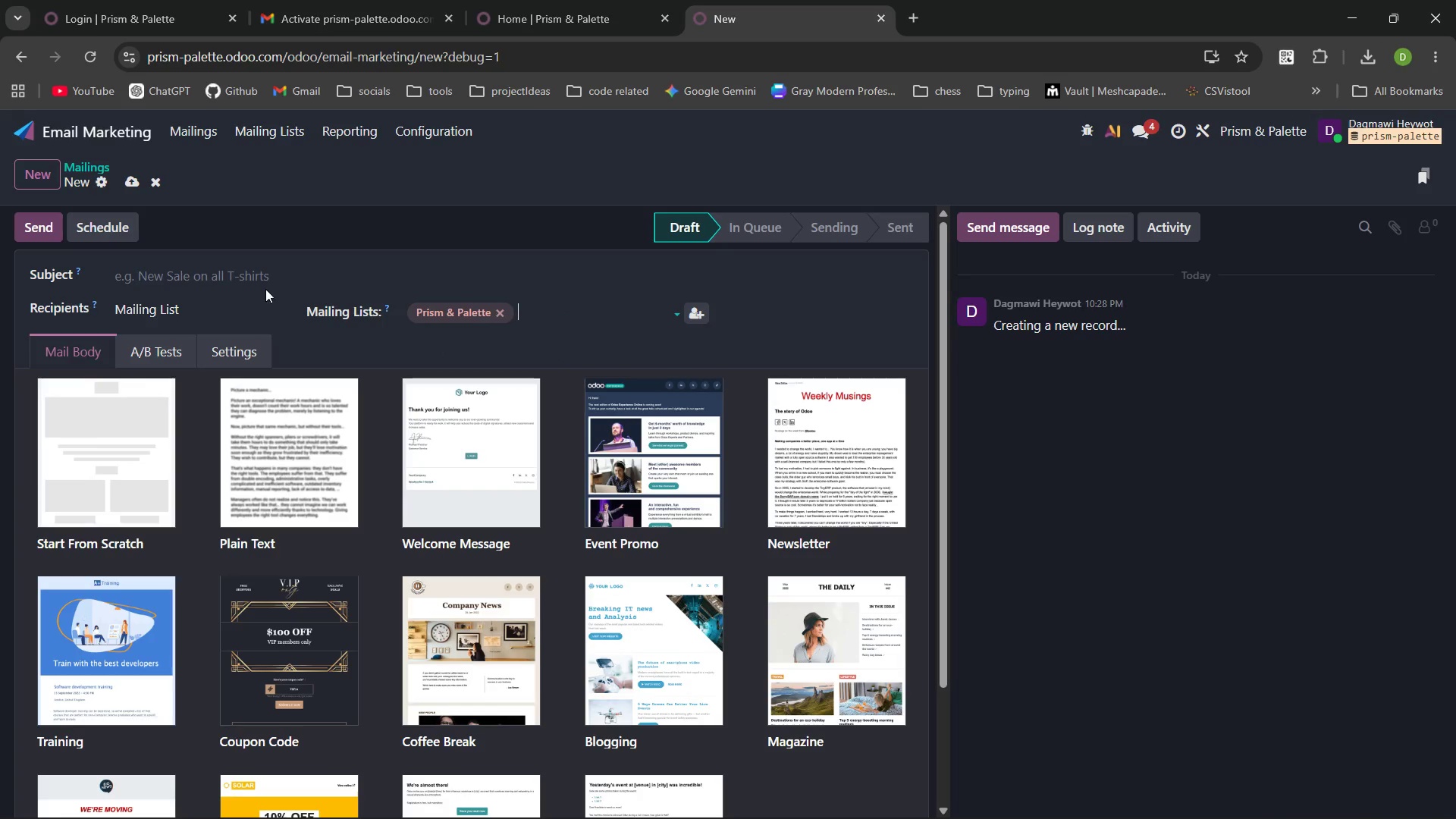 
left_click([222, 276])
 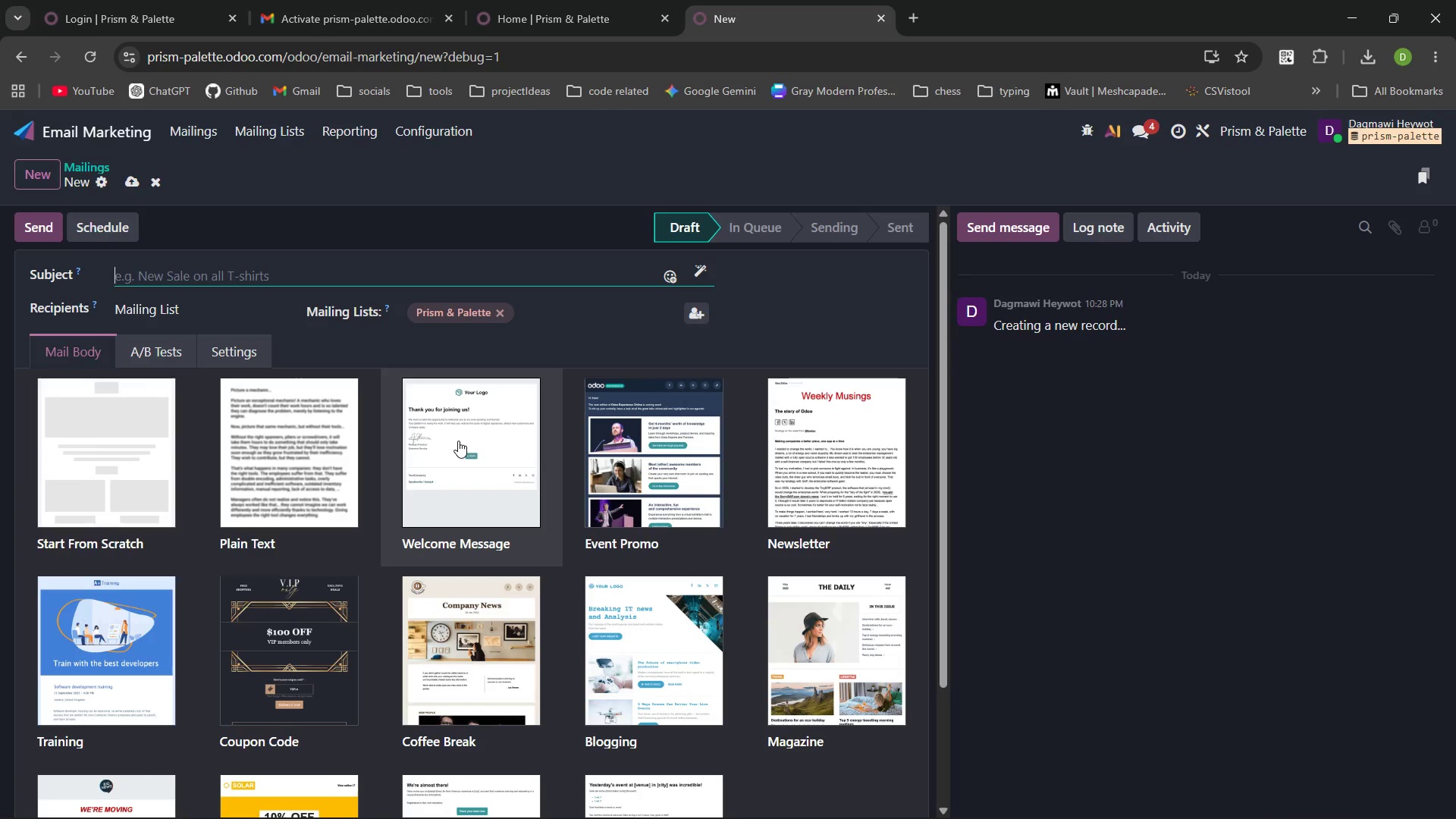 
wait(34.48)
 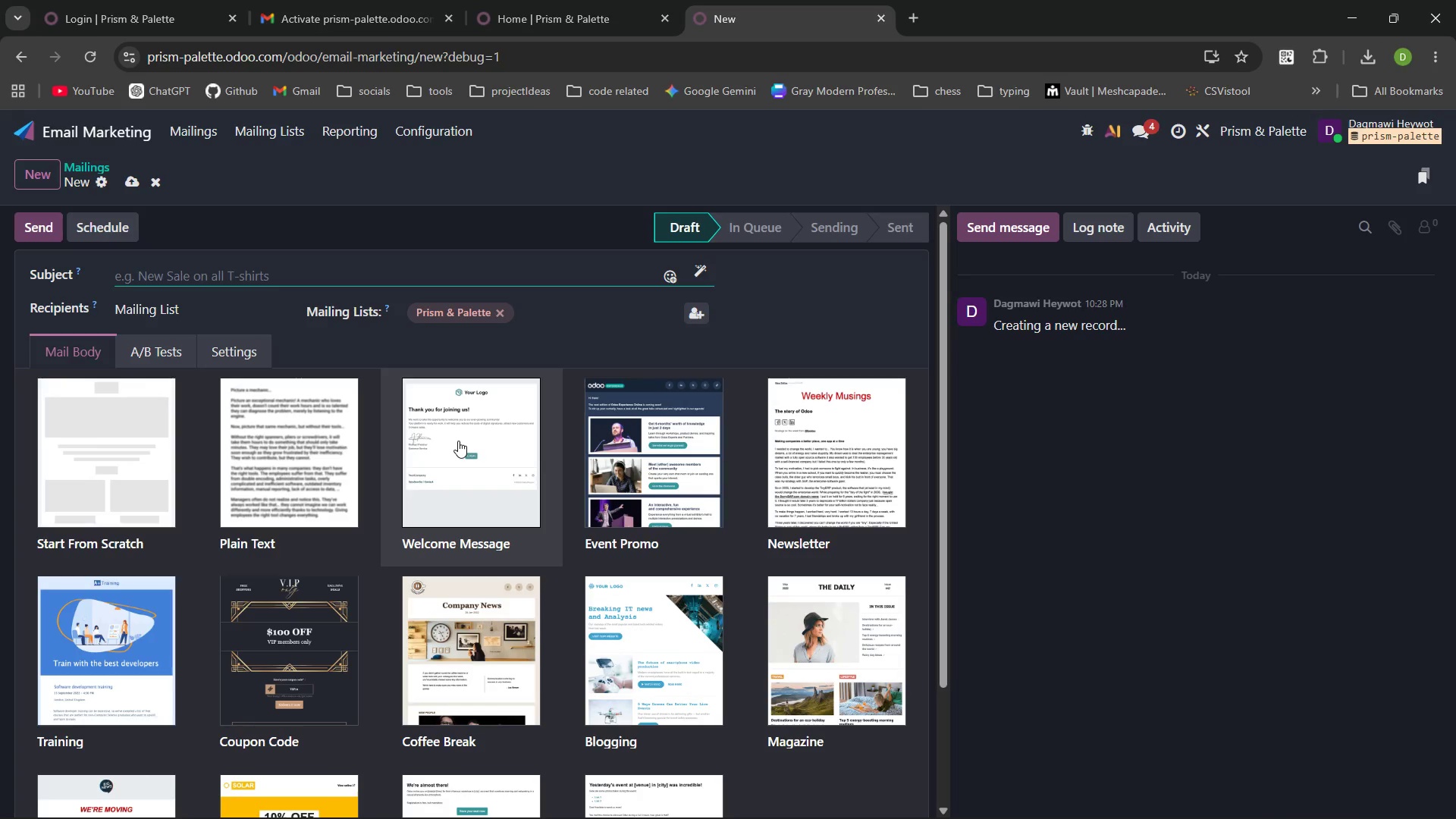 
type(You've been added to the in)
key(Backspace)
key(Backspace)
type(Inner Circl)
 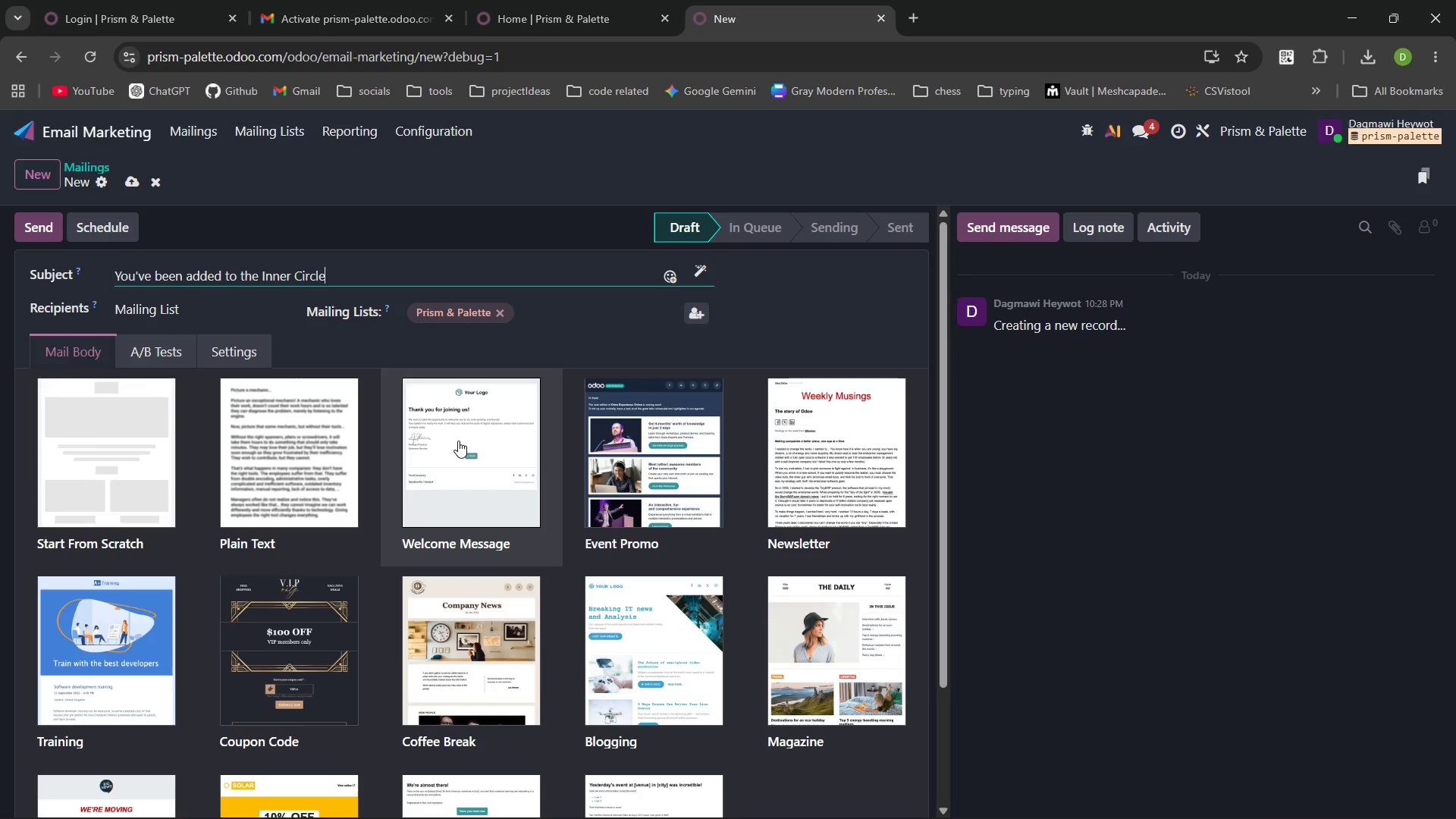 
wait(11.19)
 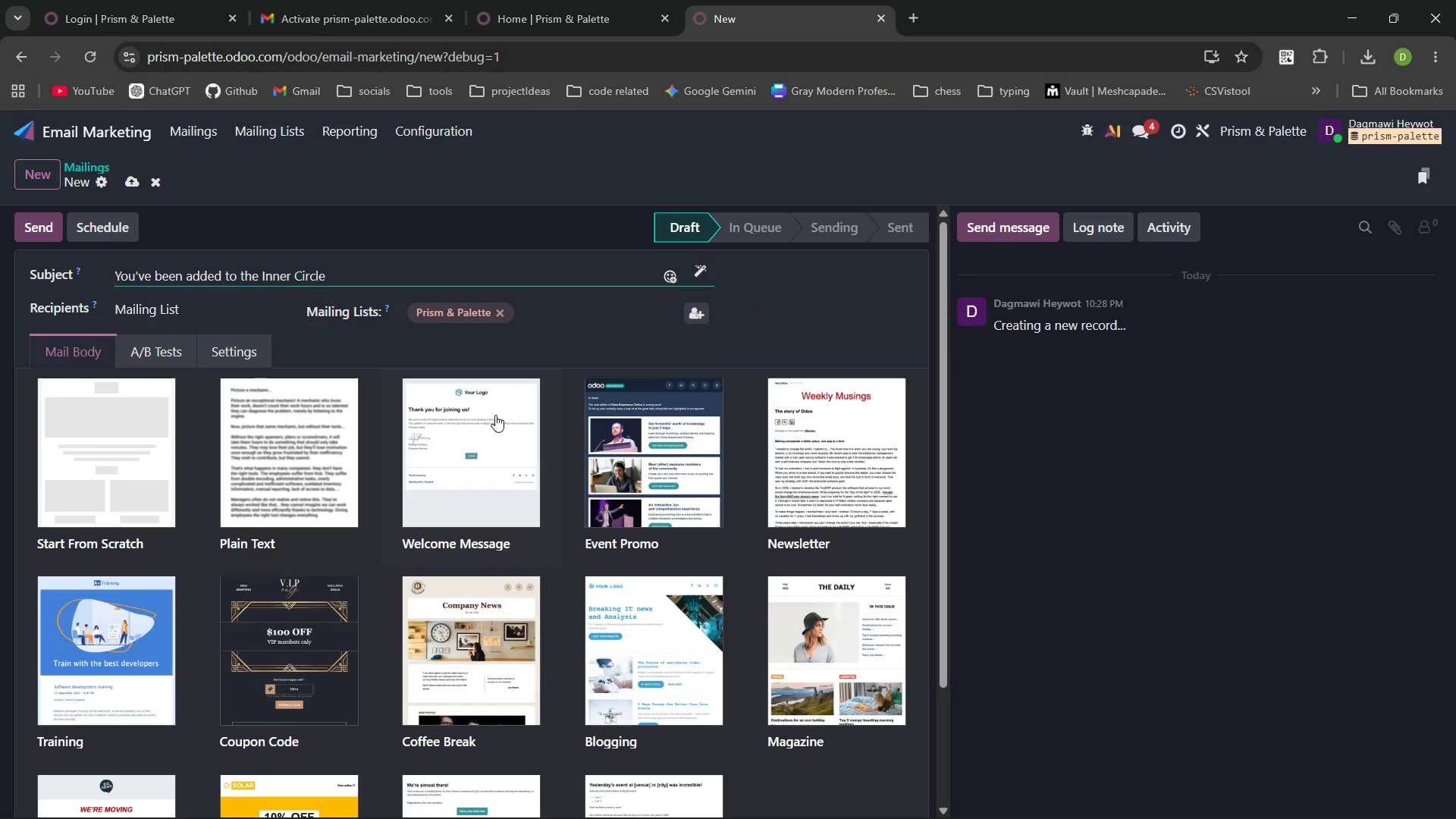 
left_click([480, 442])
 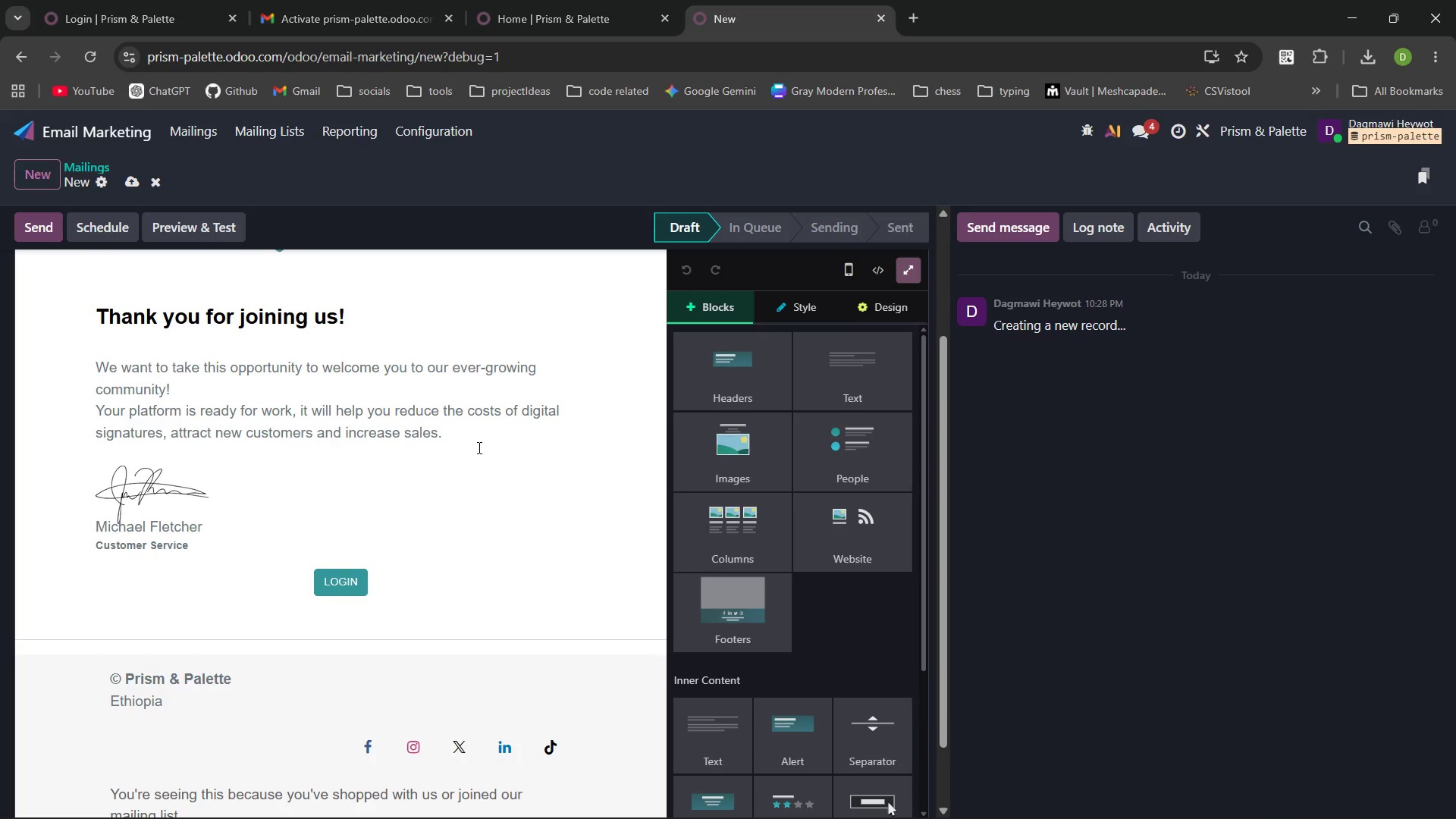 
wait(5.05)
 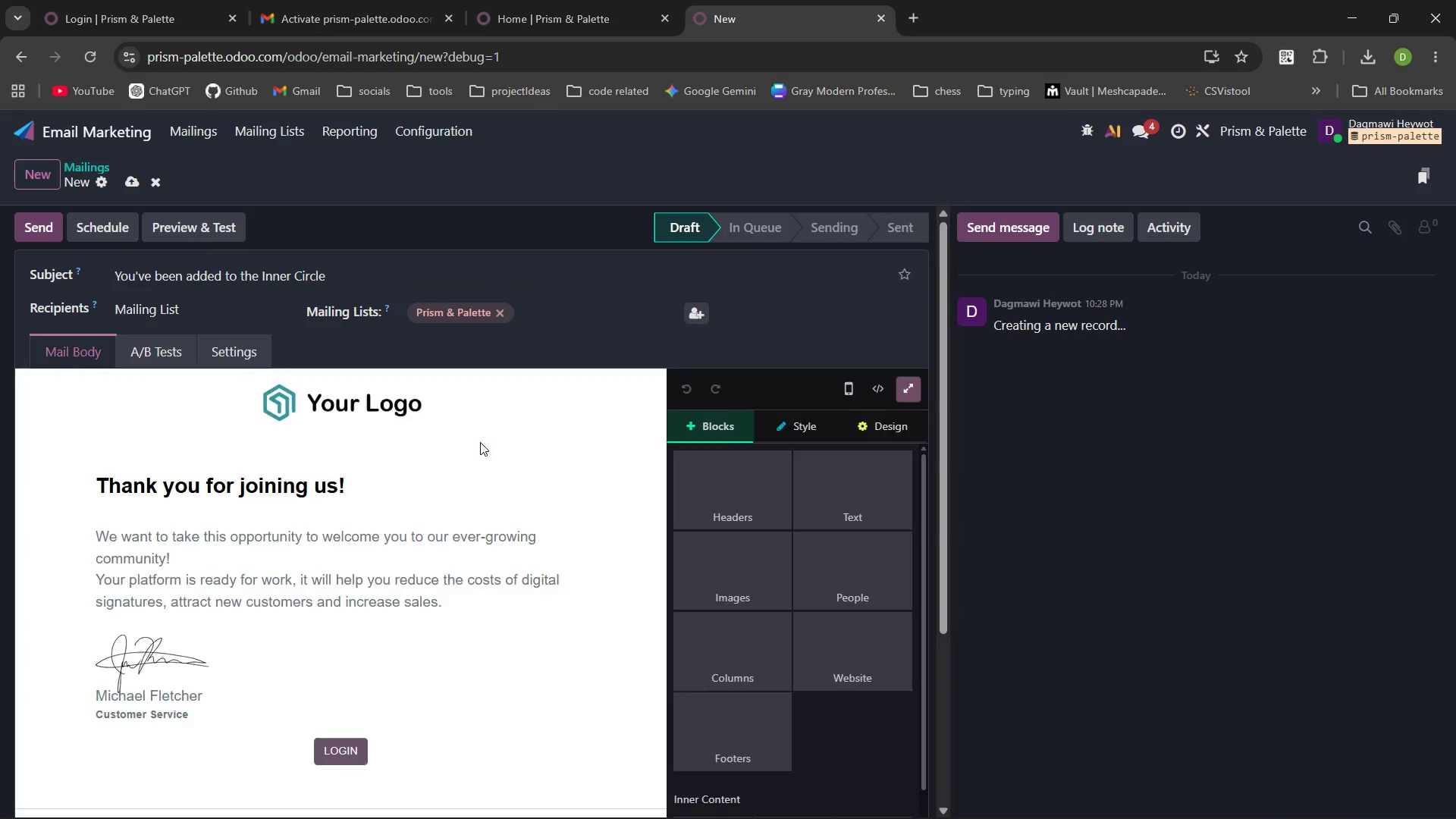 
left_click([349, 584])
 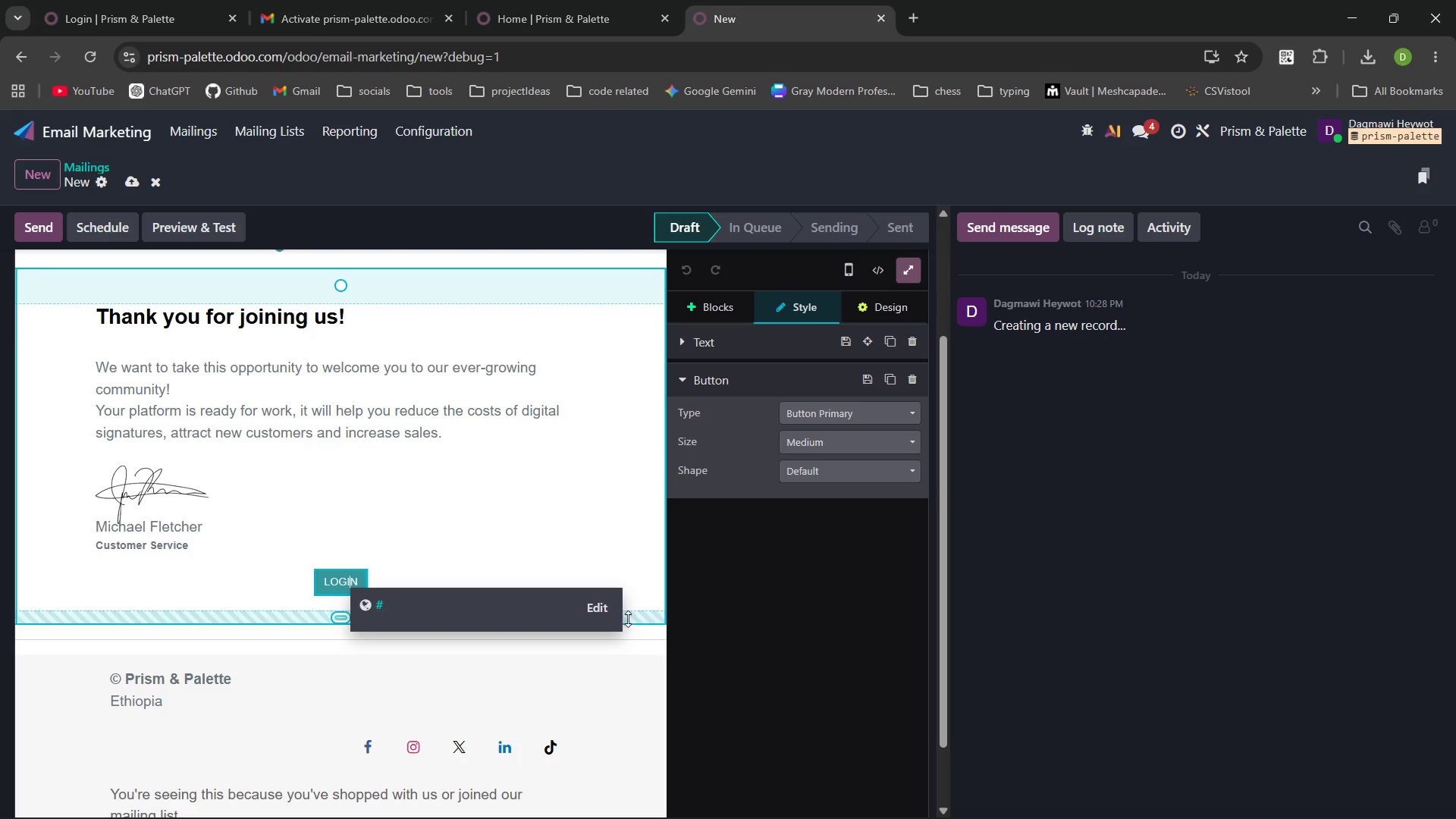 
left_click([592, 604])
 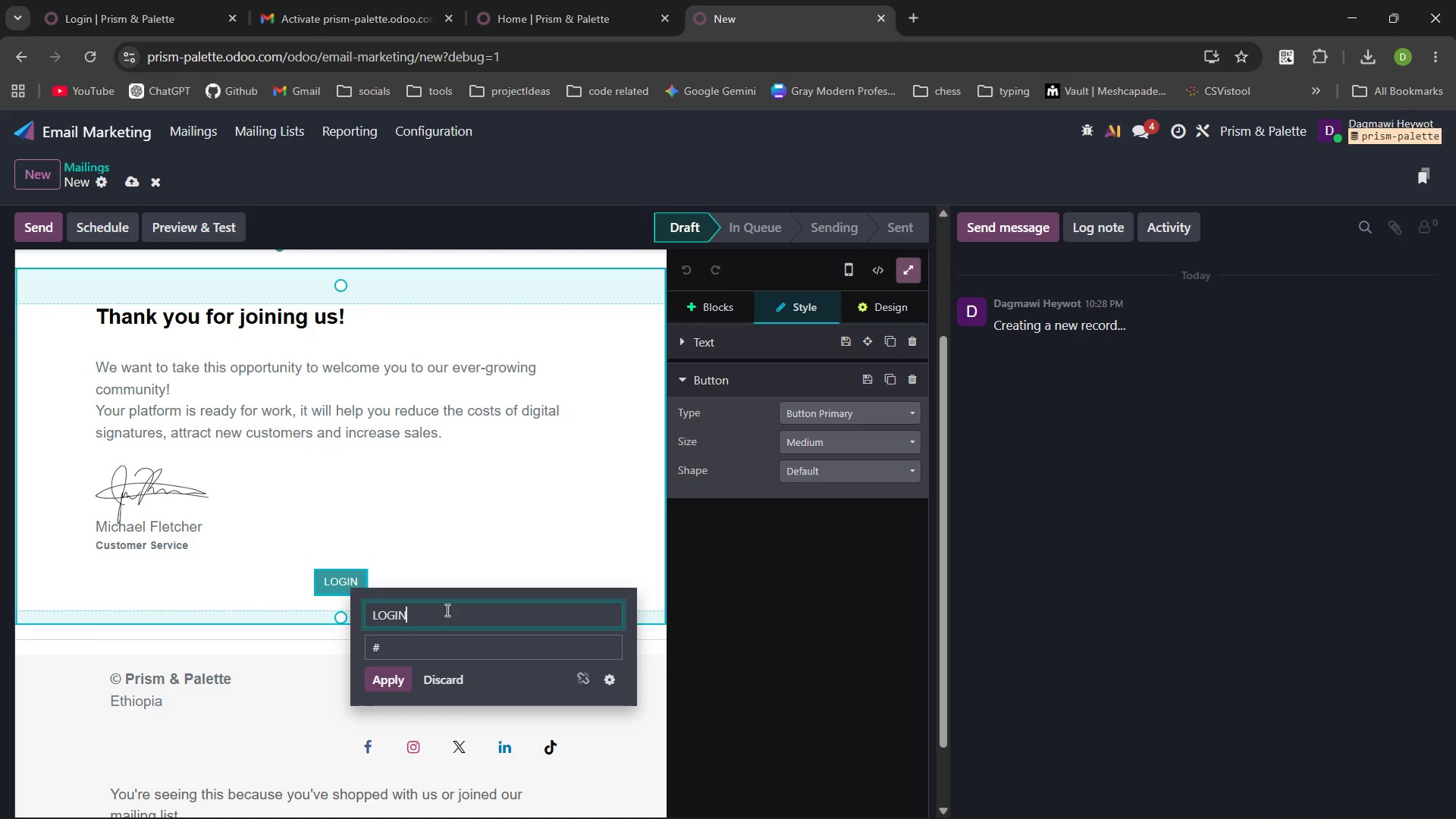 
left_click_drag(start_coordinate=[446, 610], to_coordinate=[341, 607])
 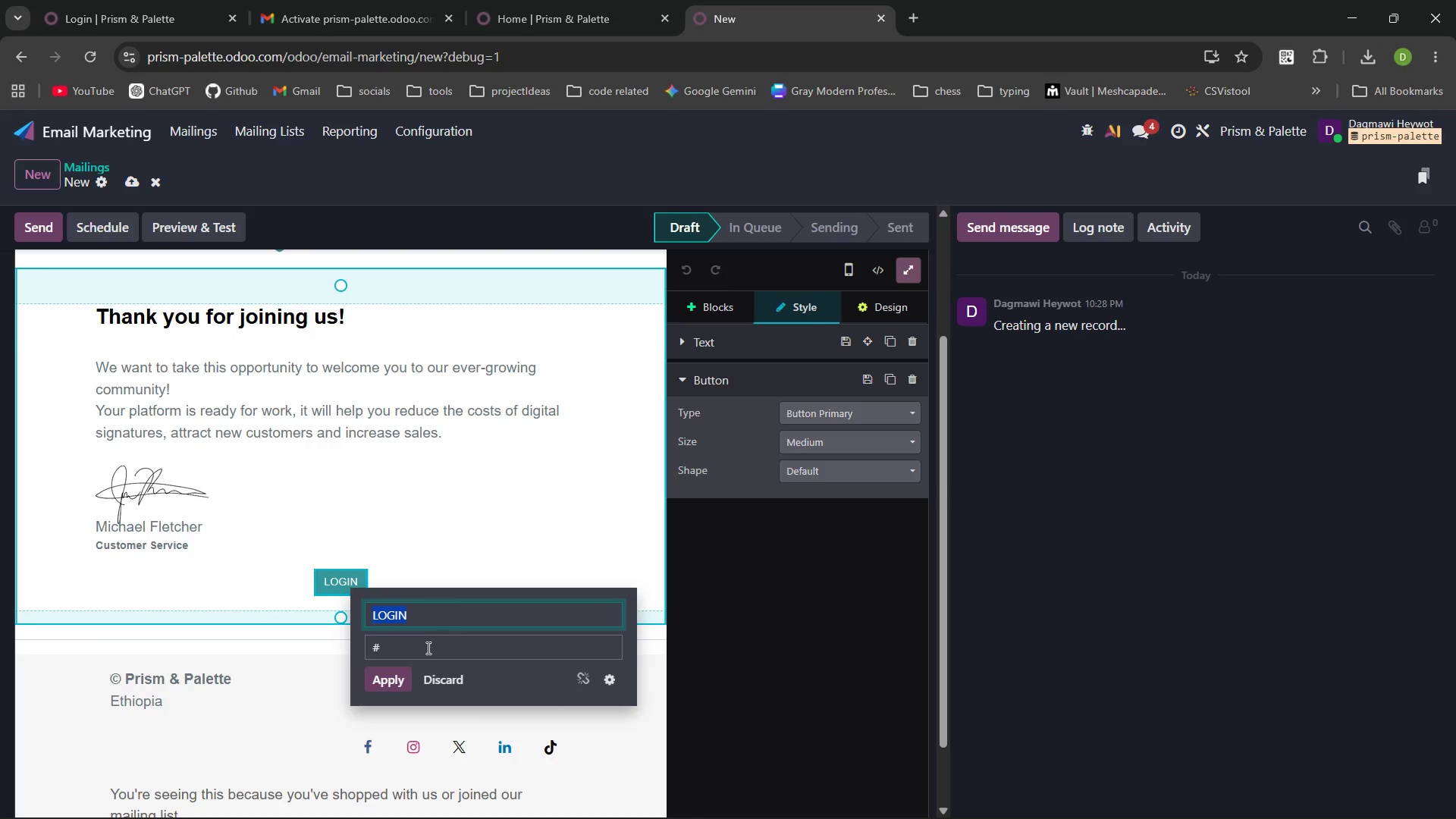 
left_click_drag(start_coordinate=[422, 647], to_coordinate=[356, 645])
 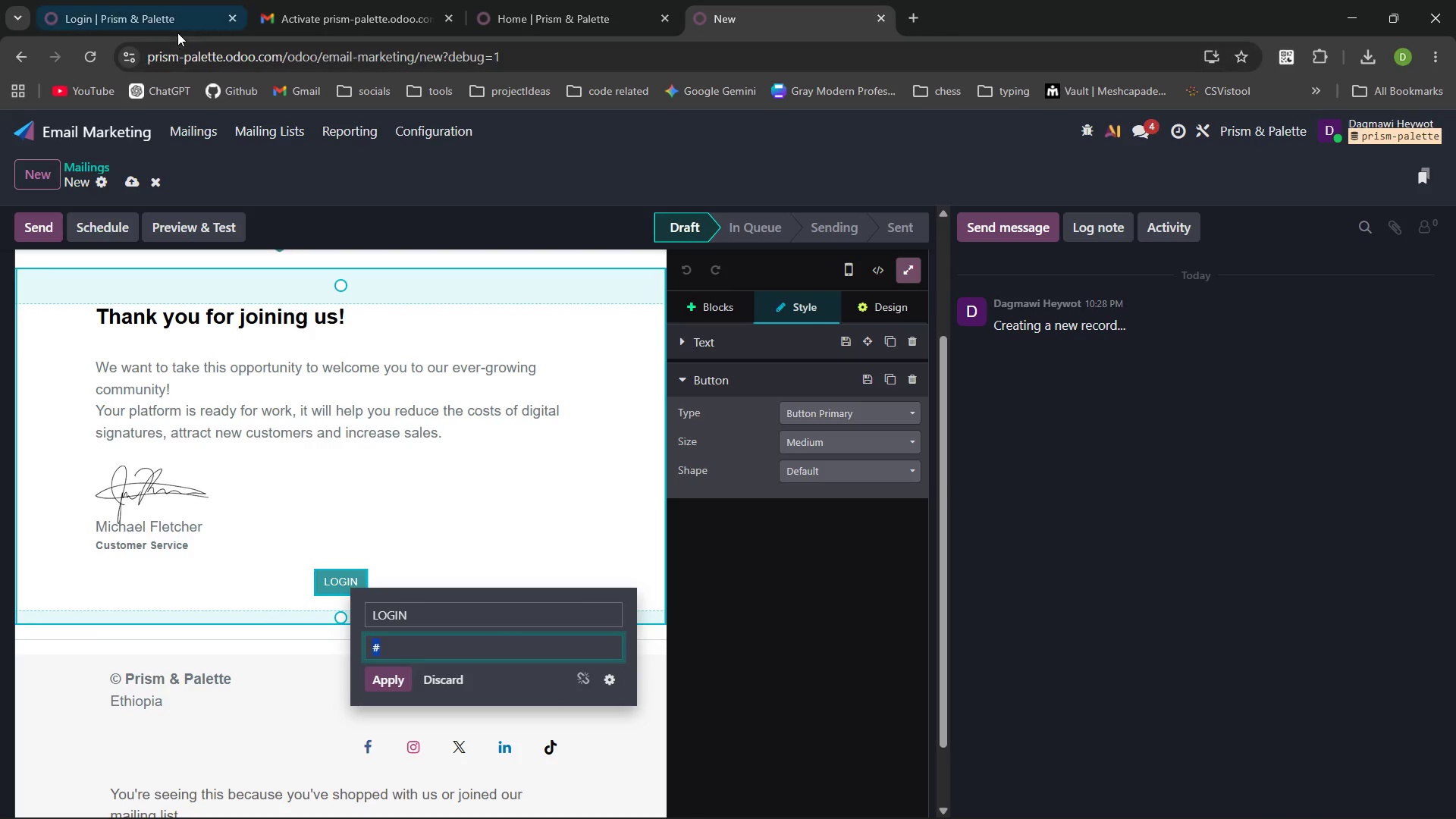 
left_click([177, 33])
 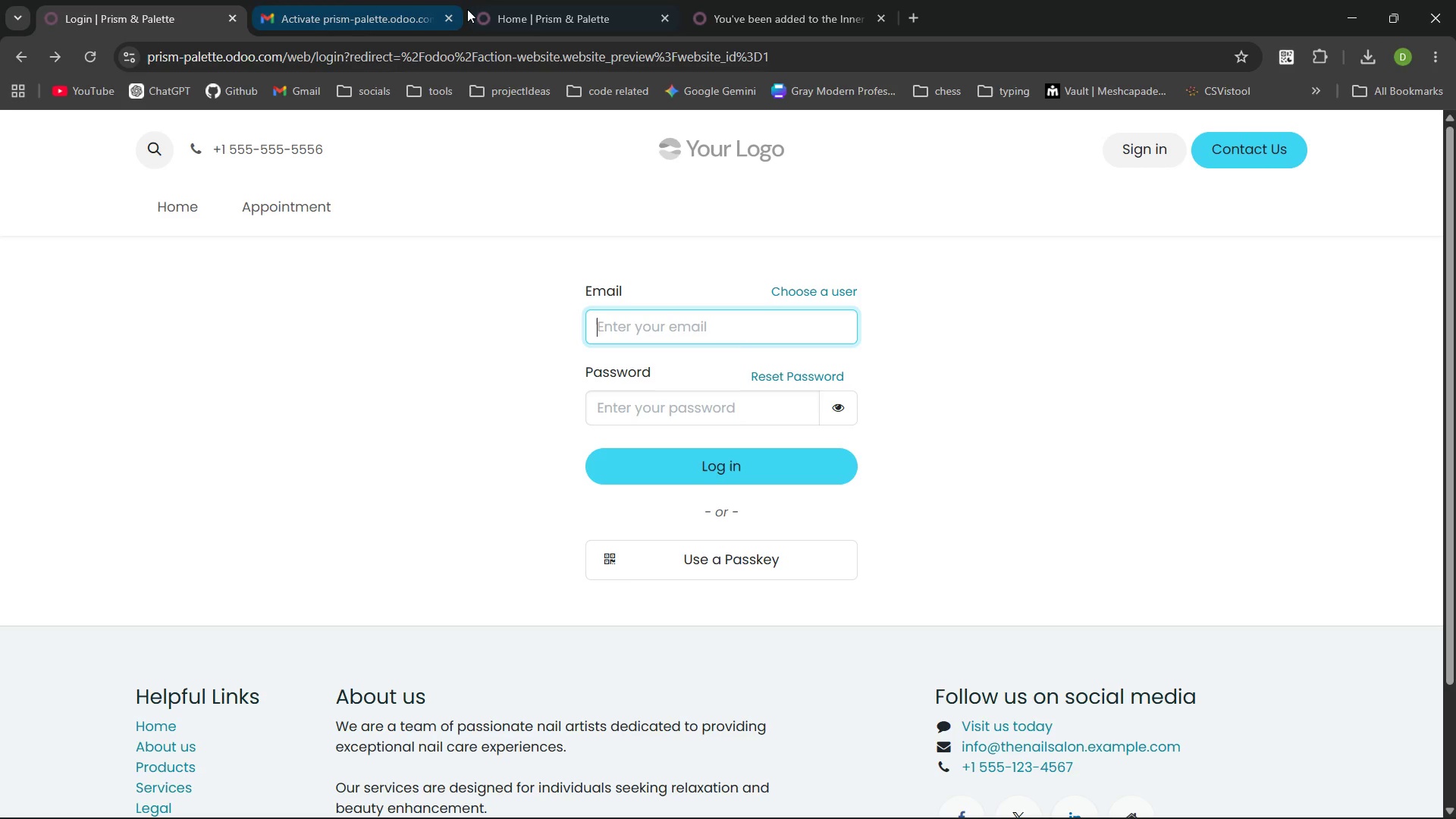 
left_click([604, 20])
 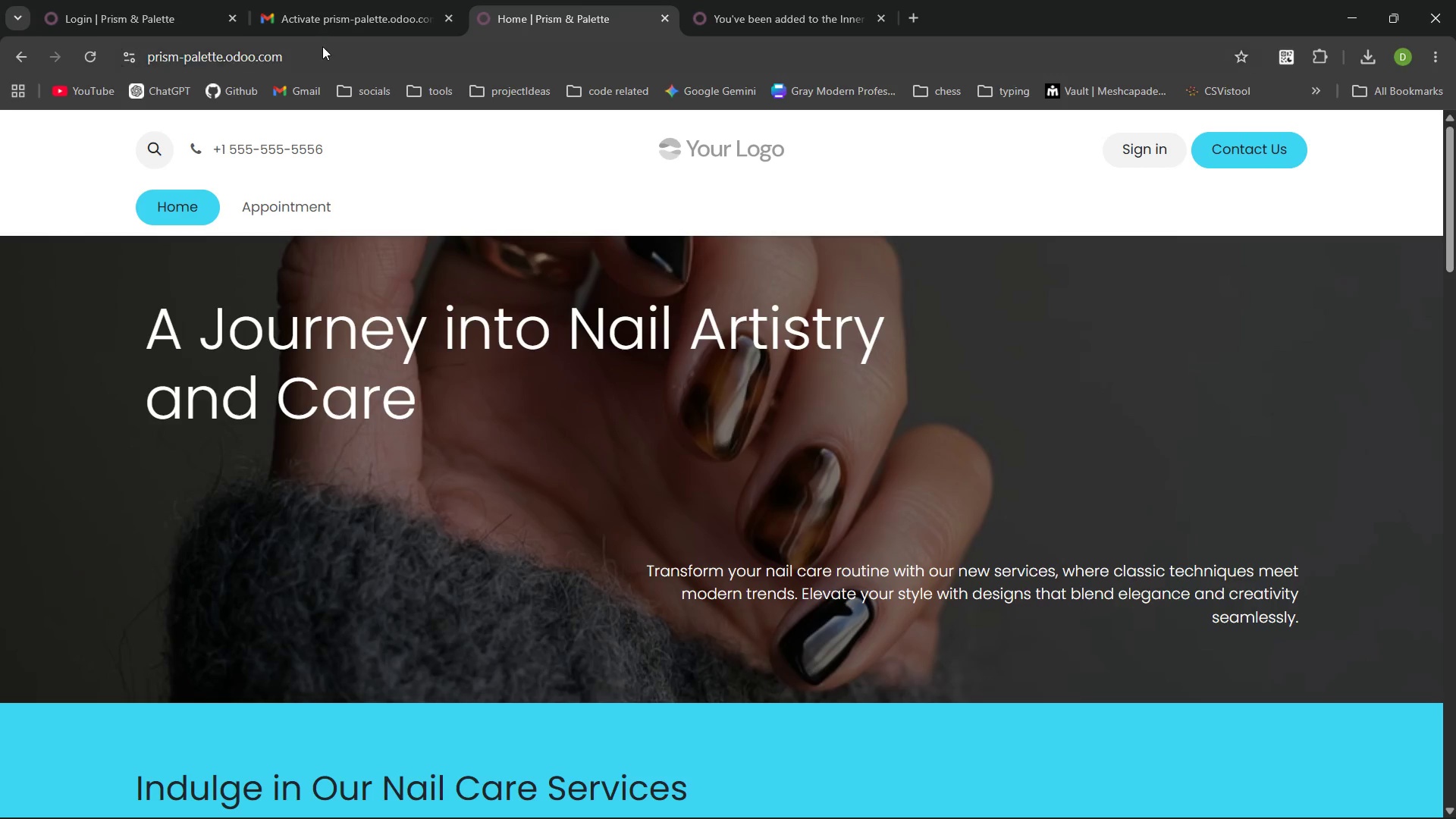 
left_click_drag(start_coordinate=[322, 46], to_coordinate=[118, 47])
 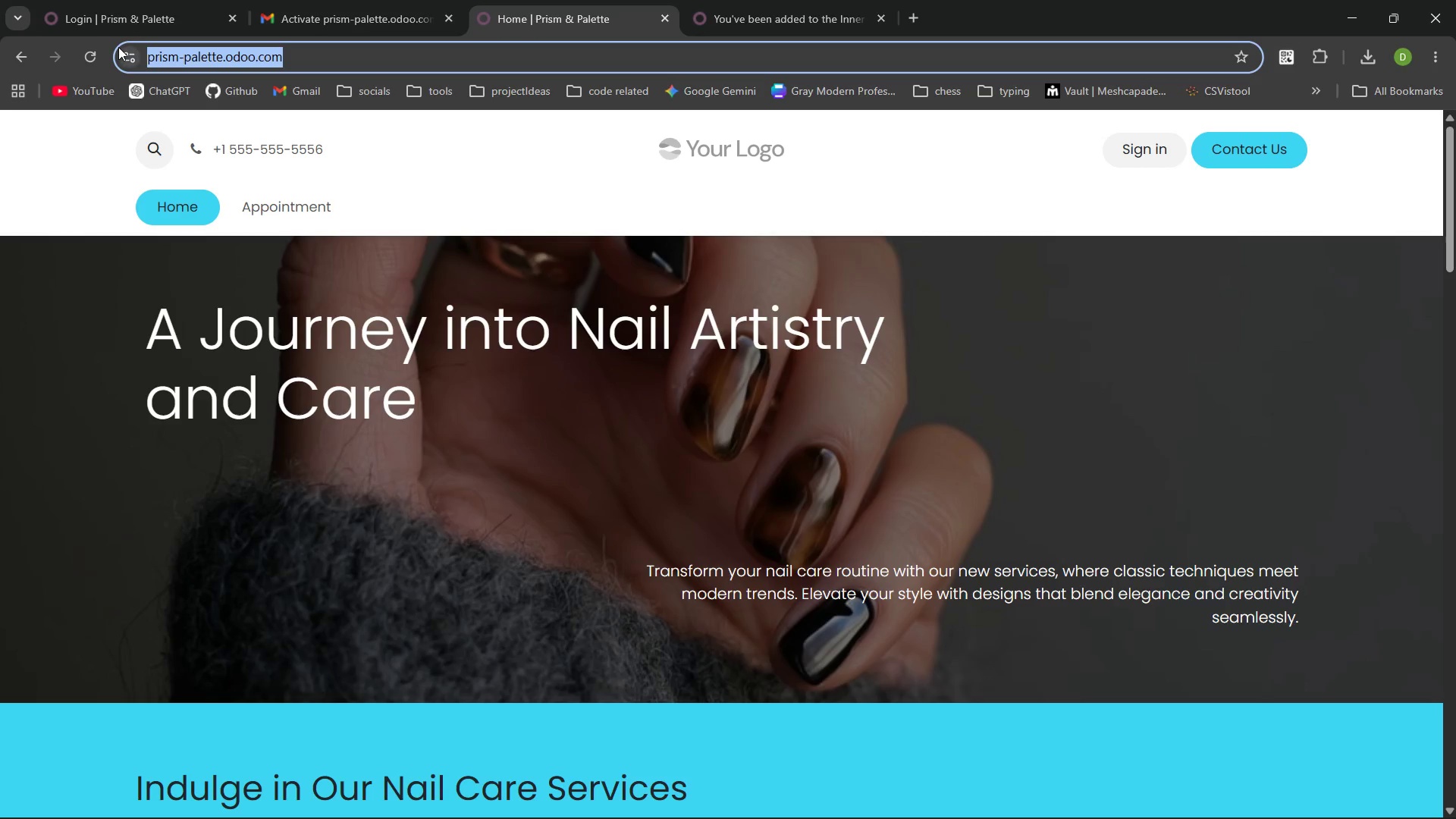 
key(Control+C)
 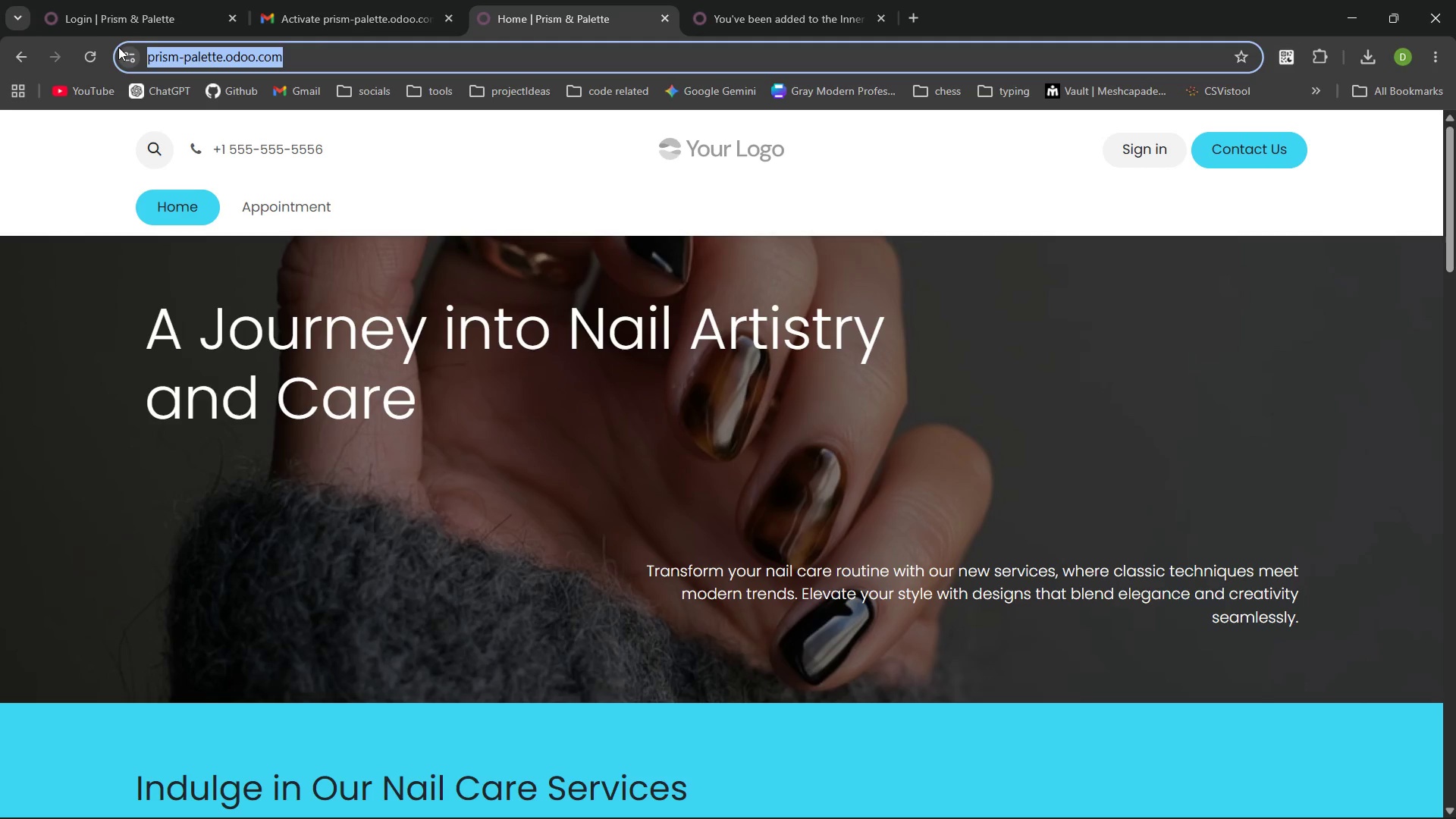 
key(Control+C)
 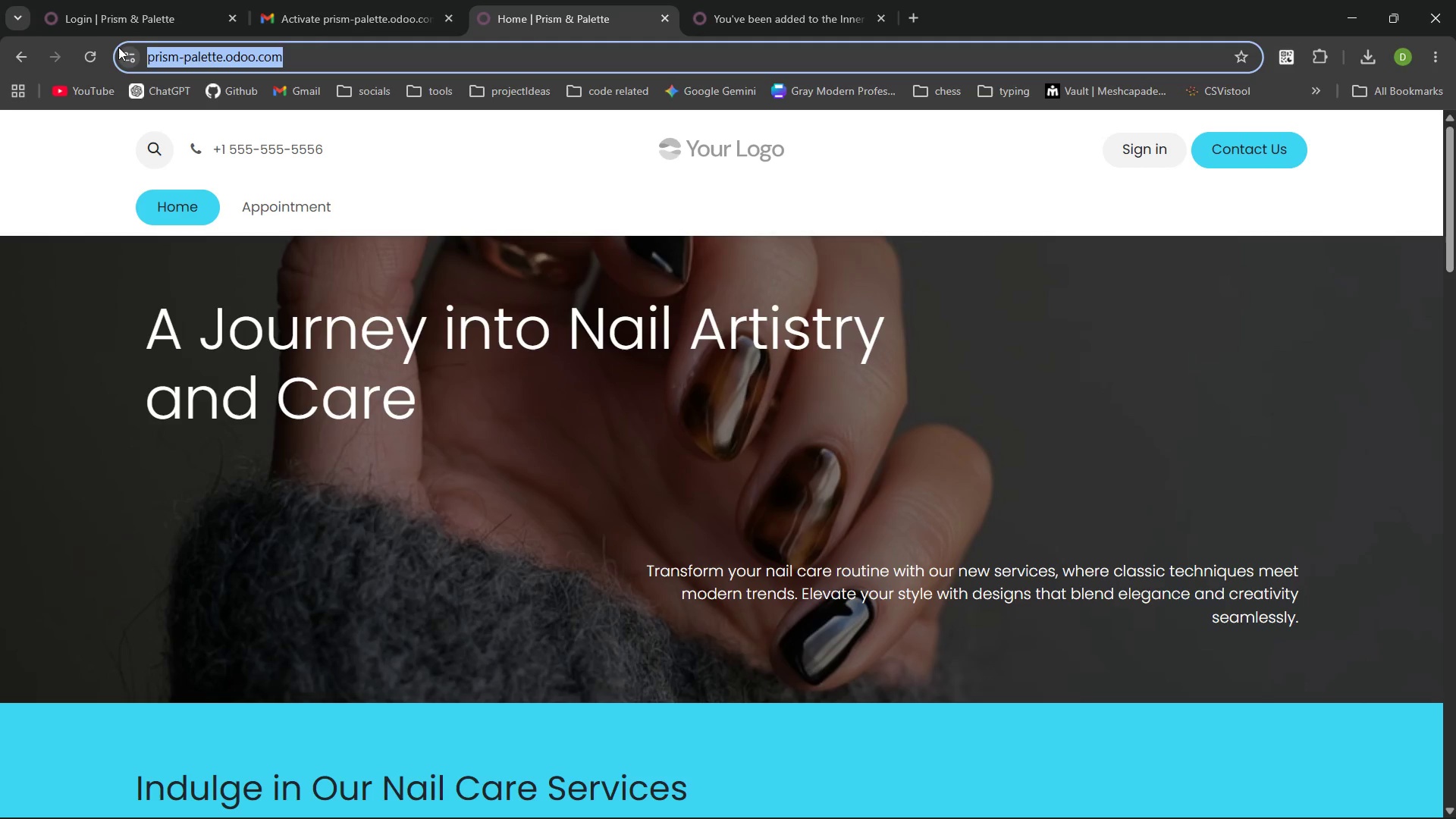 
key(Control+C)
 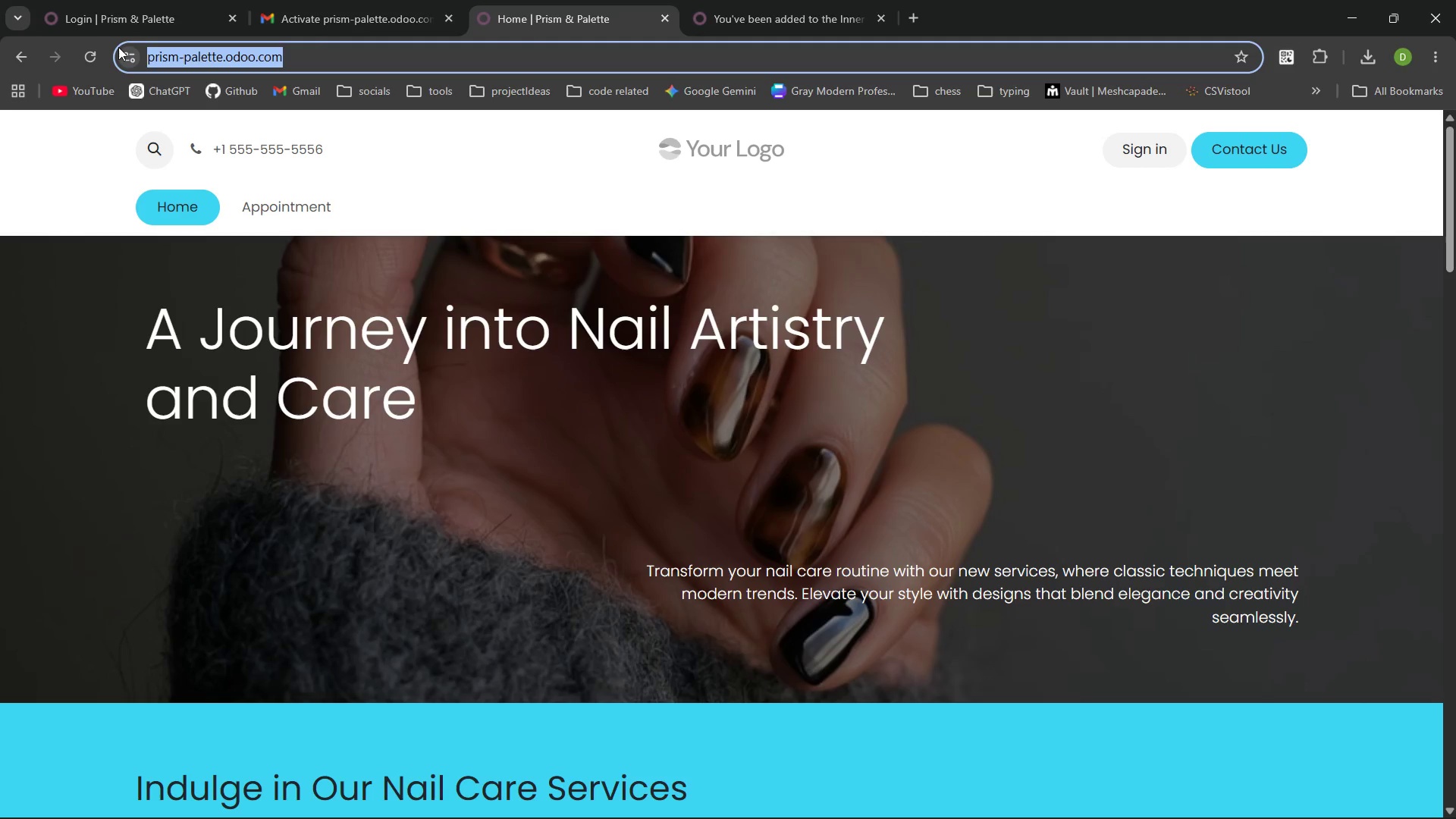 
key(Control+C)
 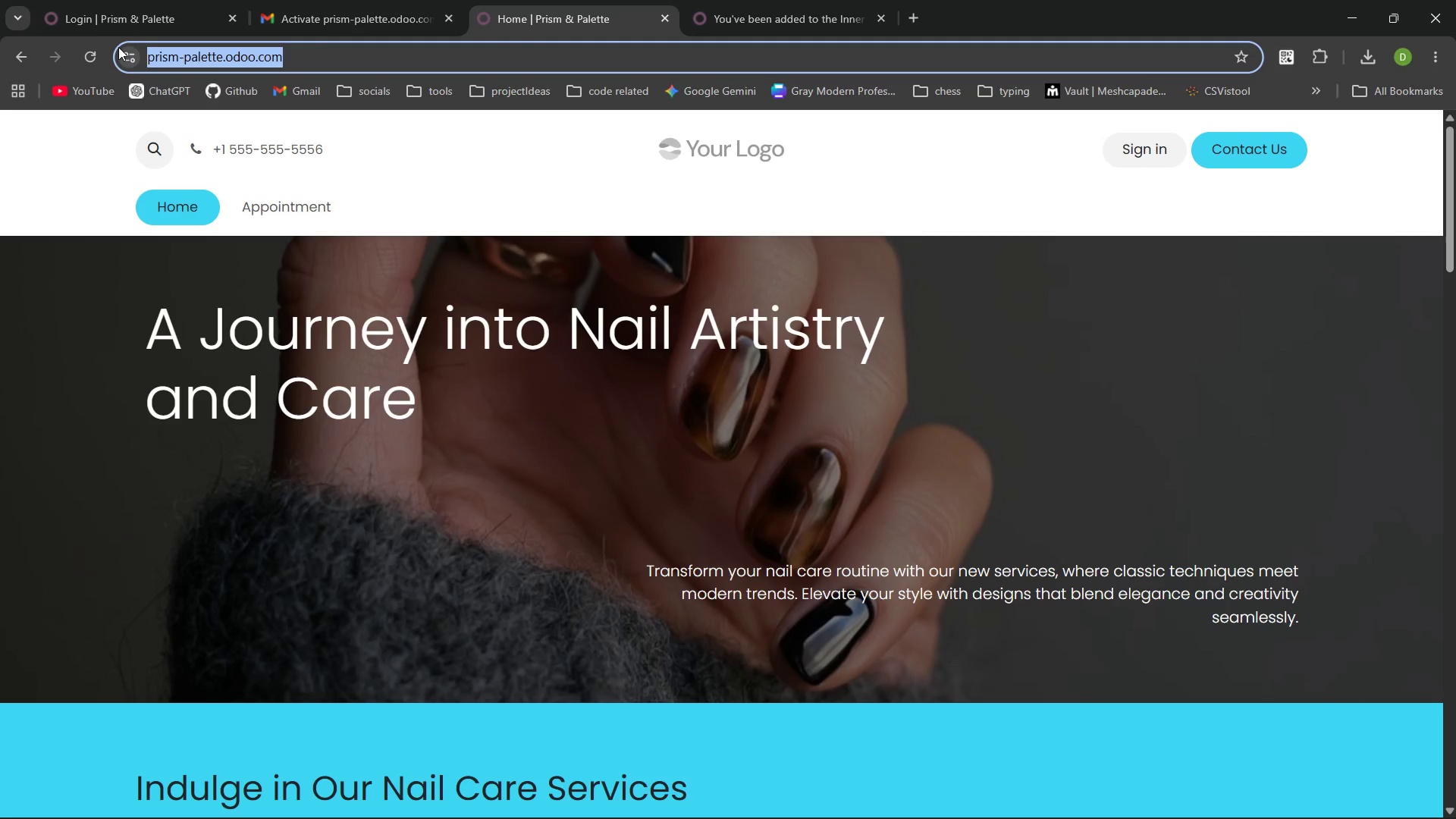 
key(Control+C)
 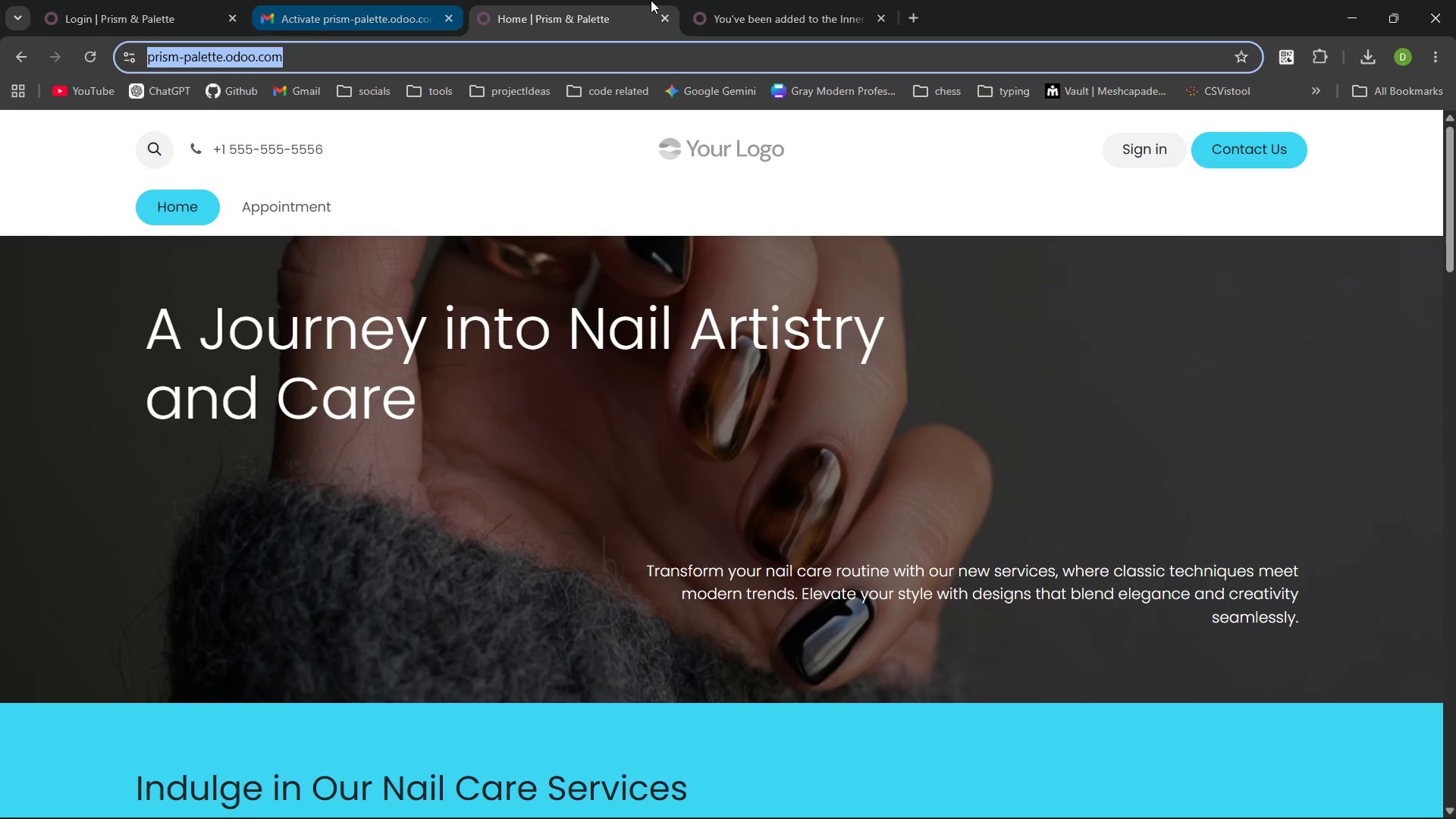 
left_click([730, 0])
 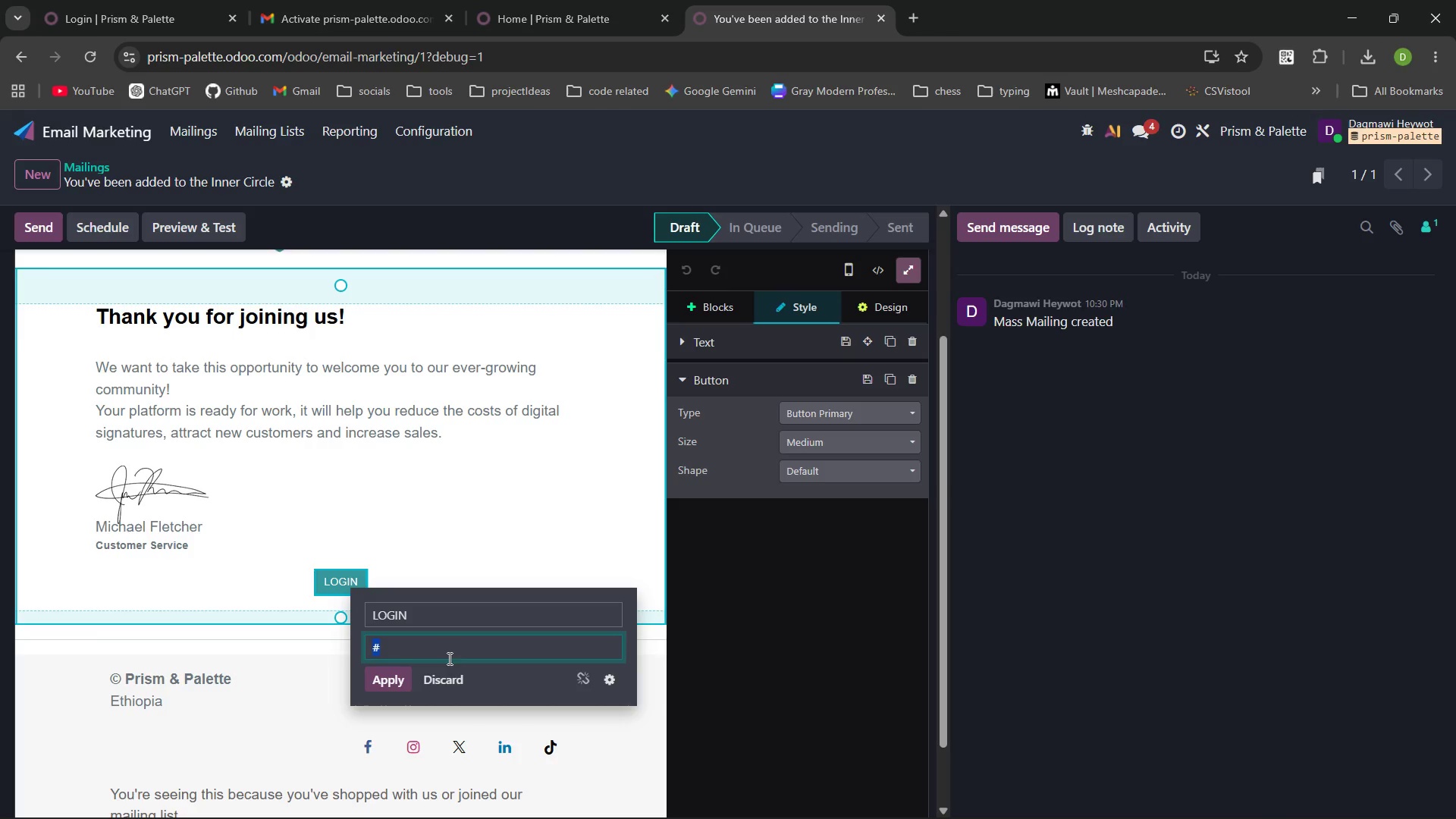 
left_click([442, 654])
 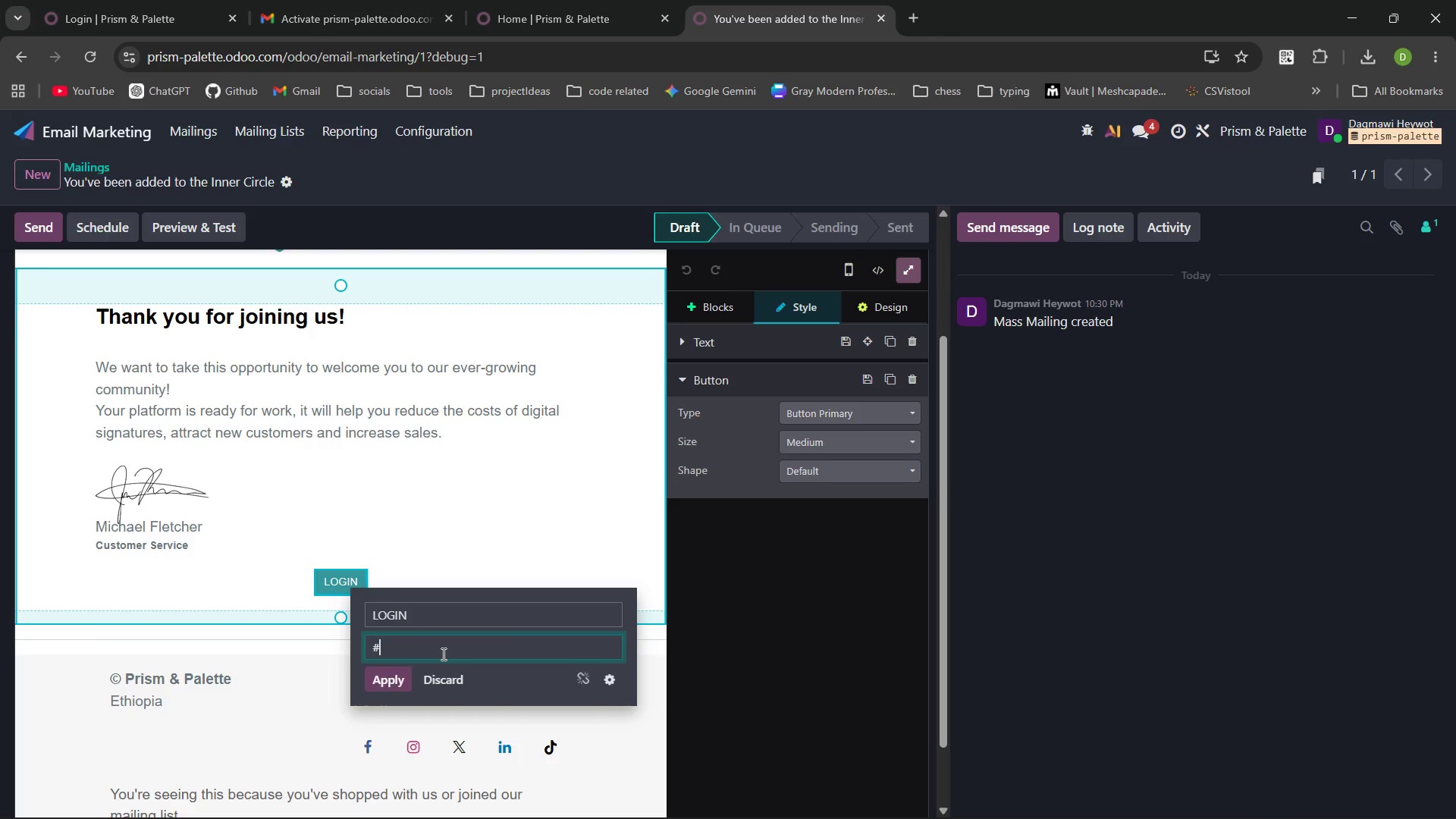 
key(Backspace)
 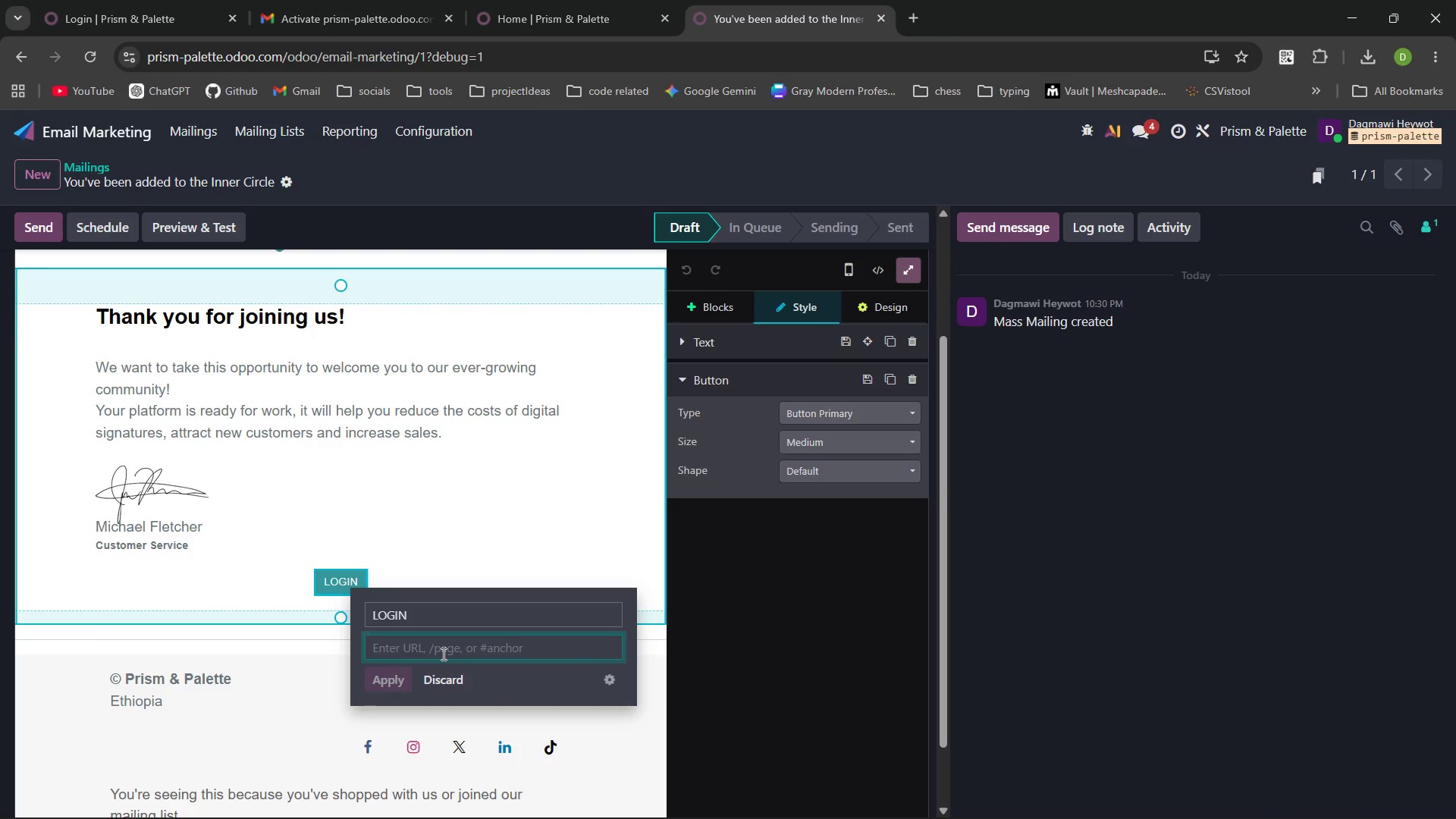 
key(Control+V)
 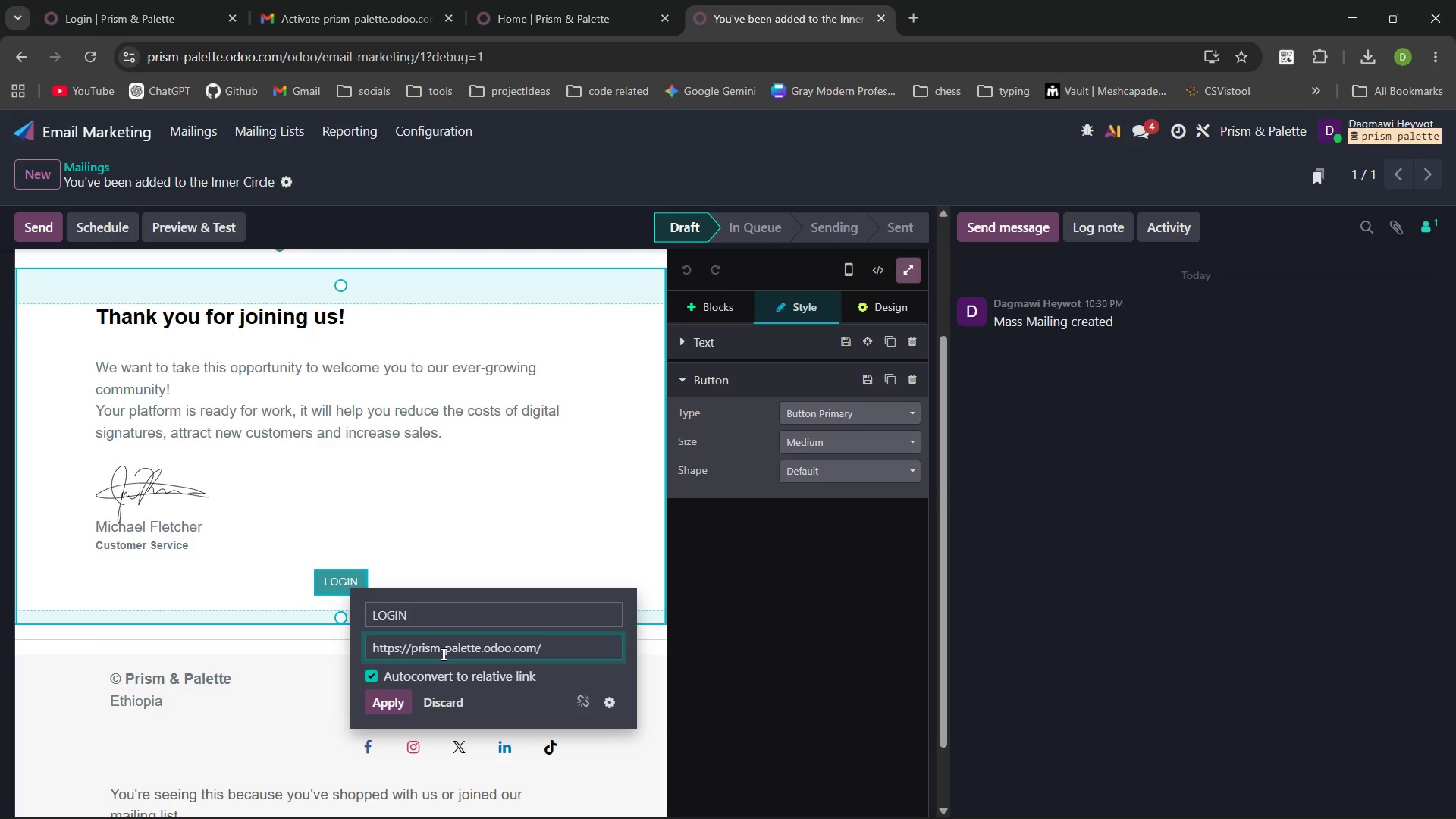 
type(/)
key(Backspace)
type(contact)
 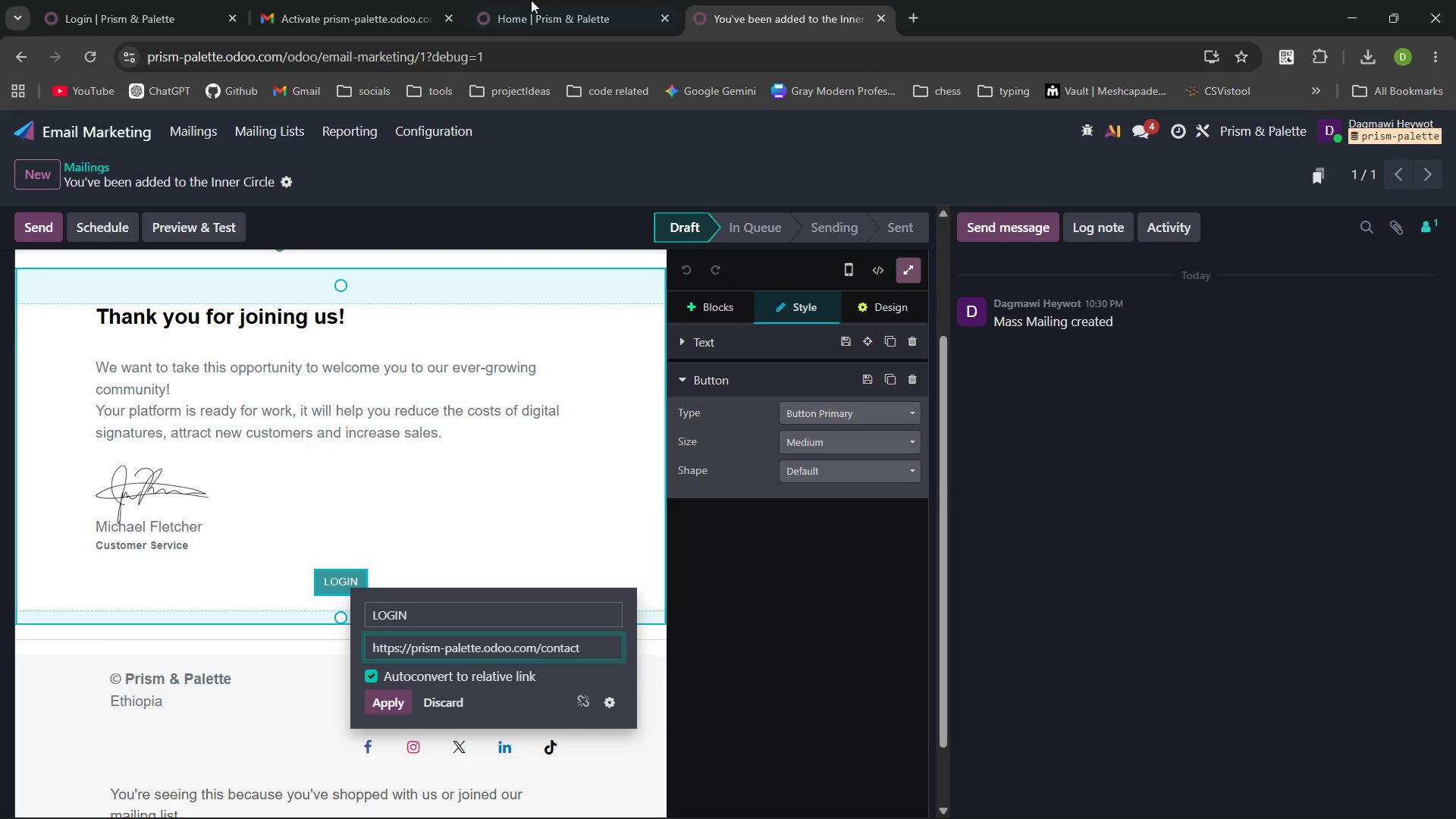 
left_click([531, 0])
 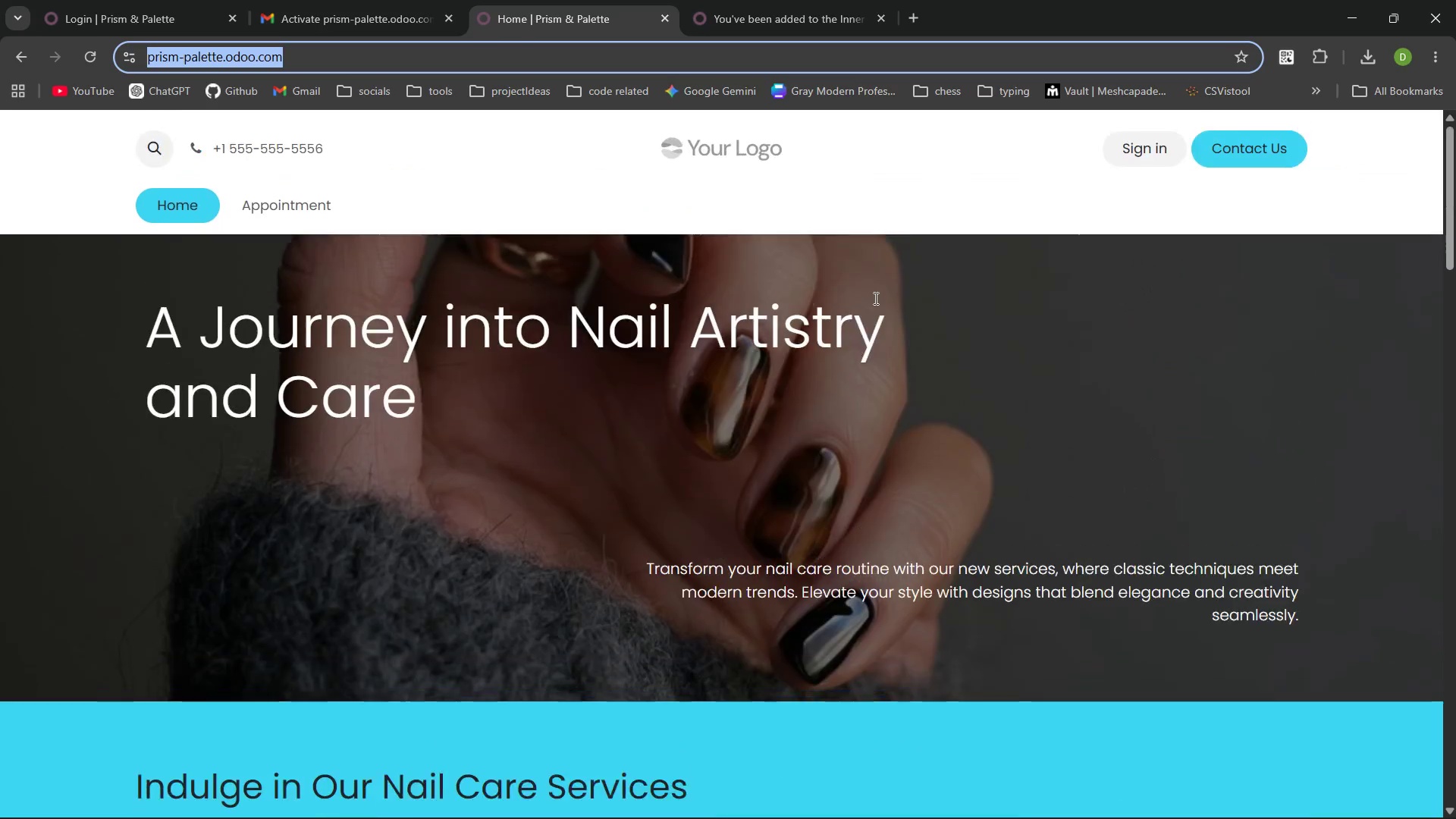 
left_click([1269, 155])
 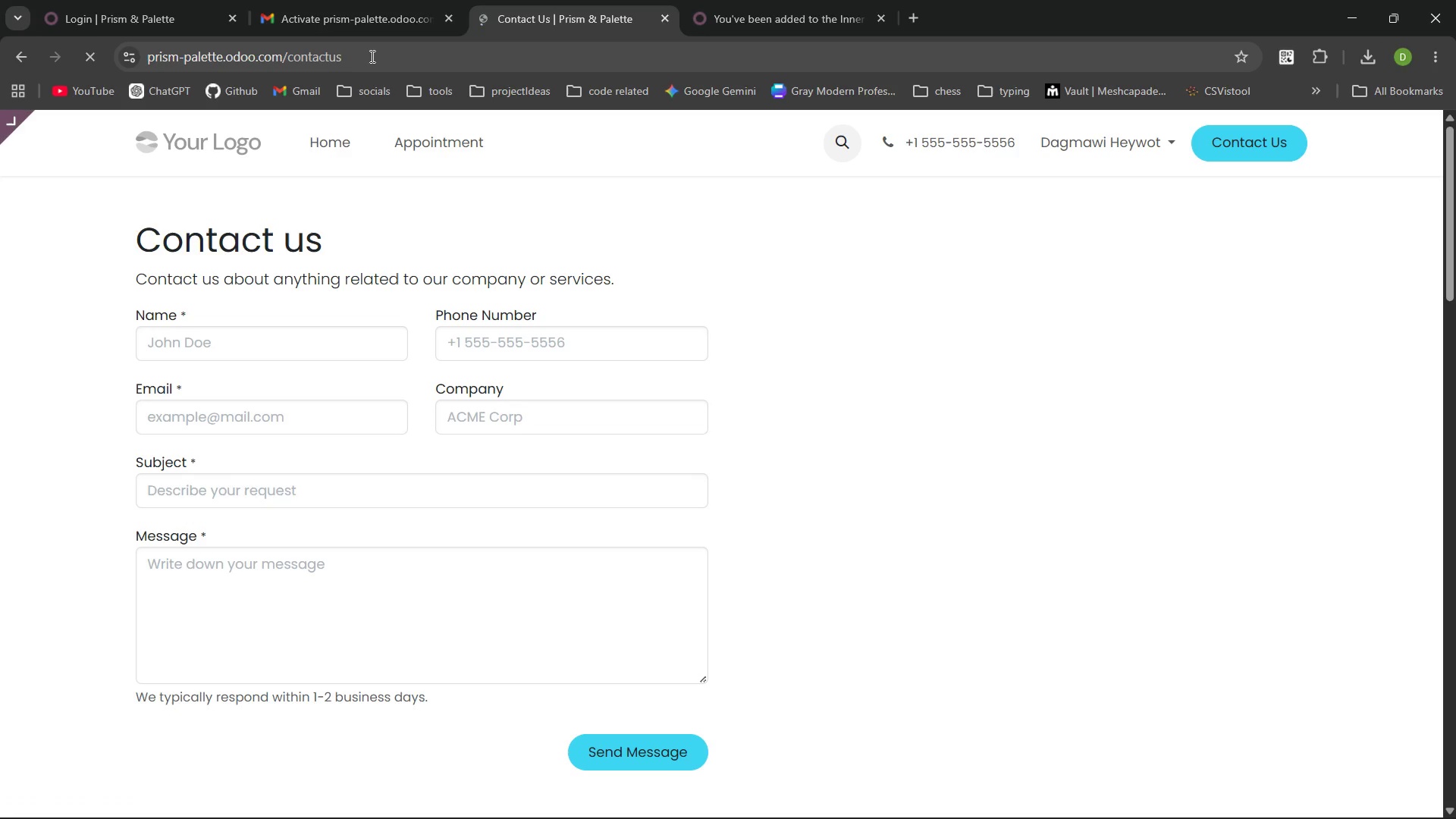 
left_click_drag(start_coordinate=[362, 57], to_coordinate=[93, 51])
 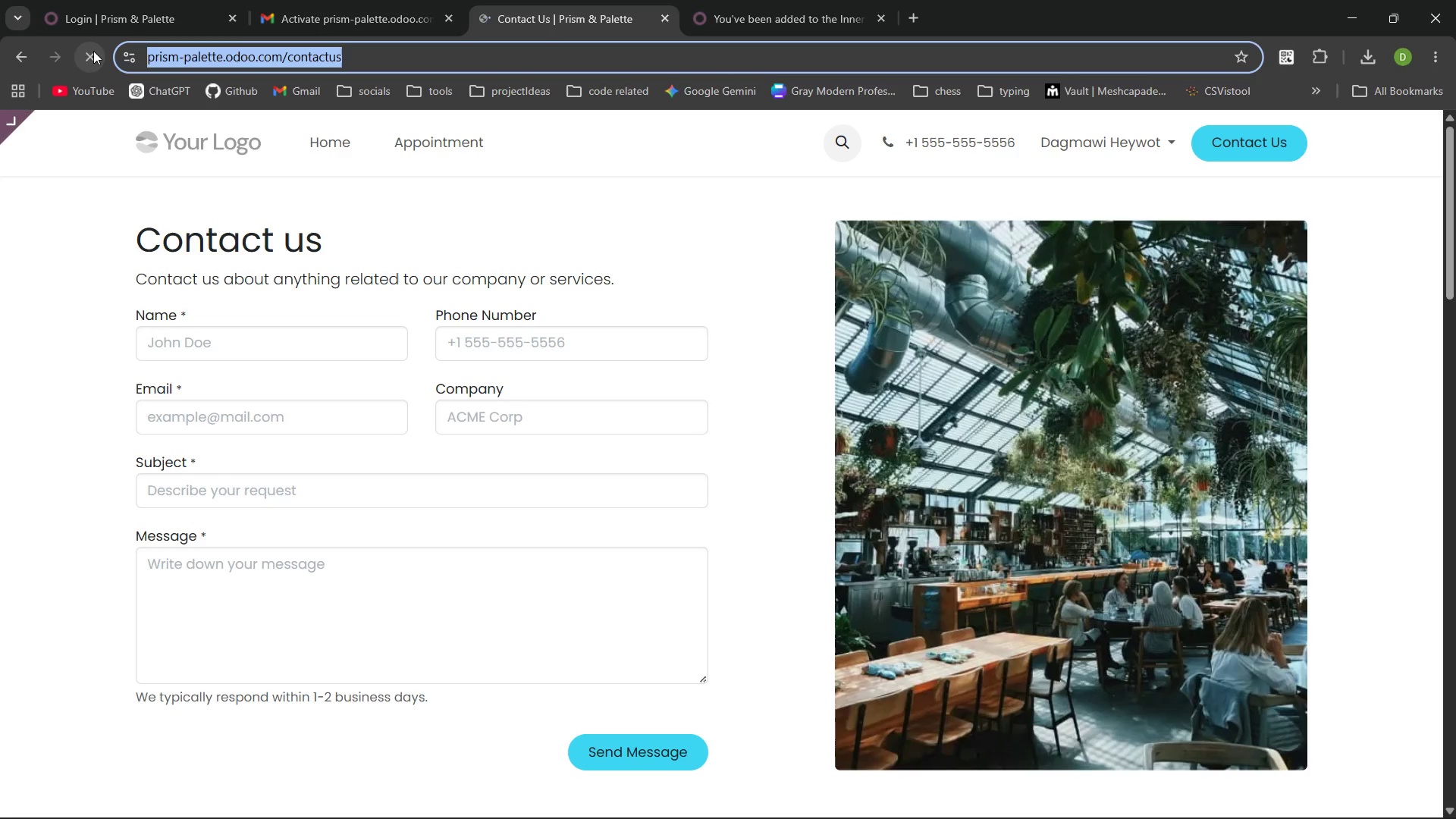 
key(Control+C)
 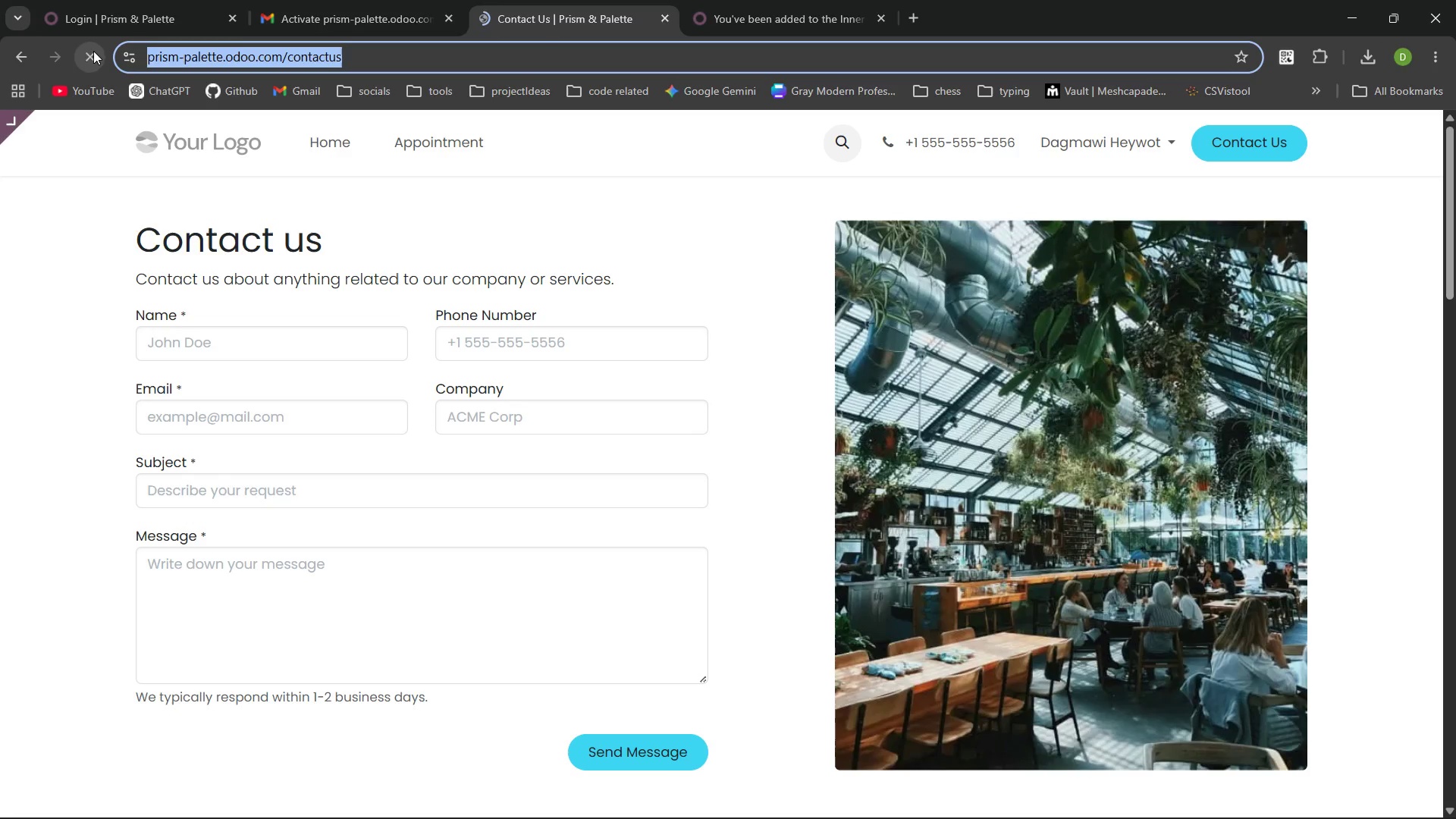 
key(Control+C)
 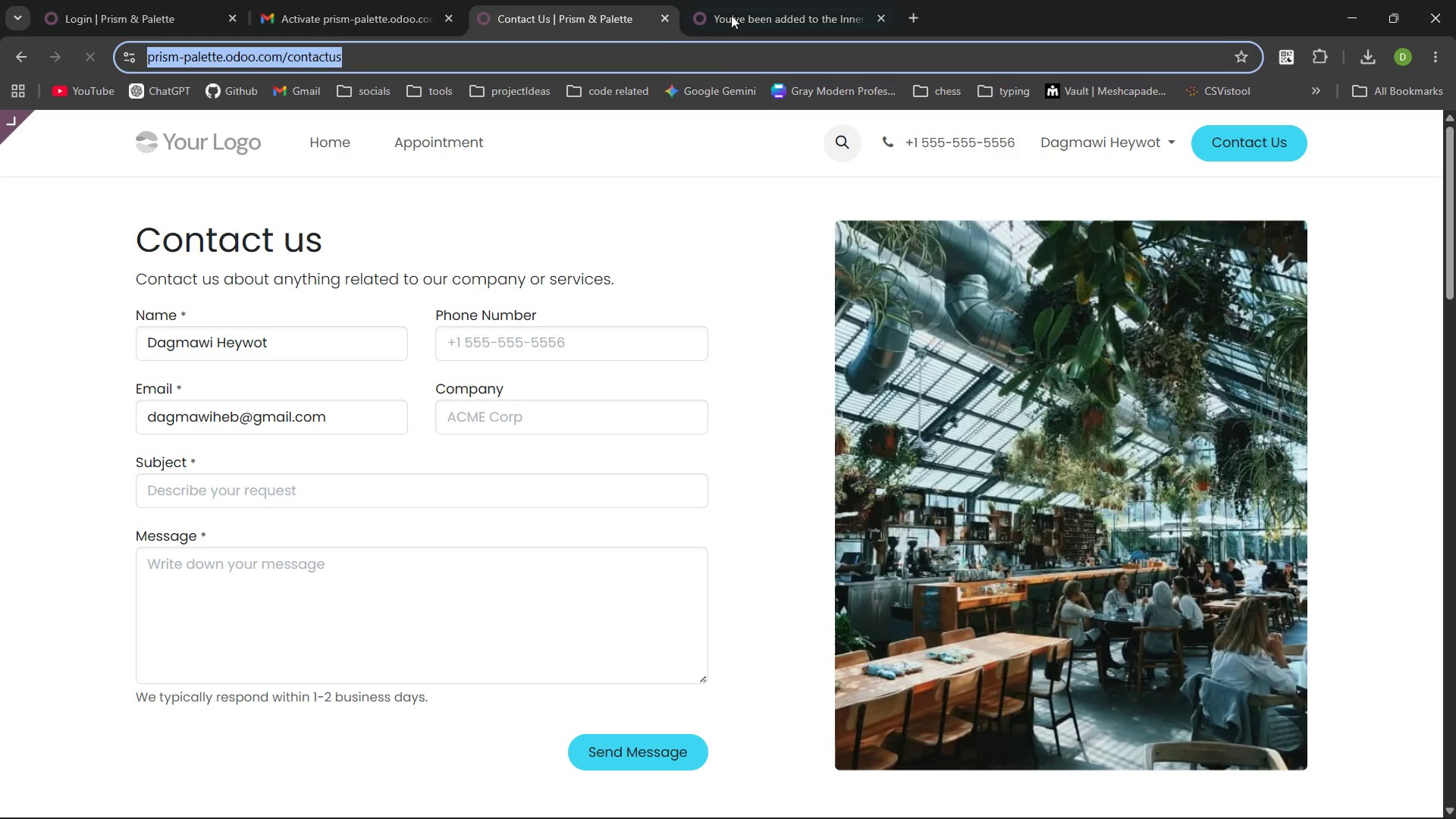 
left_click([752, 17])
 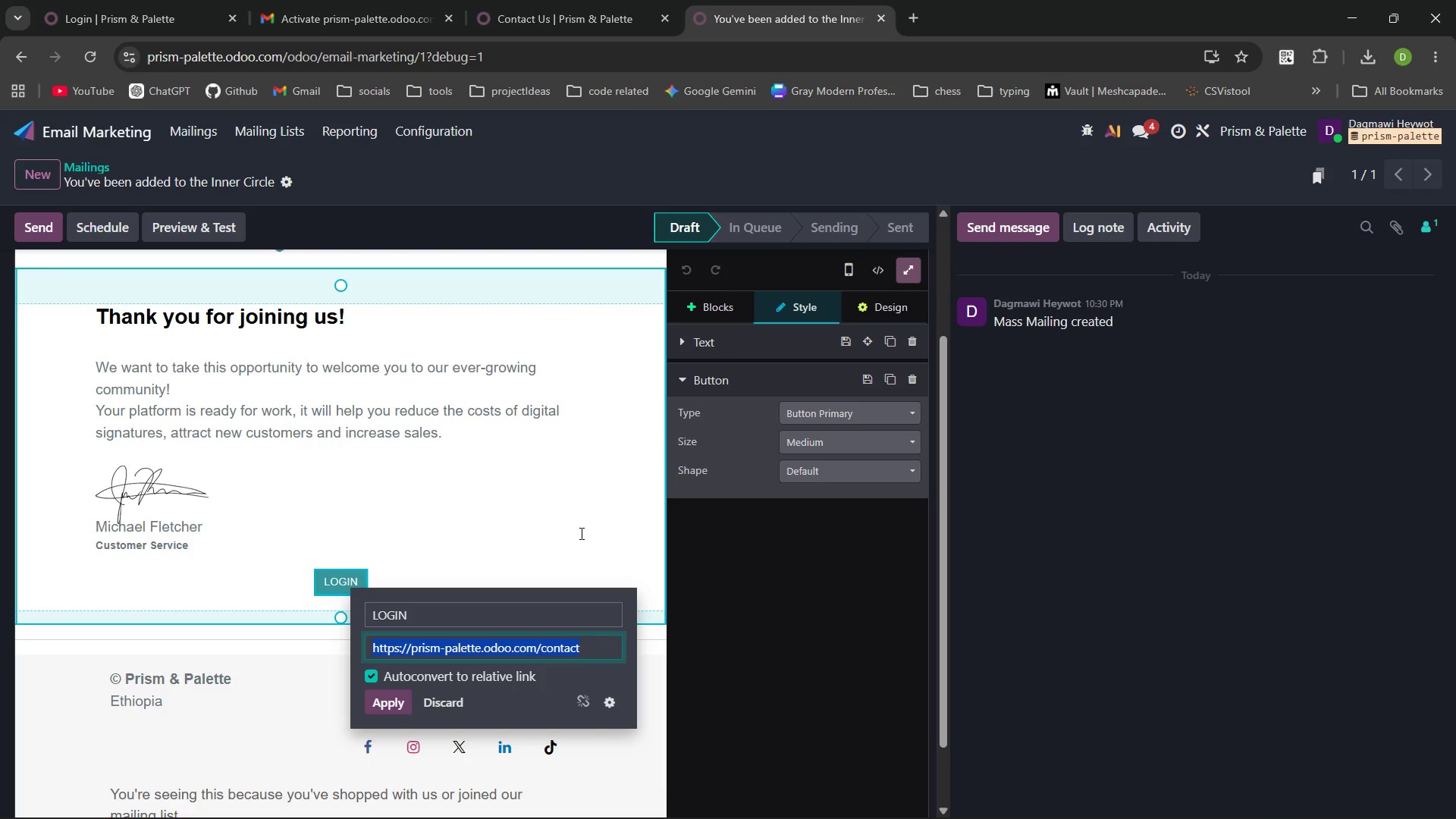 
key(Backspace)
 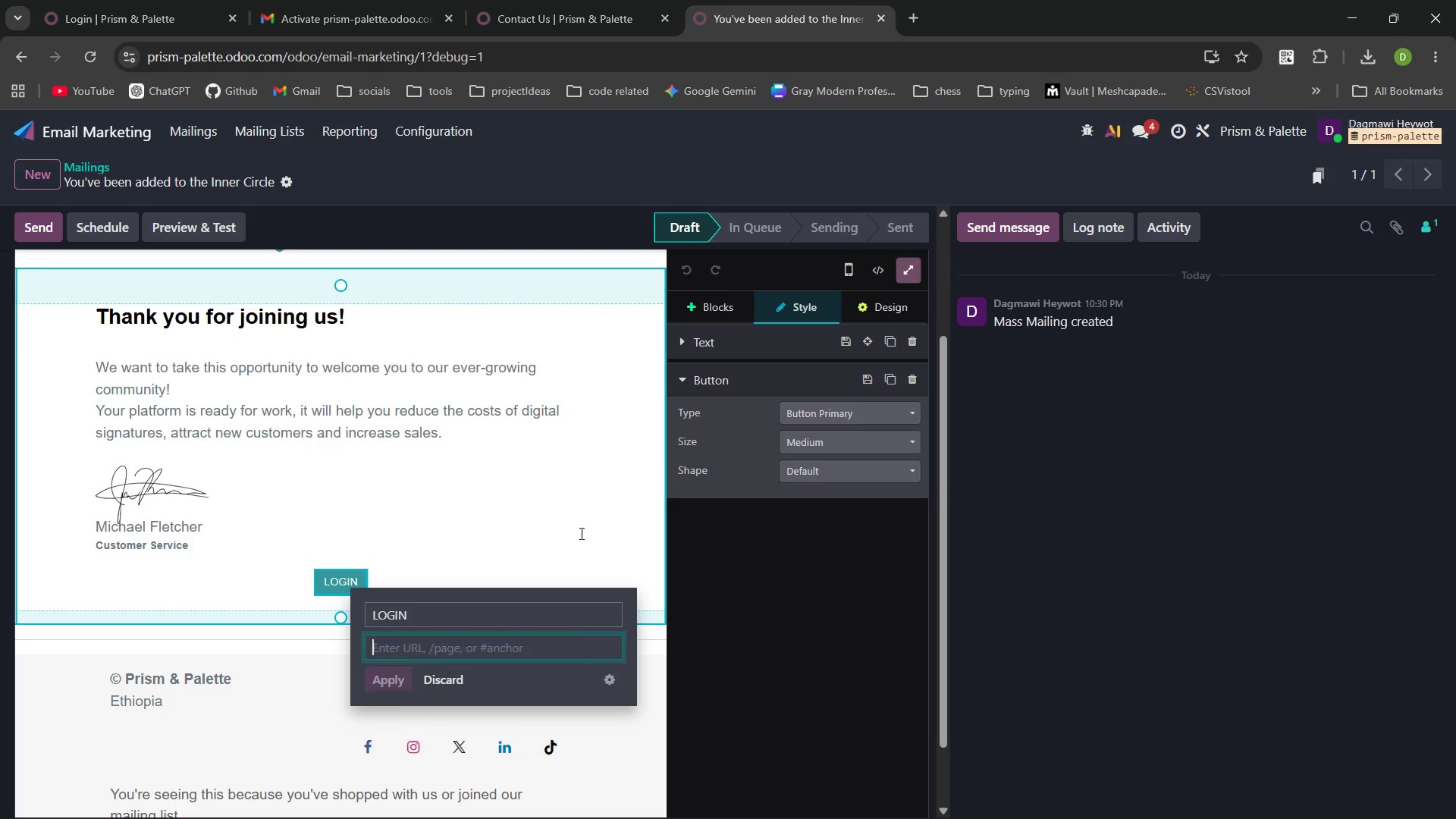 
key(Control+V)
 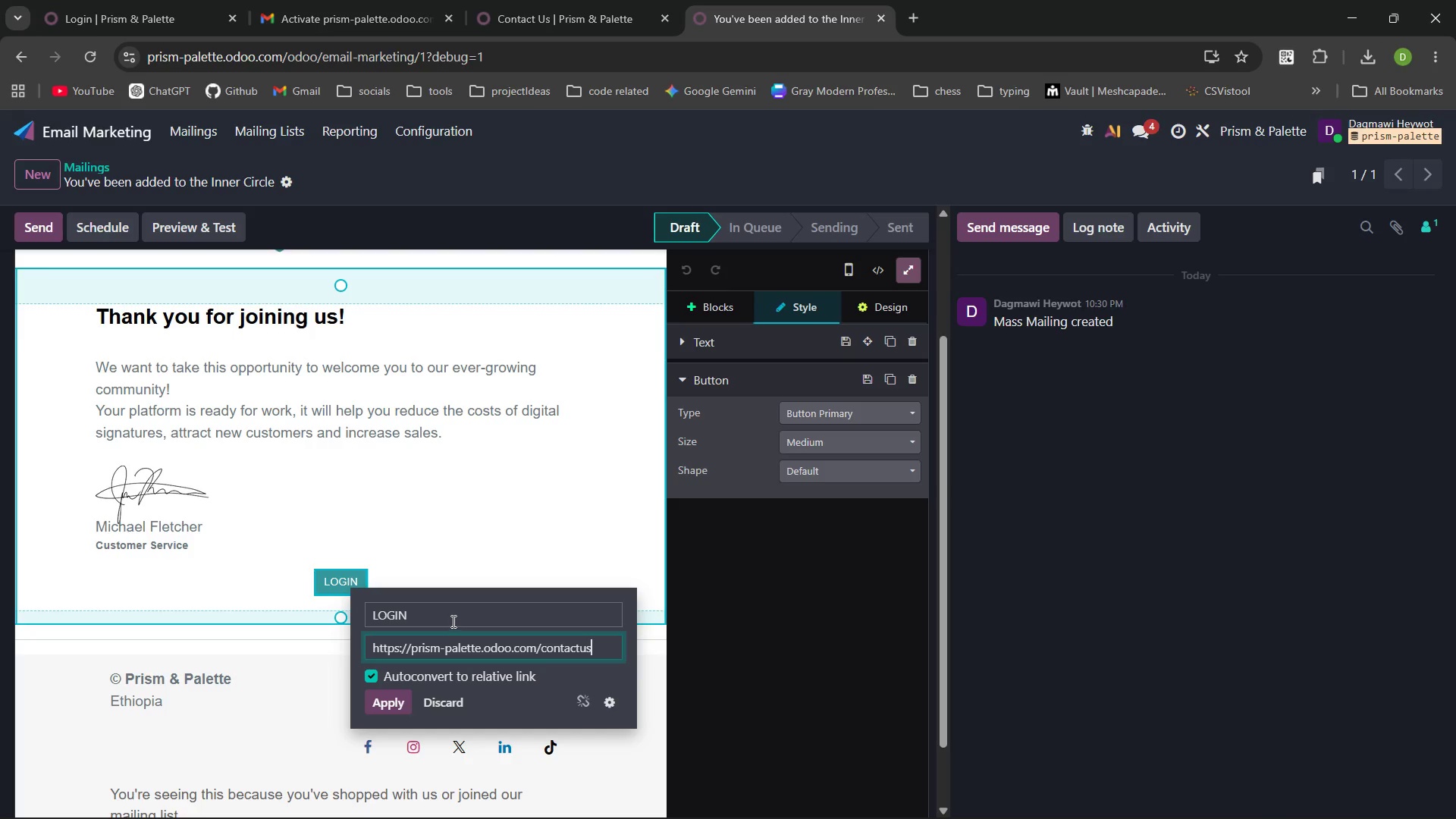 
left_click_drag(start_coordinate=[451, 620], to_coordinate=[356, 609])
 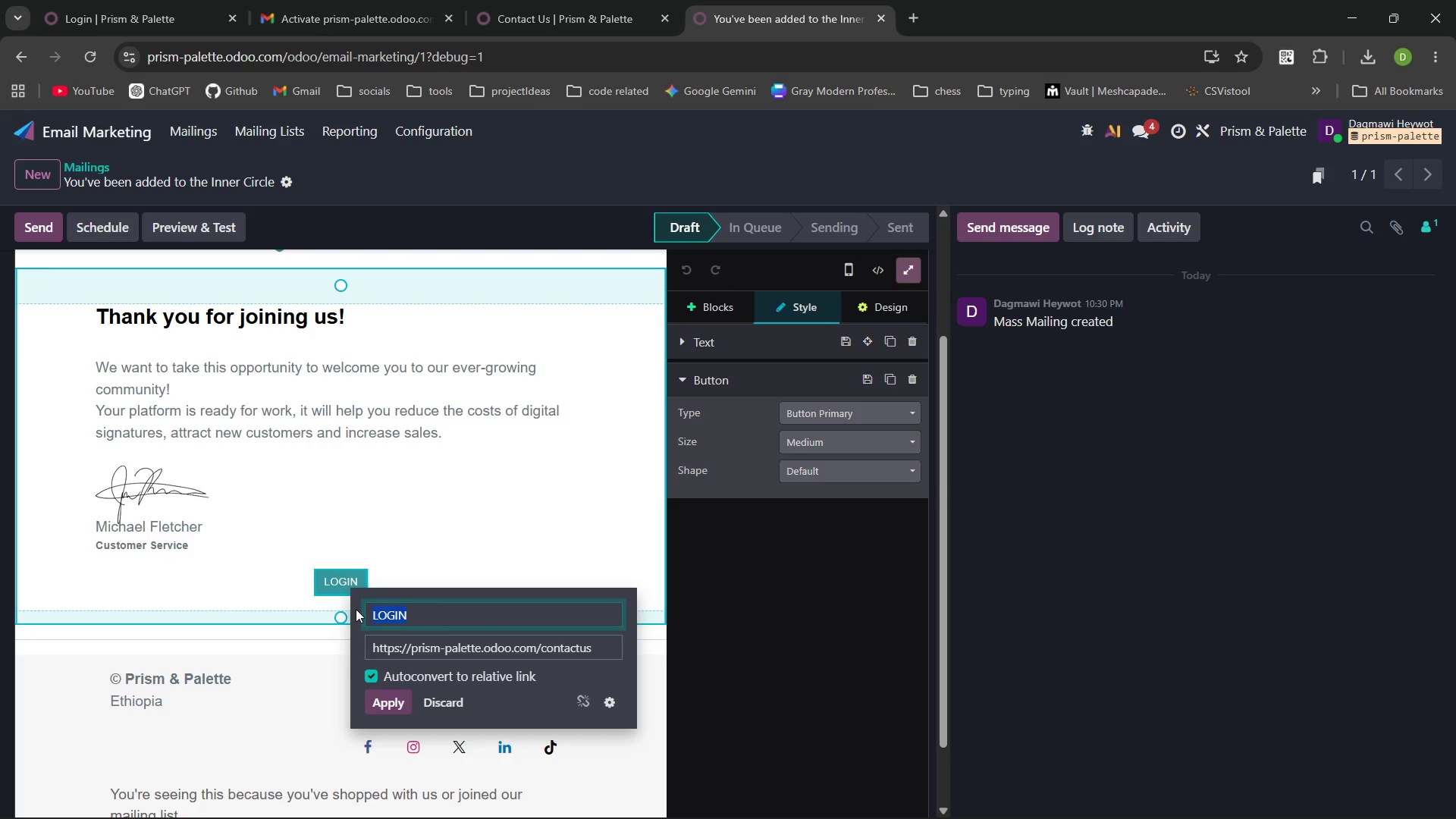 
key(Shift+A)
 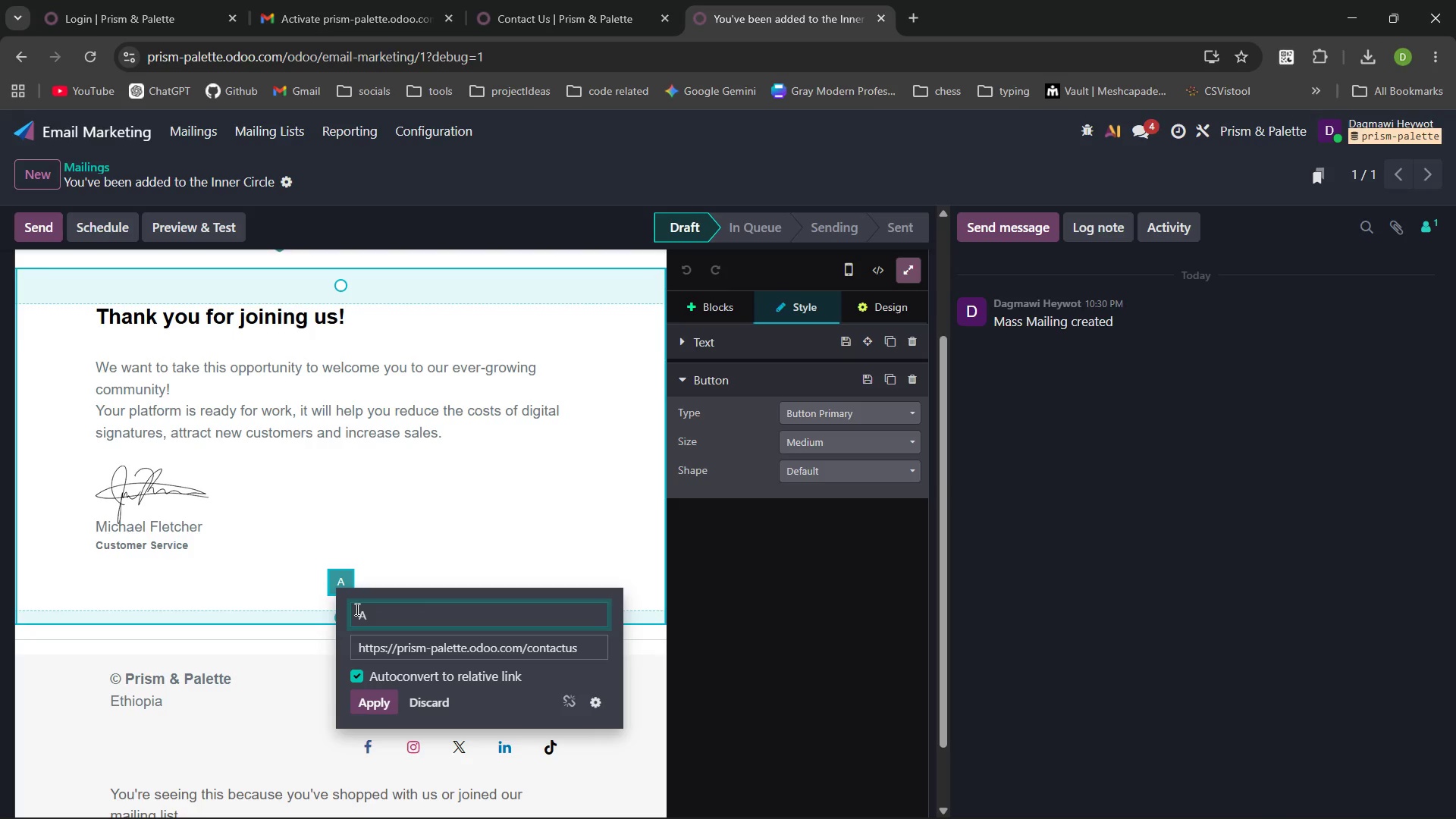 
key(Backspace)
 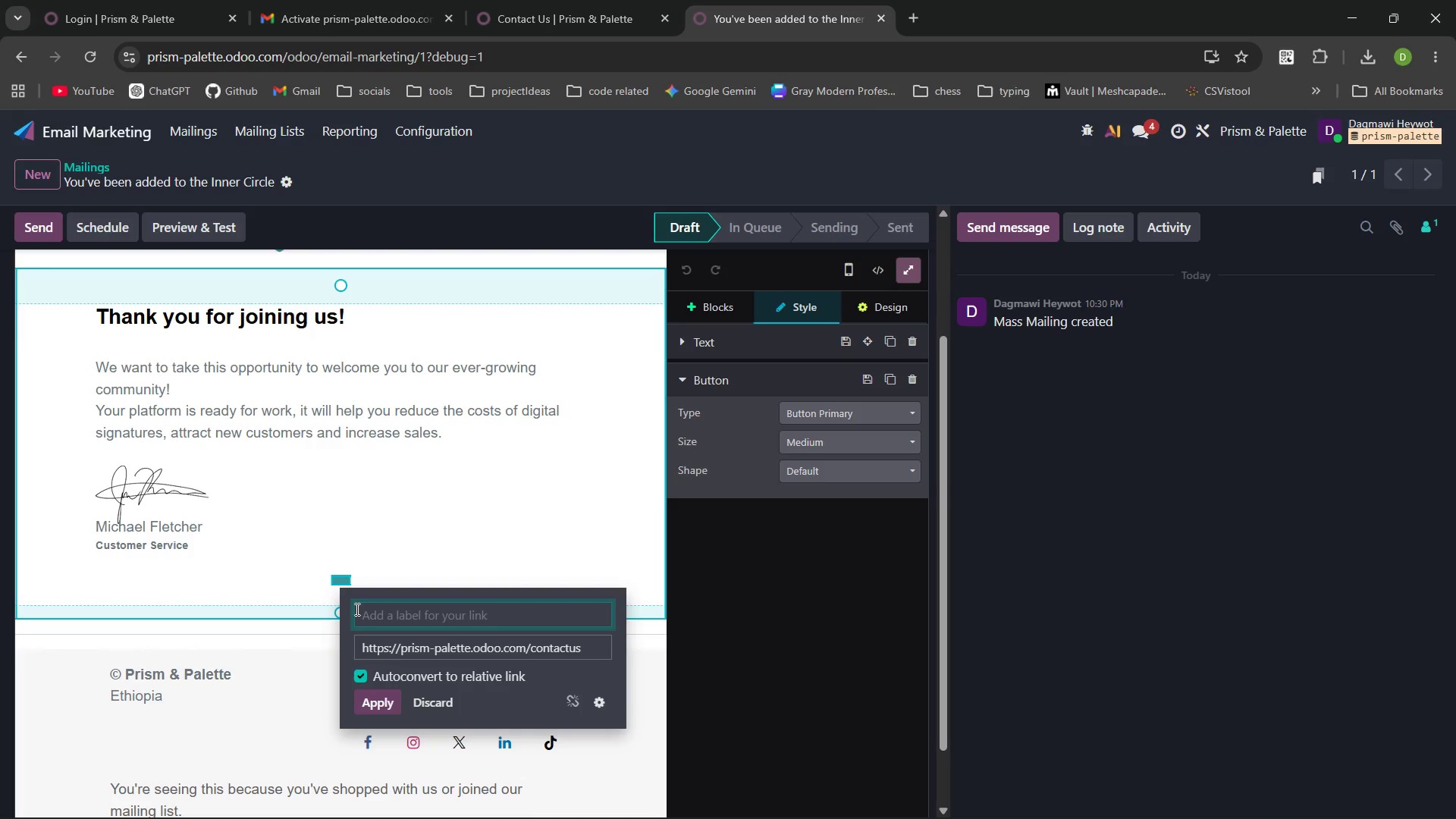 
hold_key(key=ShiftLeft, duration=1.5)
 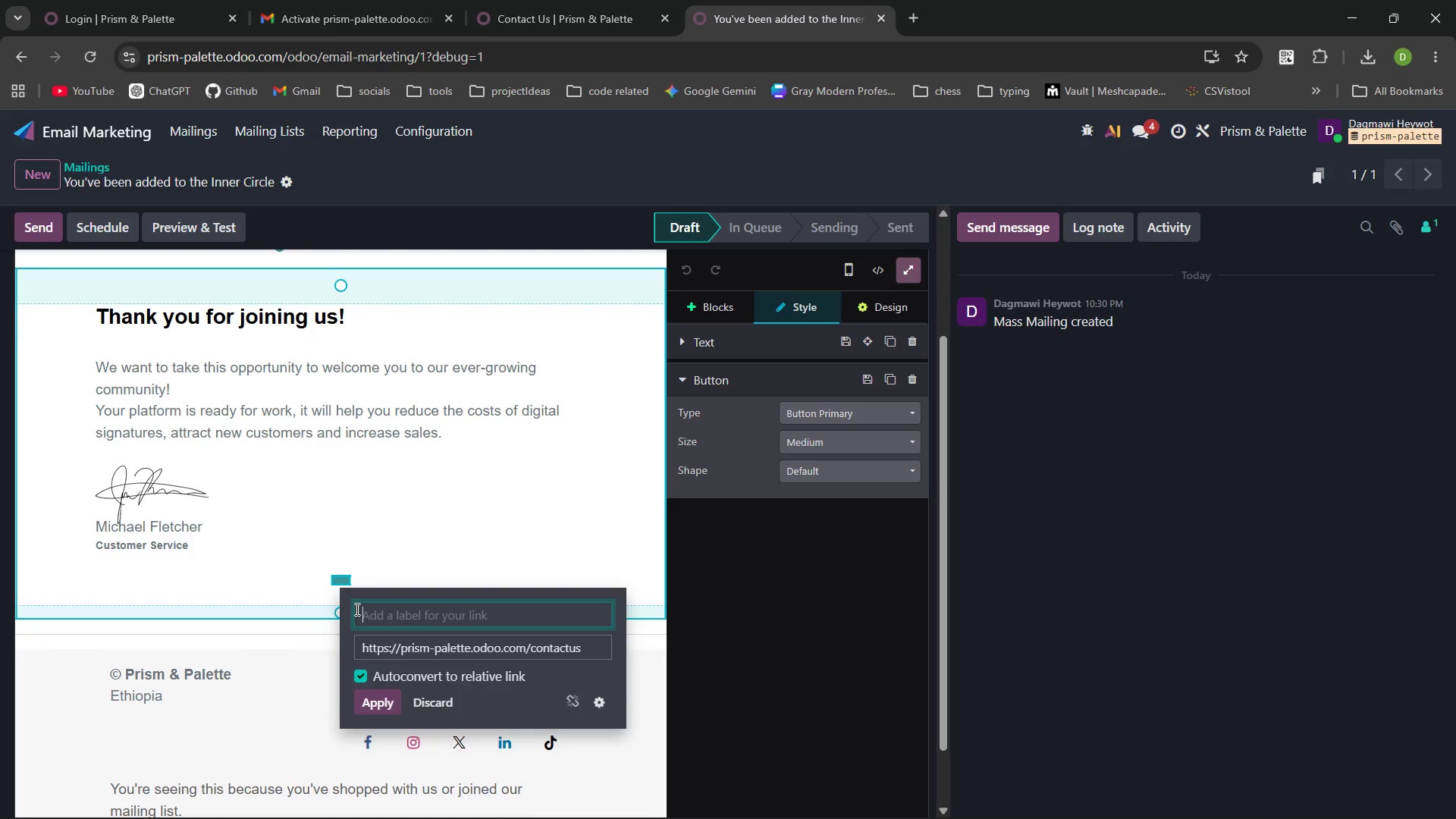 
hold_key(key=ShiftLeft, duration=1.5)
 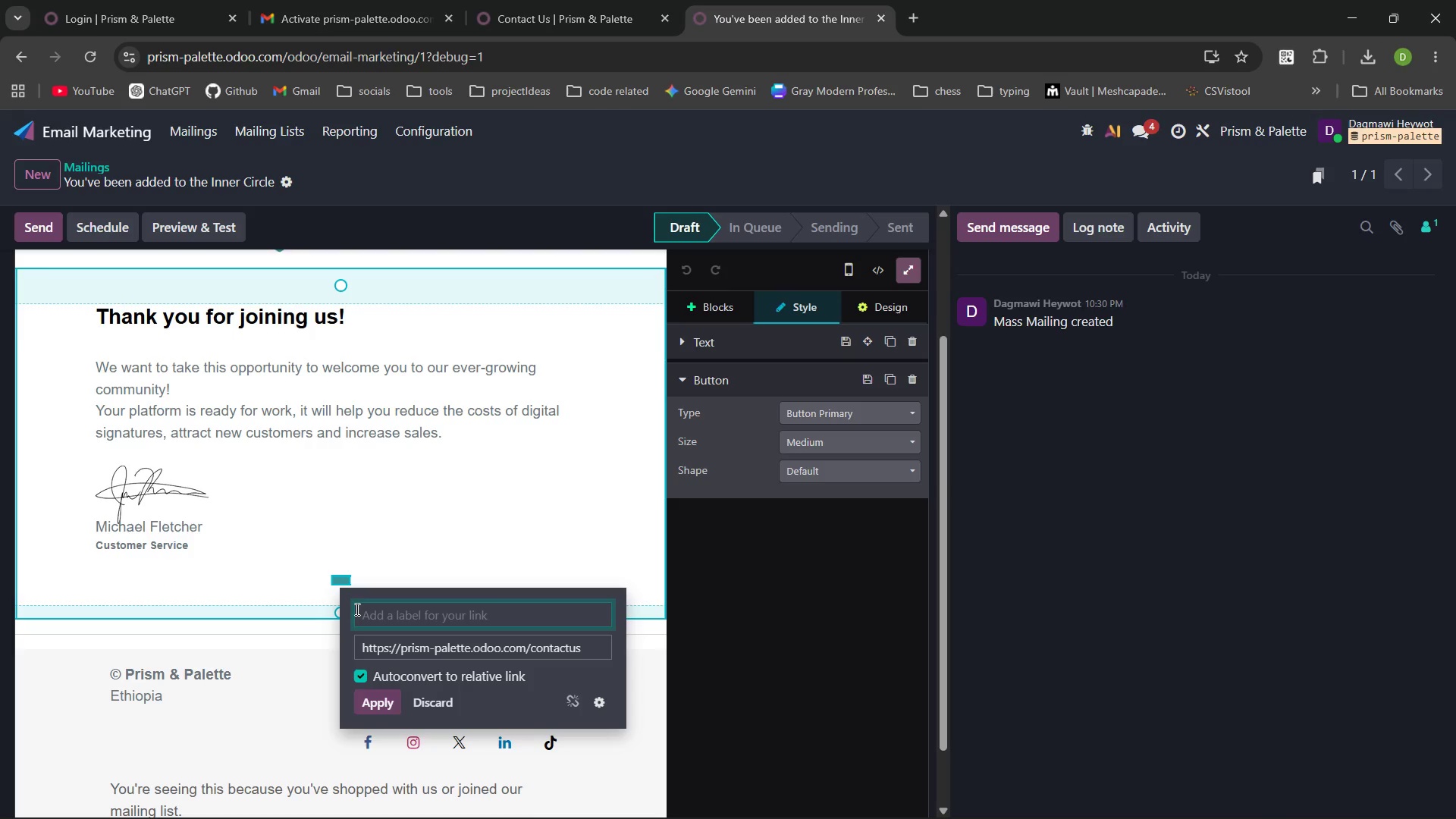 
hold_key(key=ShiftLeft, duration=1.22)
 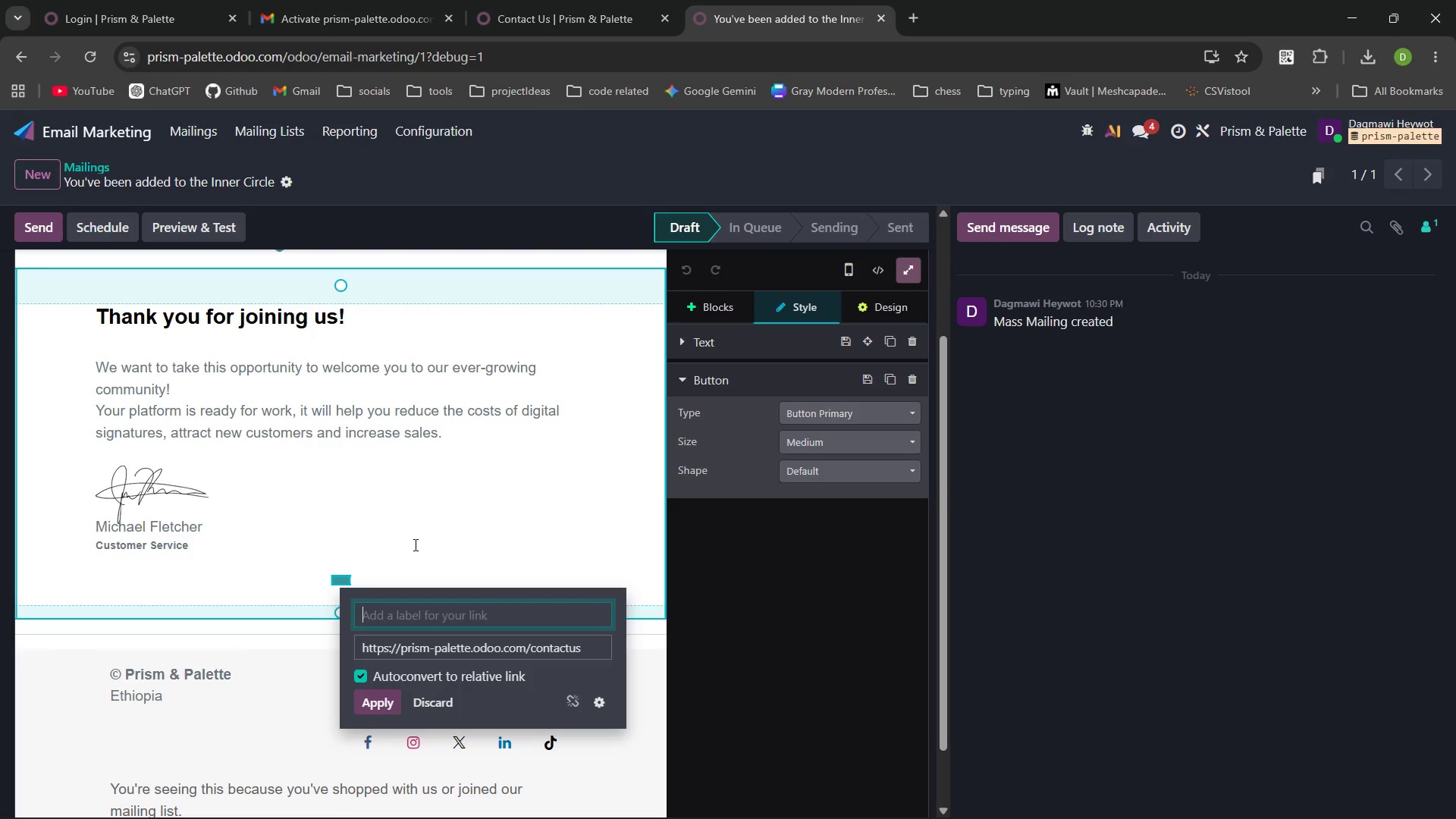 
type(as)
 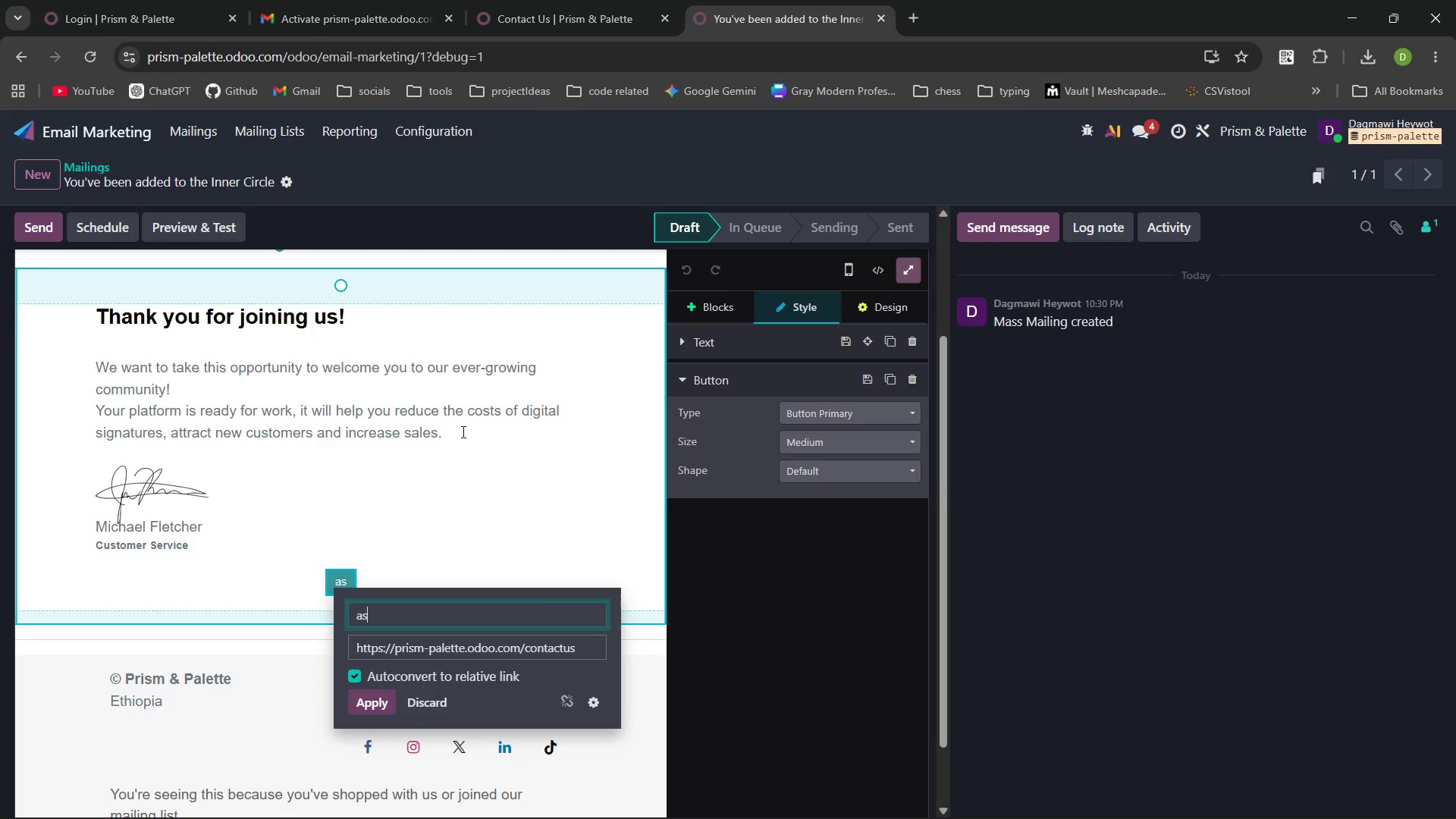 
left_click_drag(start_coordinate=[453, 431], to_coordinate=[143, 372])
 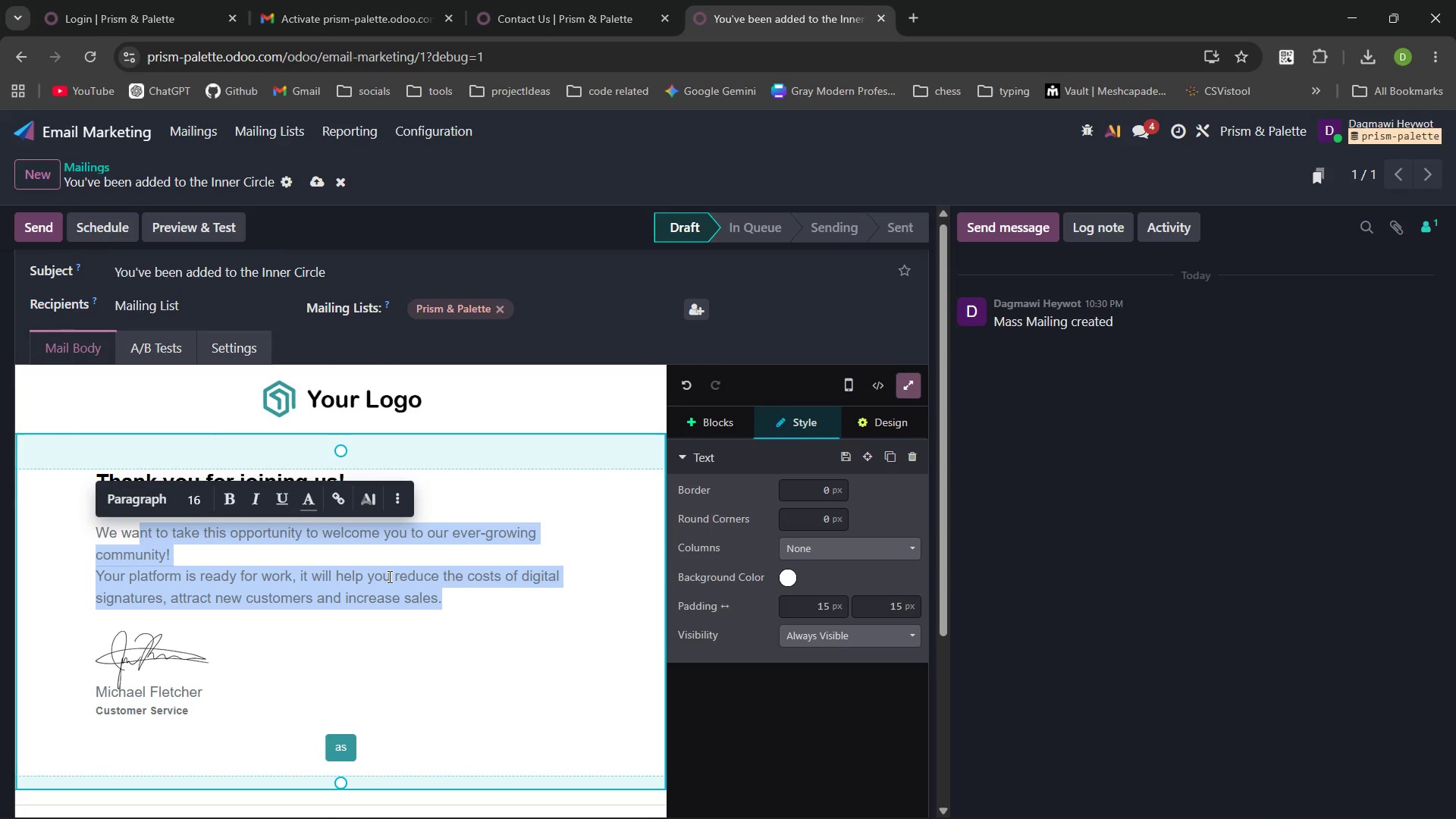 
key(Backspace)
 